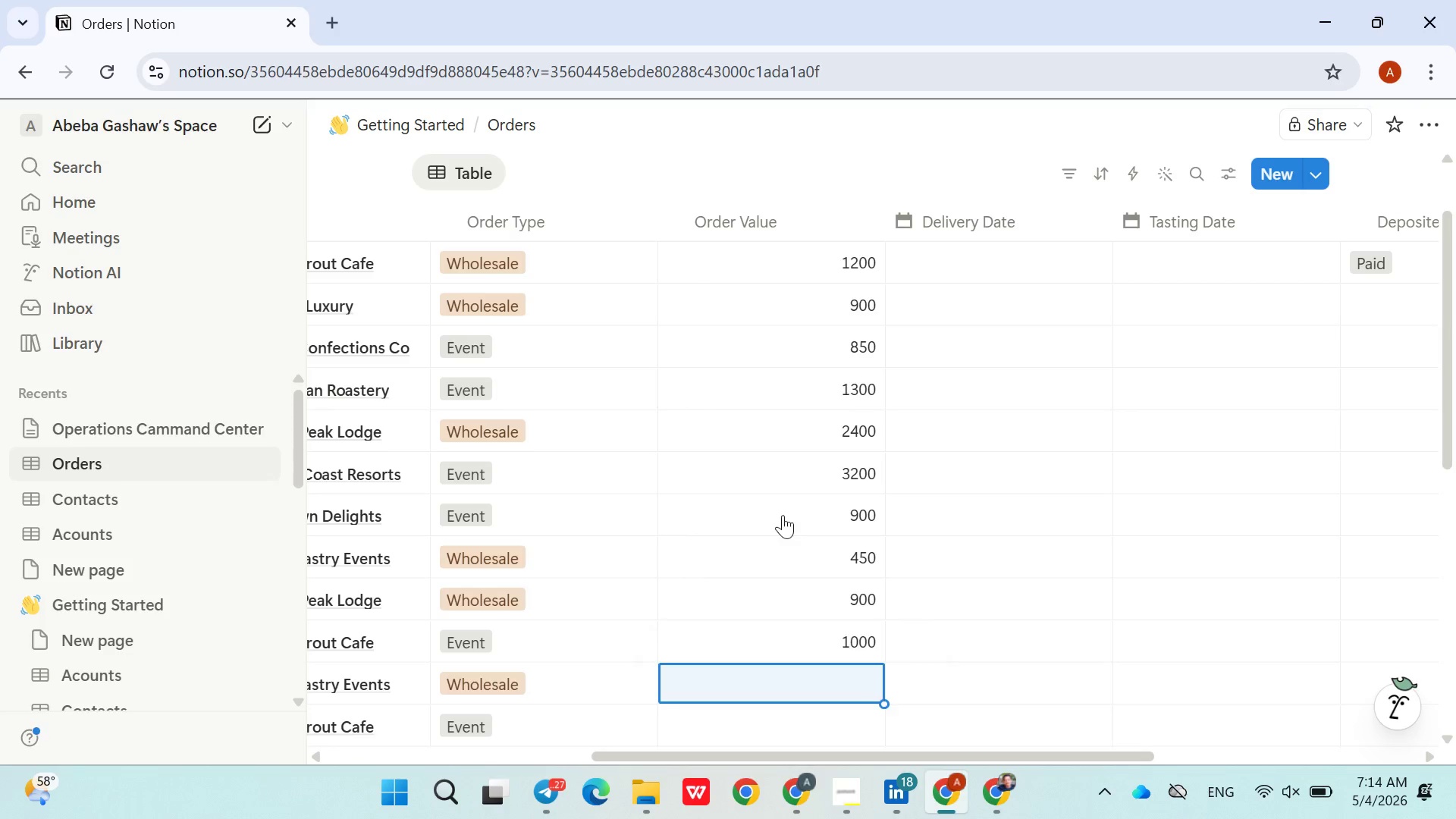 
key(Enter)
 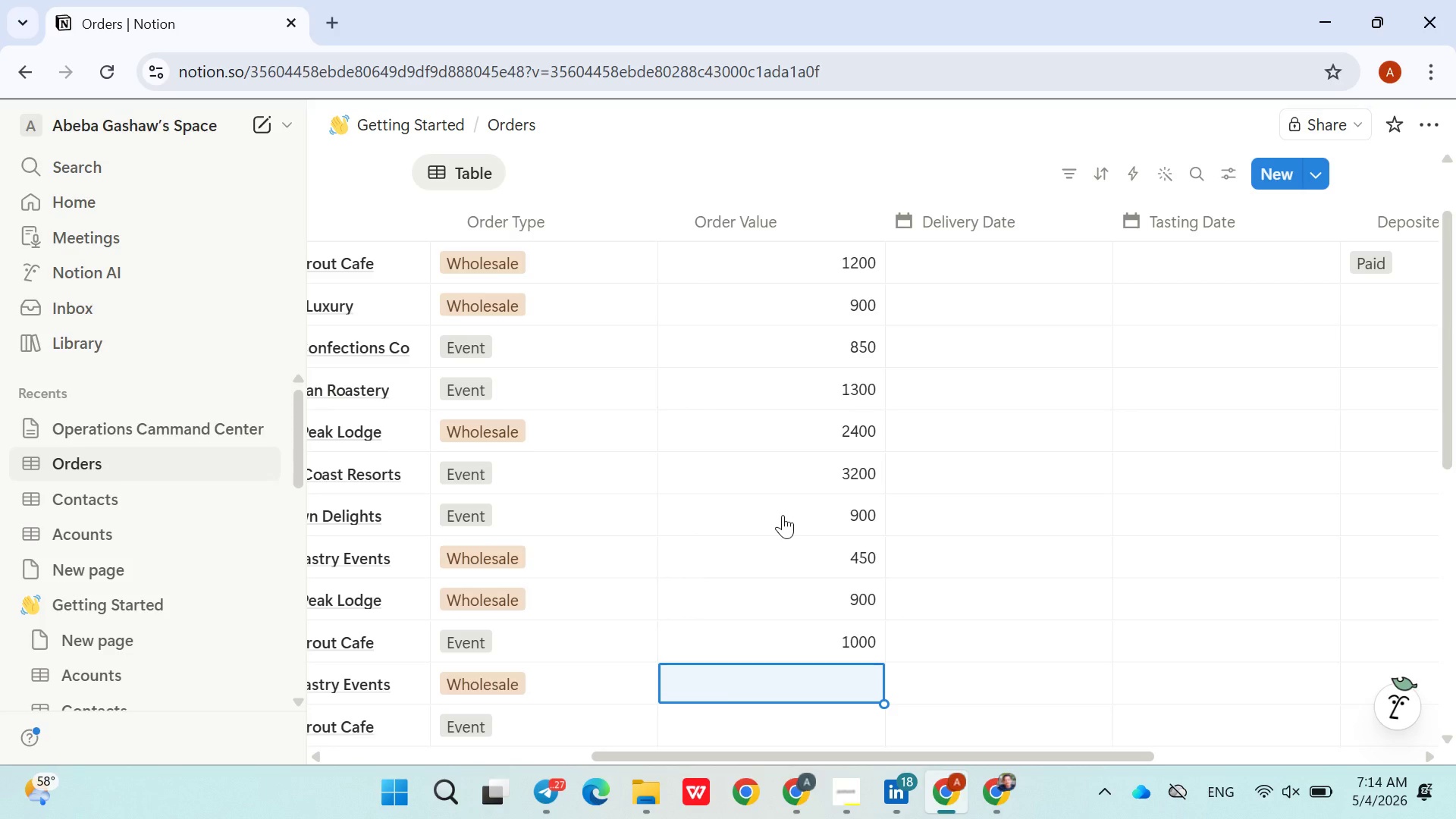 
wait(6.95)
 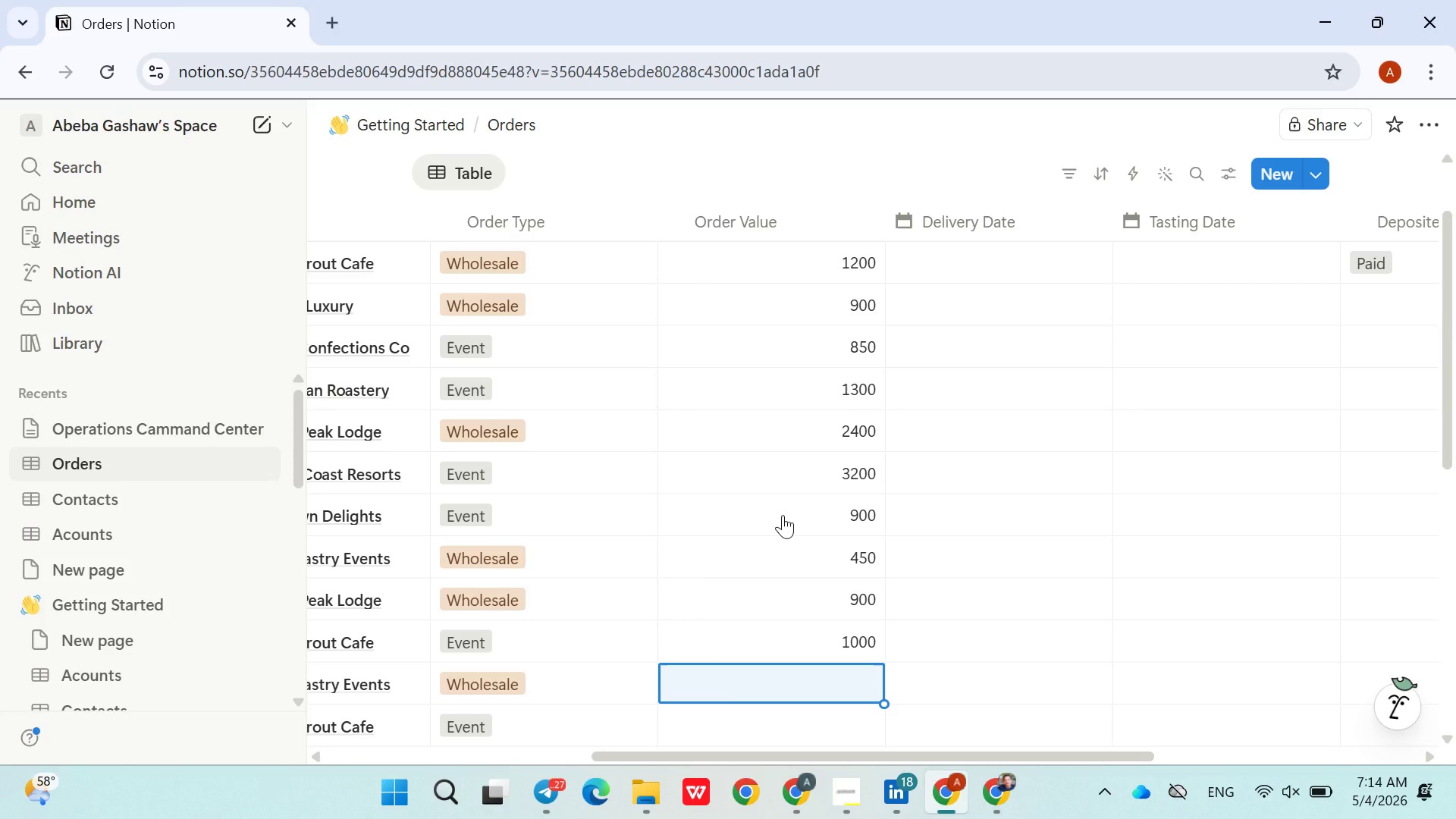 
type(560)
 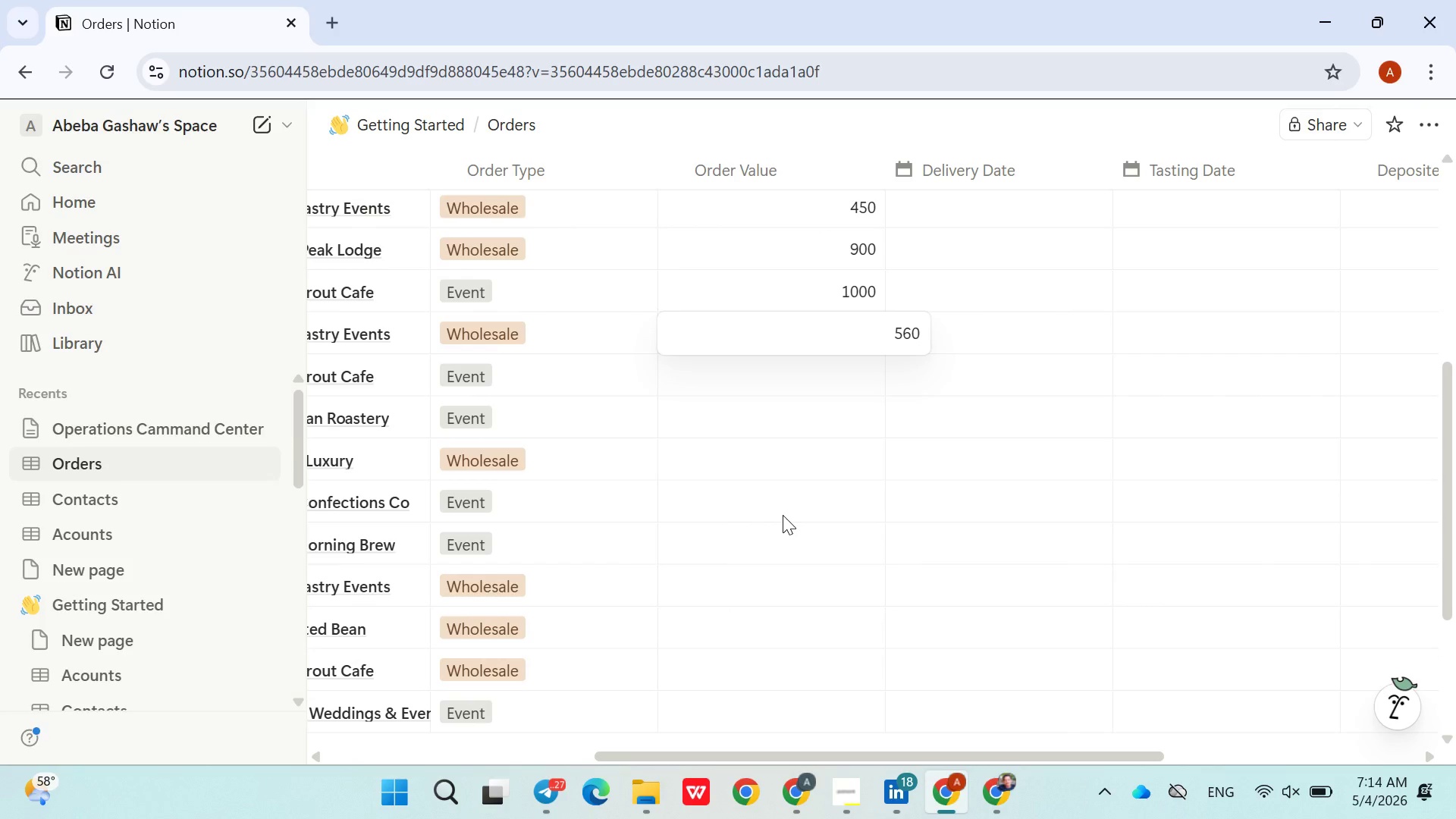 
key(Enter)
 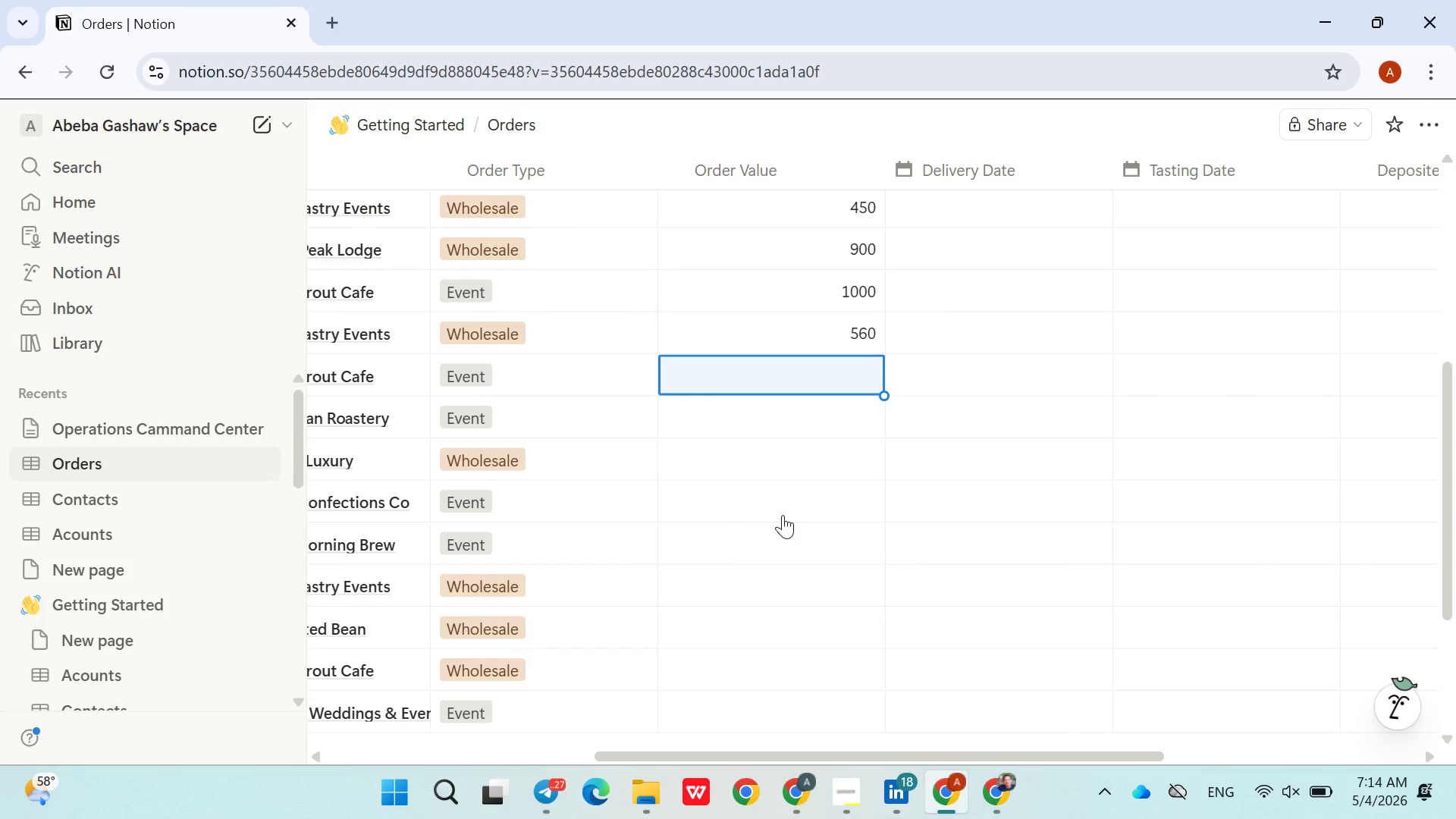 
type(8450)
key(Backspace)
key(Backspace)
type(50)
 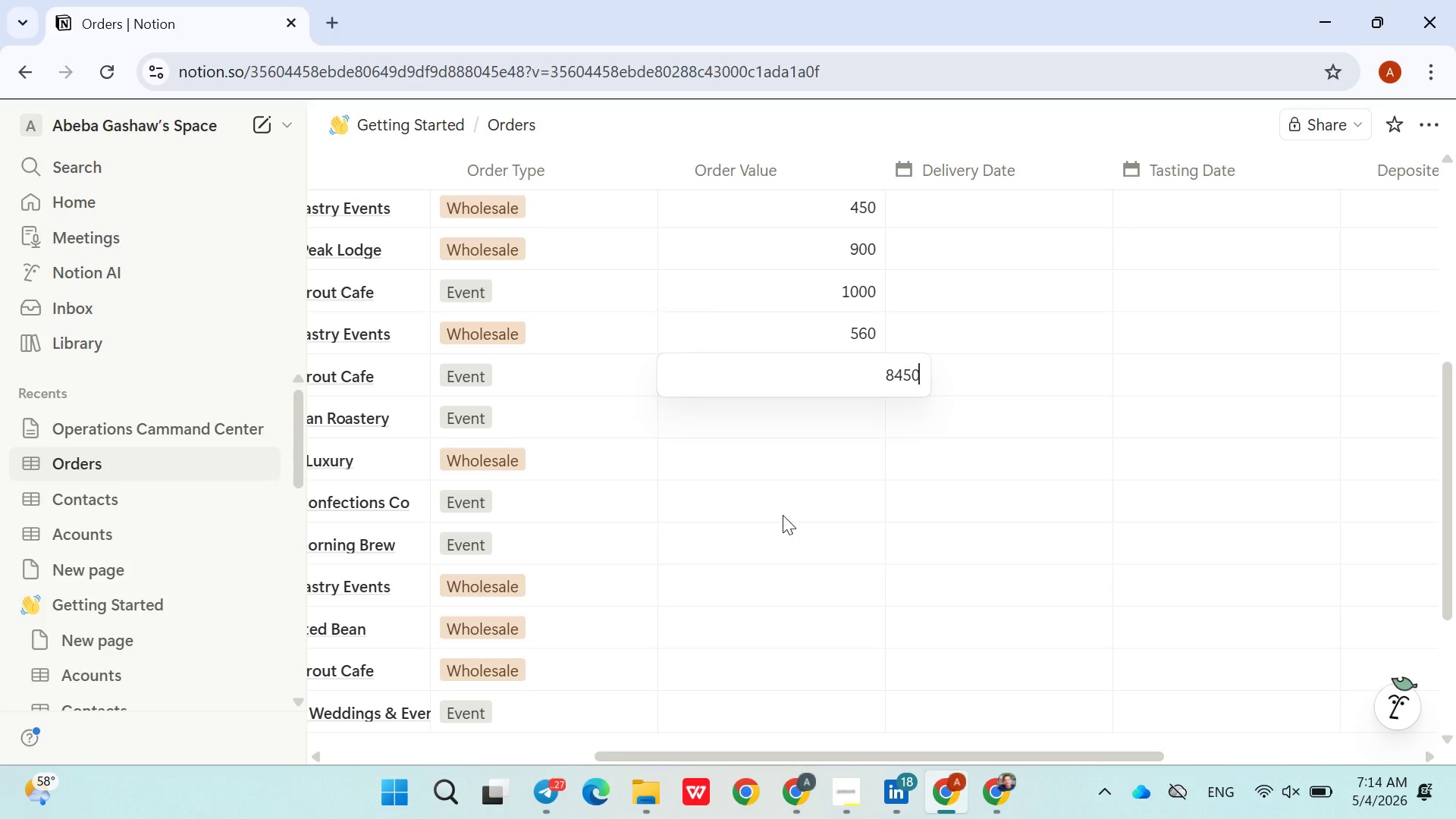 
wait(10.77)
 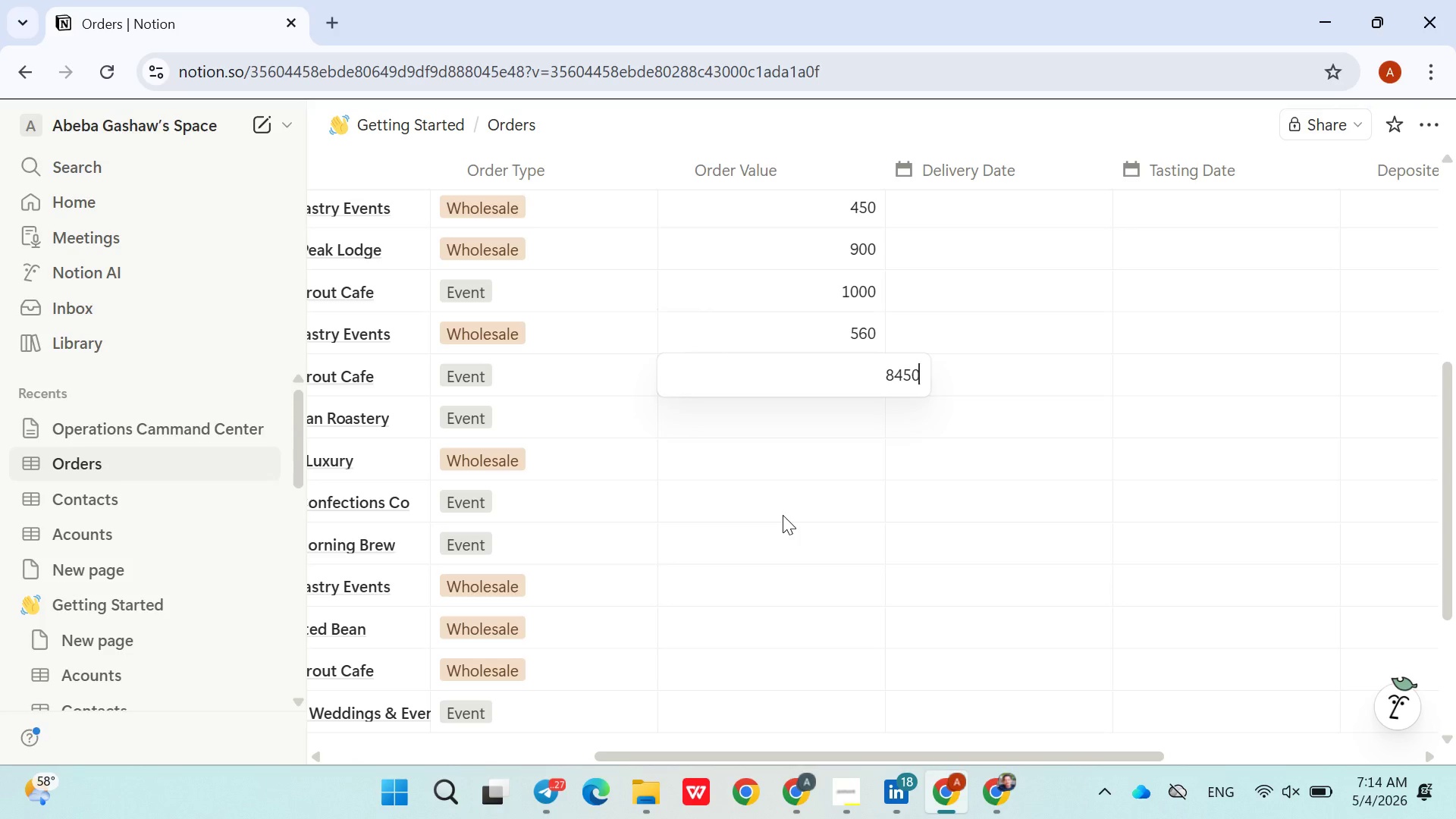 
left_click([816, 497])
 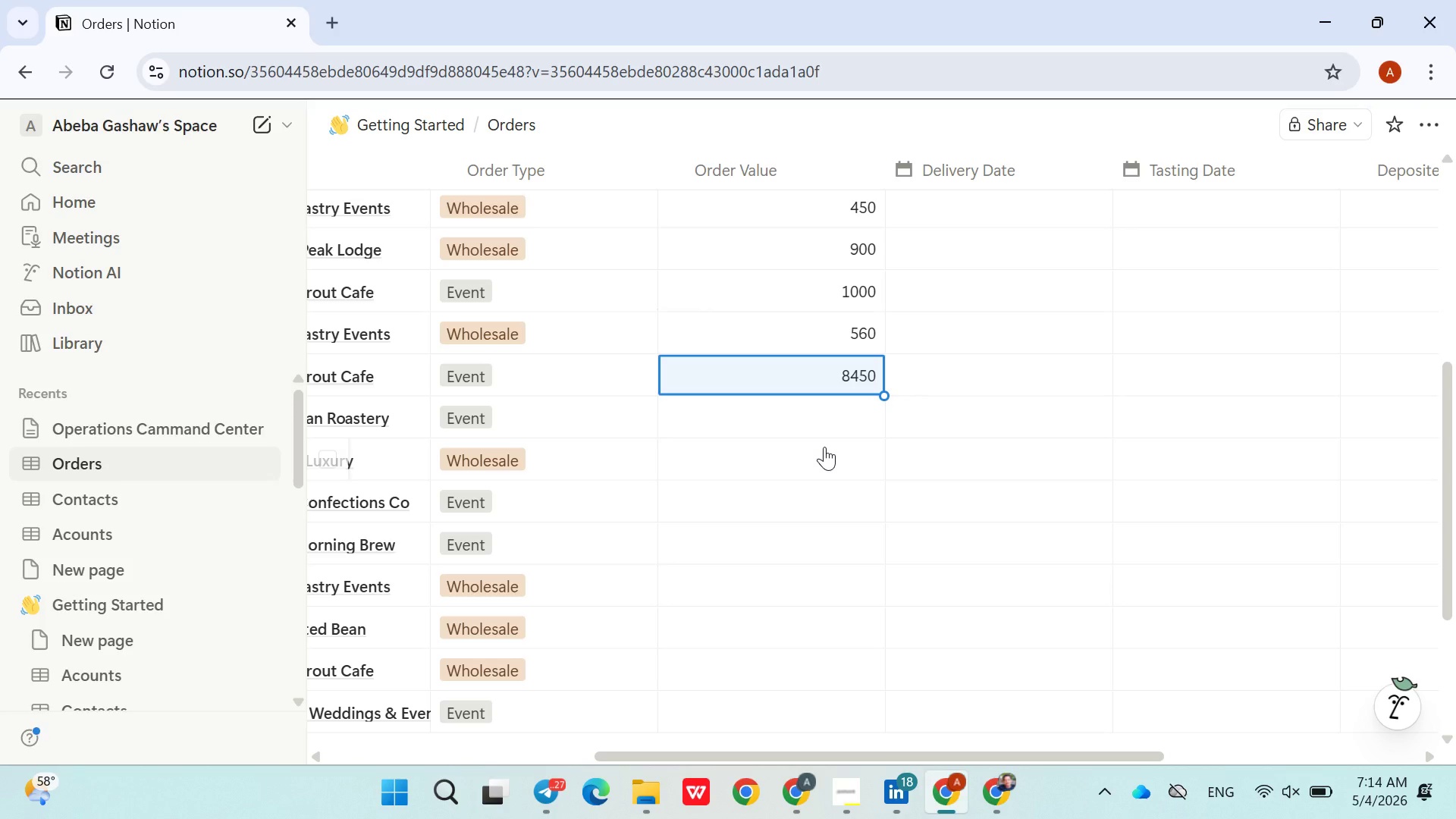 
key(Enter)
 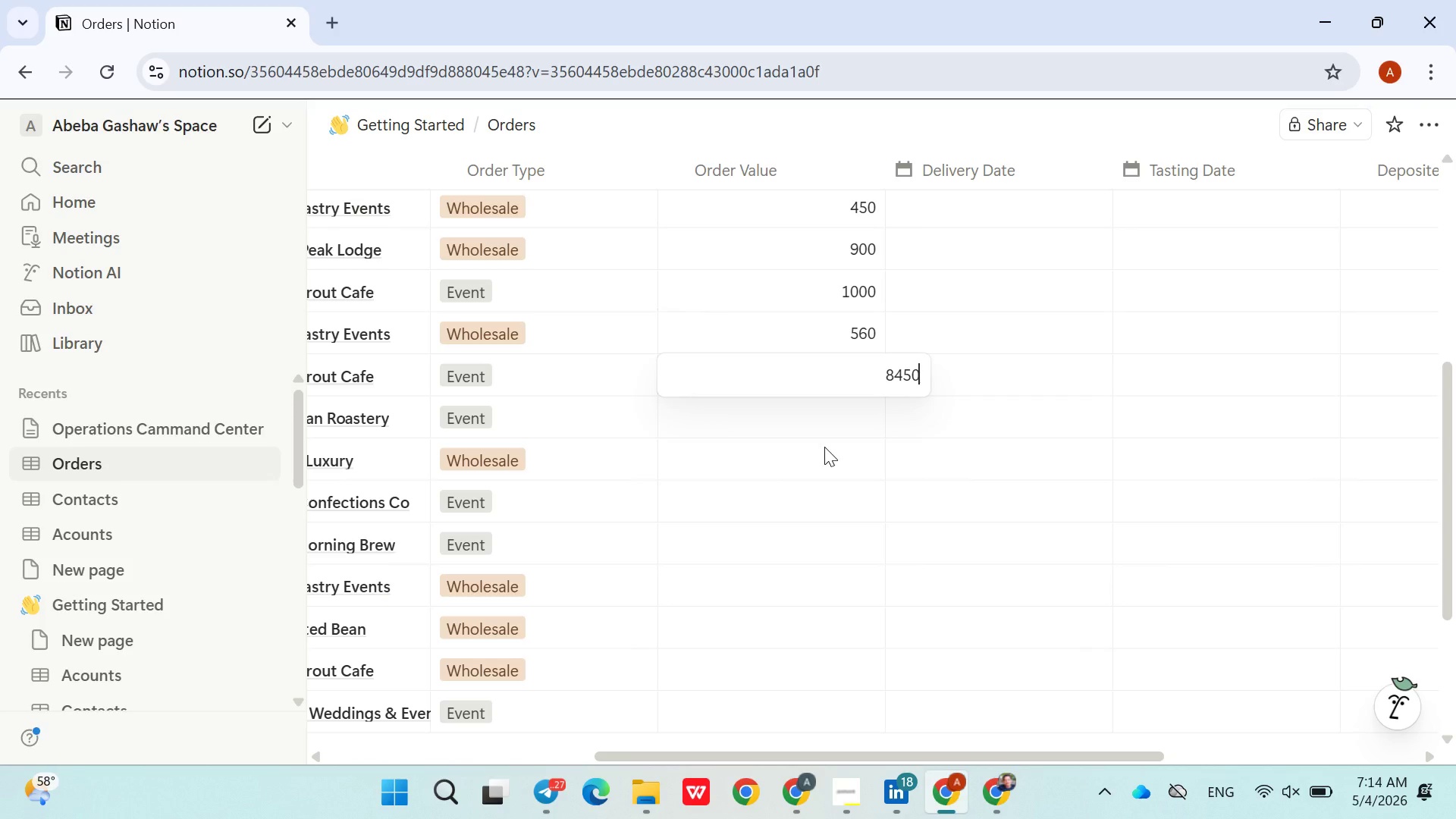 
key(Enter)
 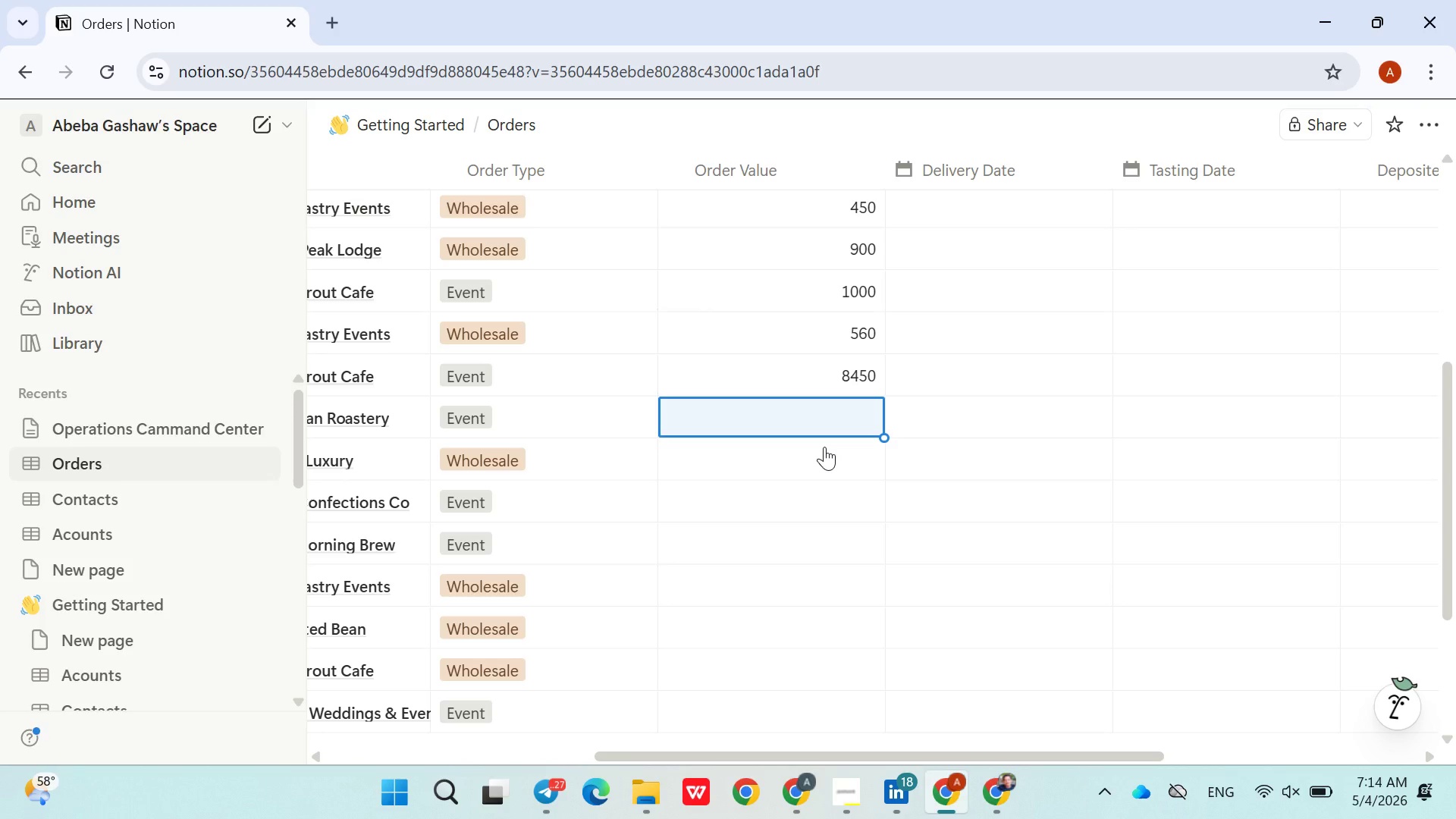 
type(900)
 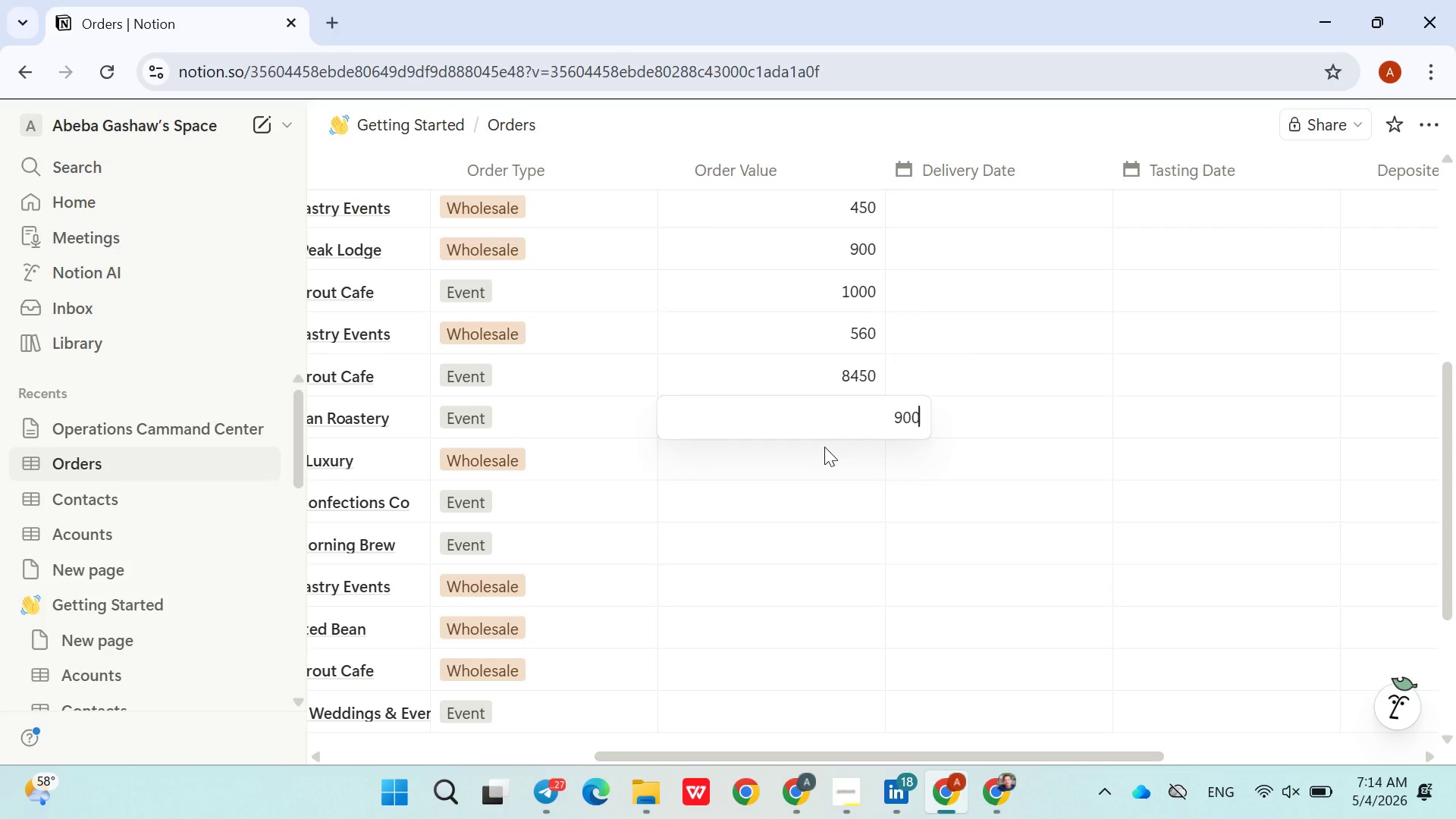 
key(Enter)
 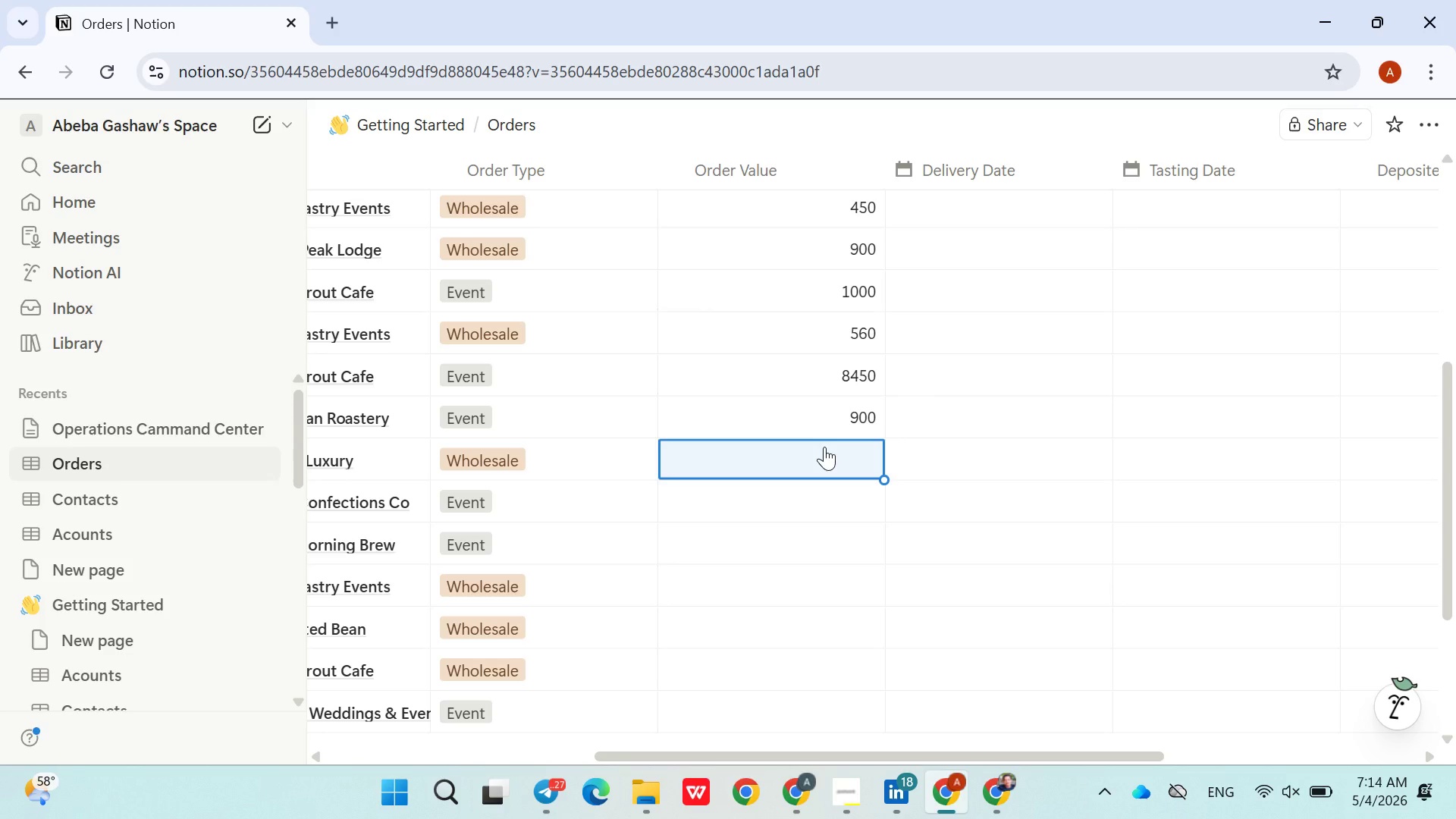 
type(8--)
key(Backspace)
key(Backspace)
type(00)
 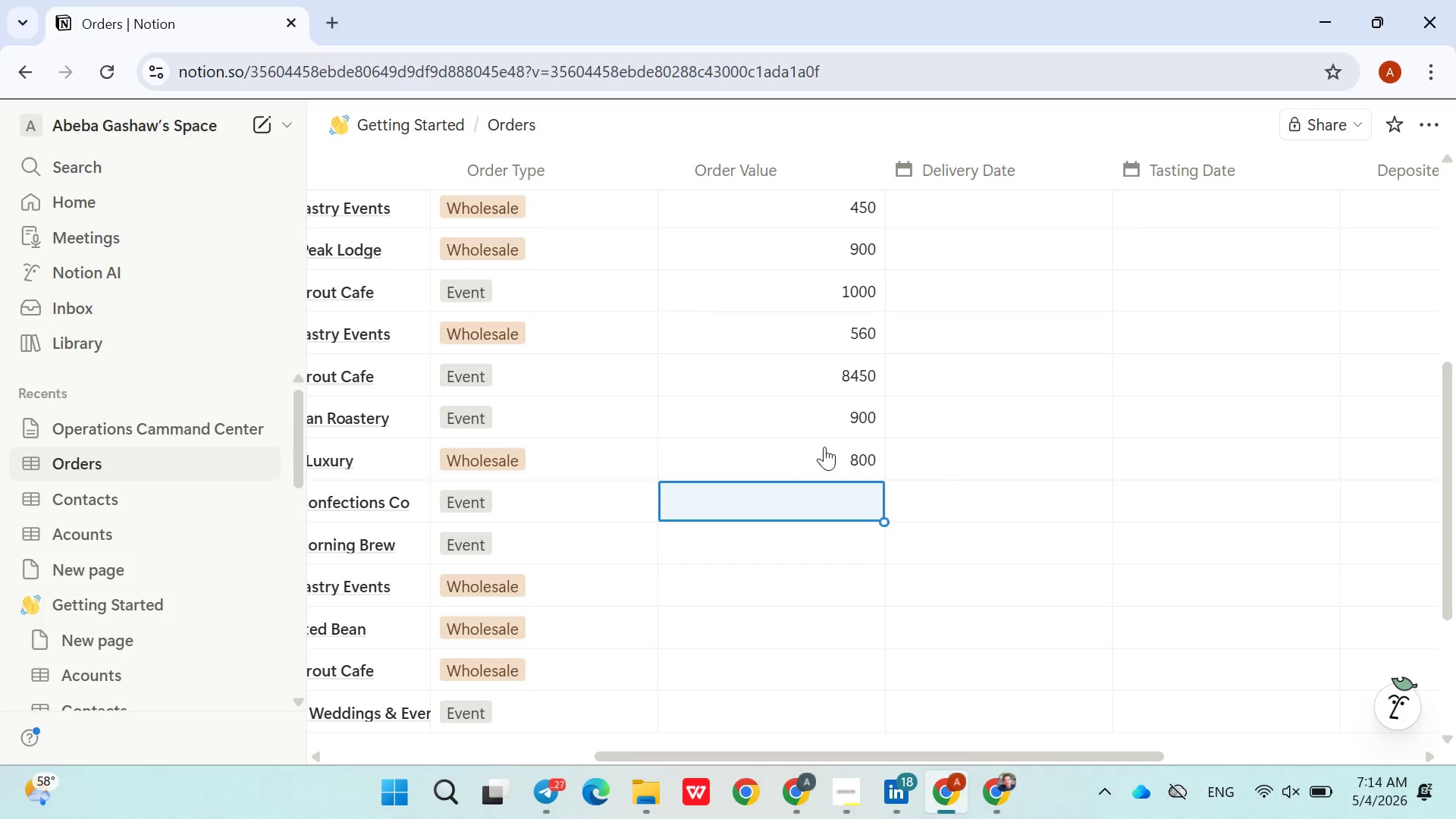 
key(Enter)
 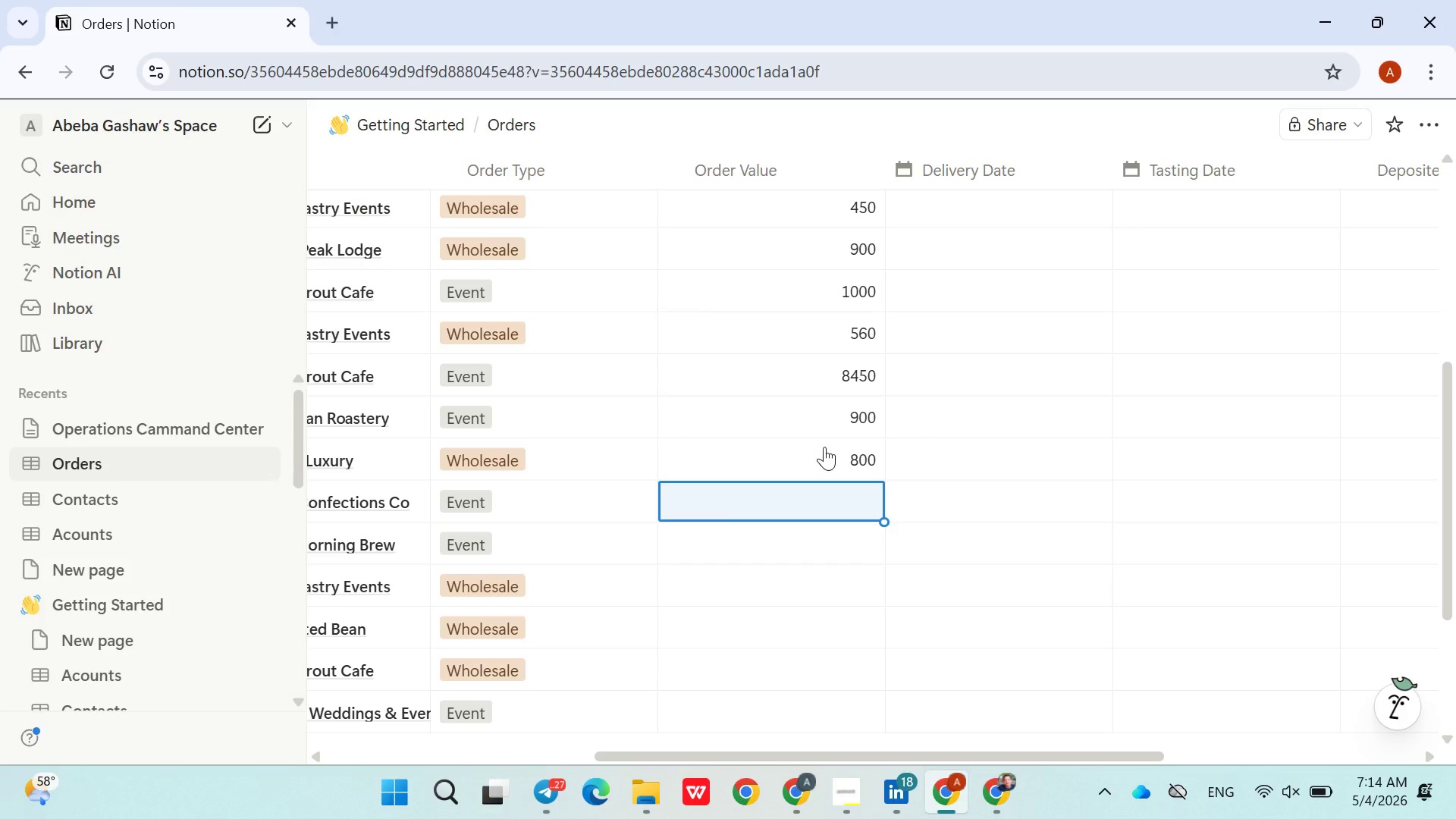 
type(4499)
 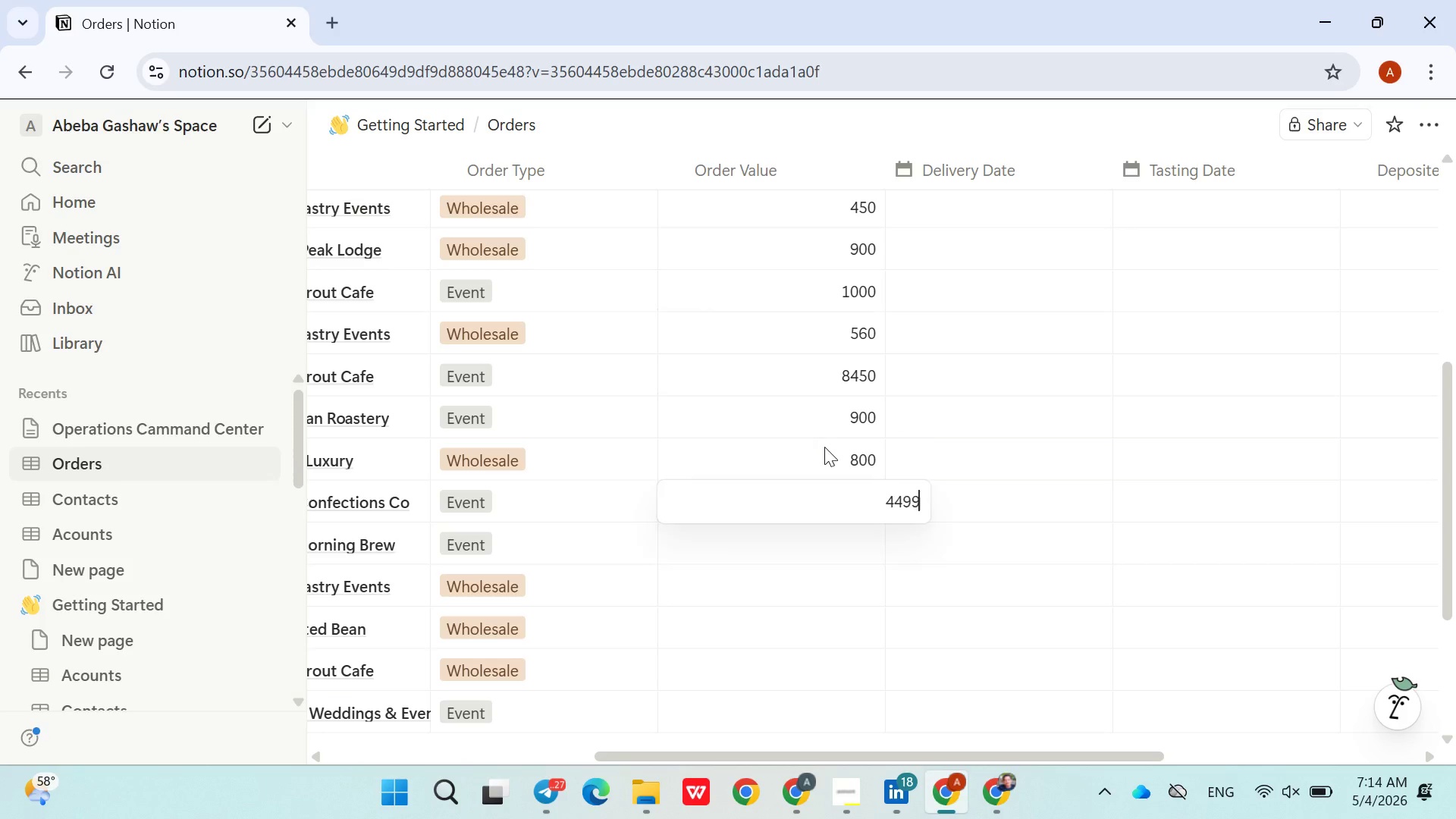 
key(Enter)
 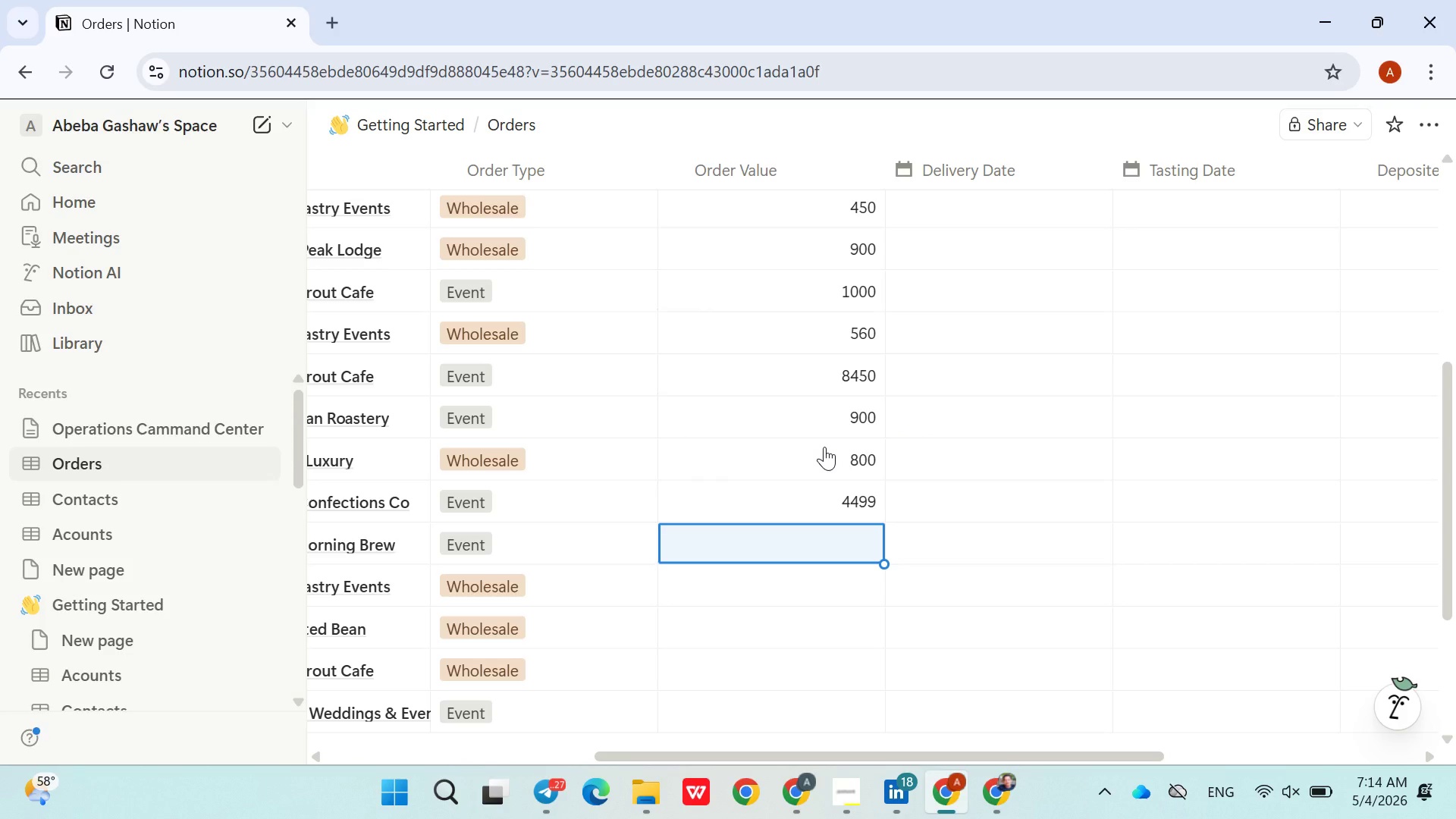 
type(90)
 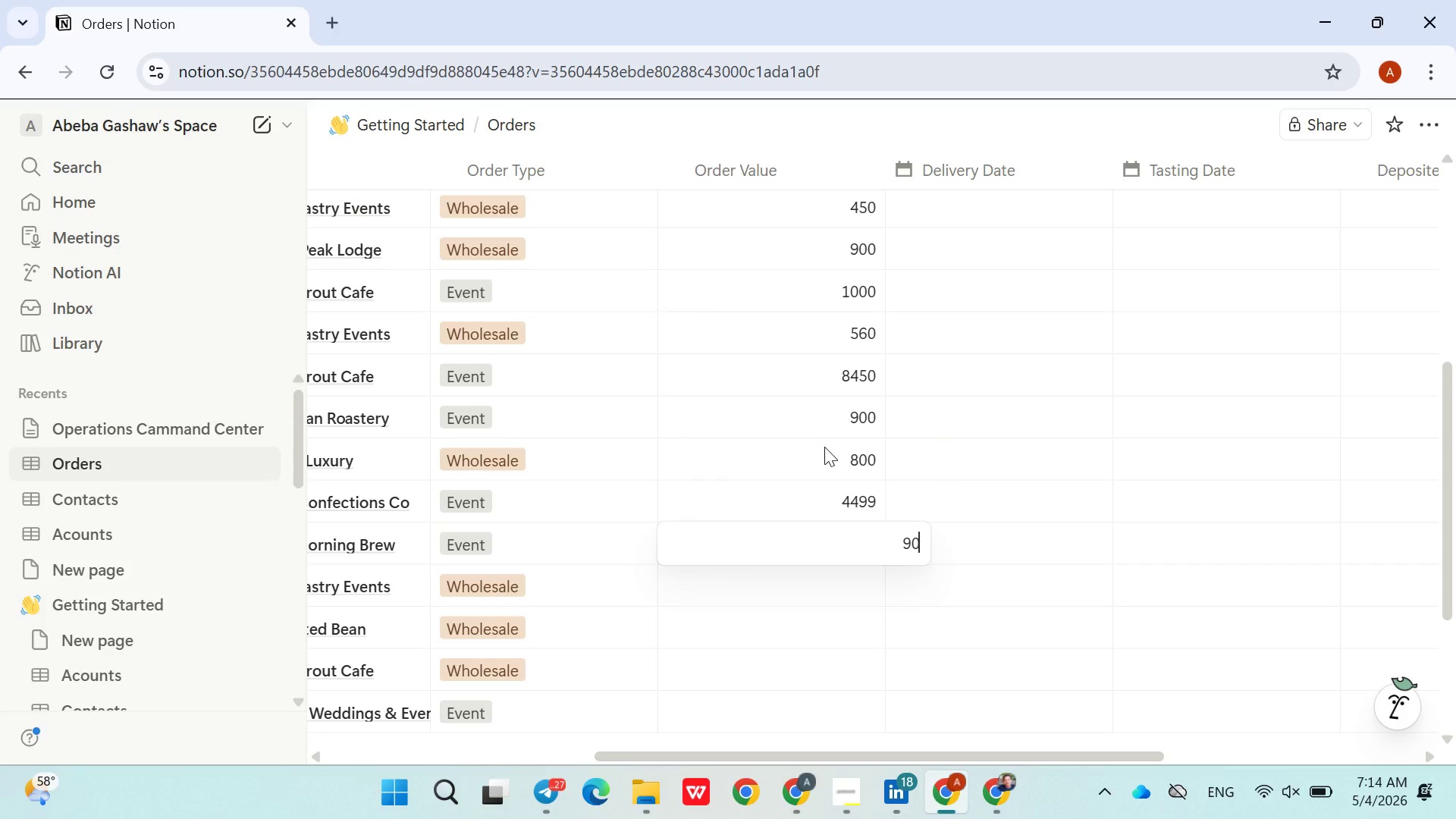 
key(Enter)
 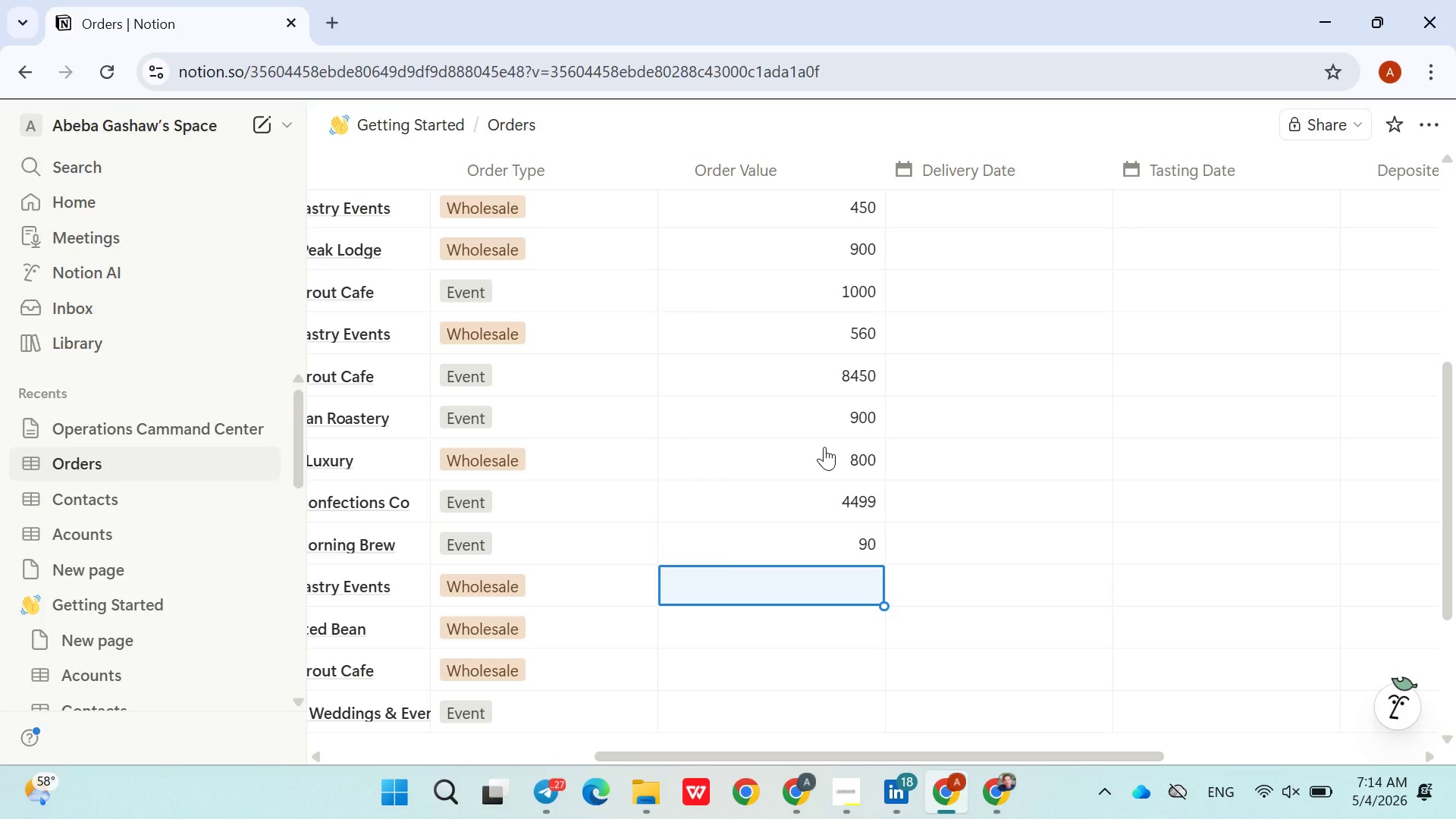 
type(599)
 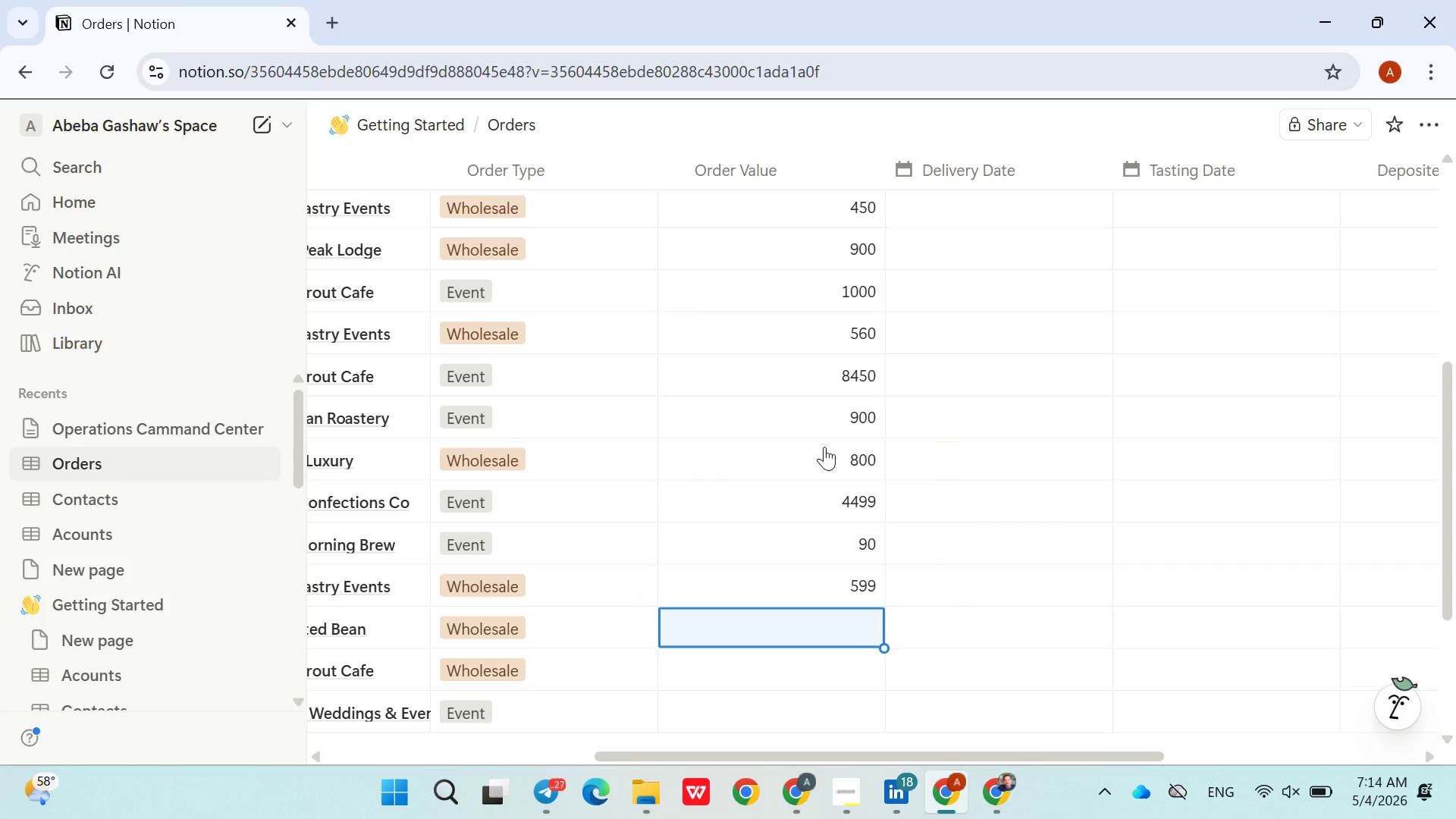 
key(Enter)
 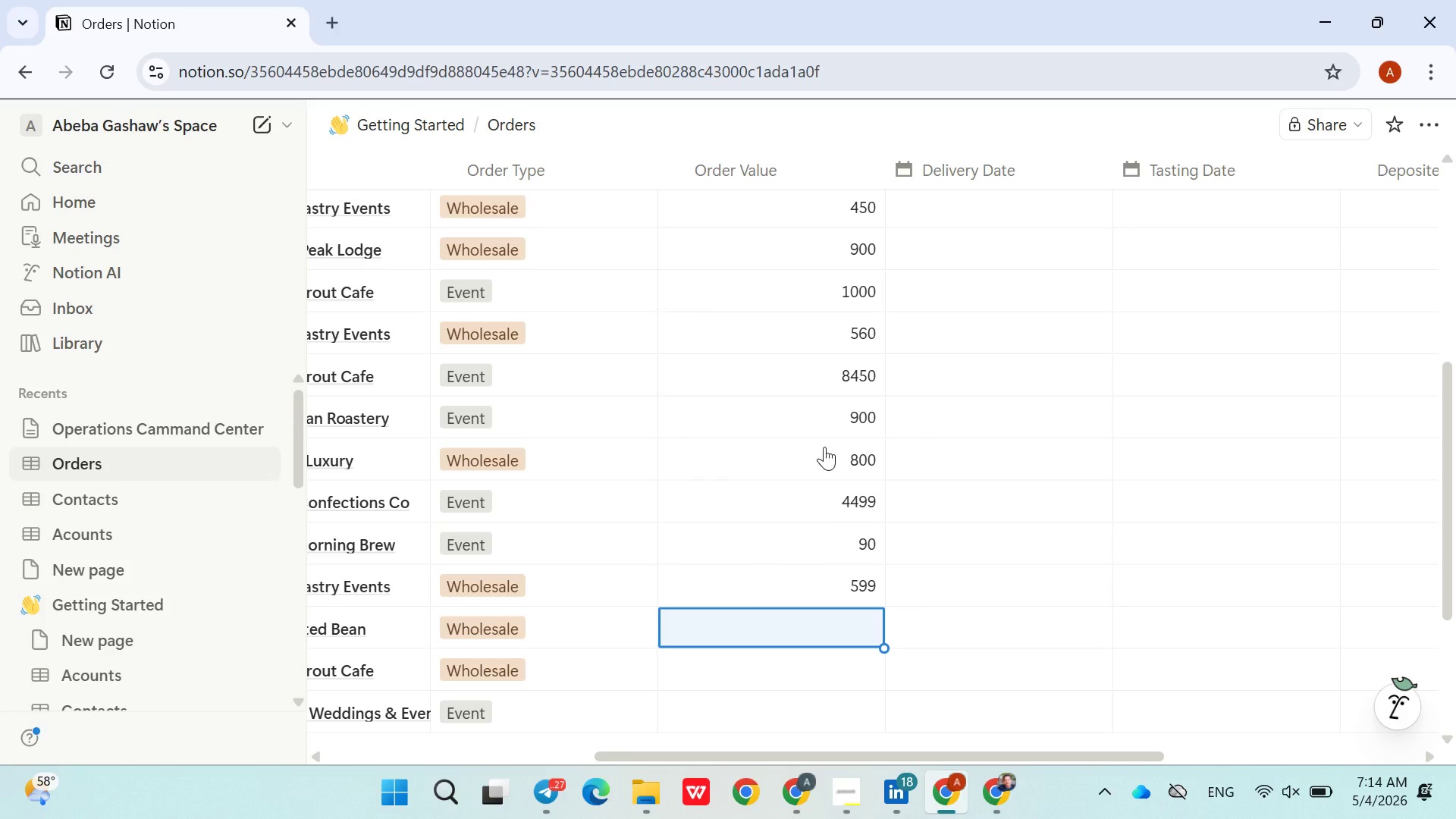 
type(965)
 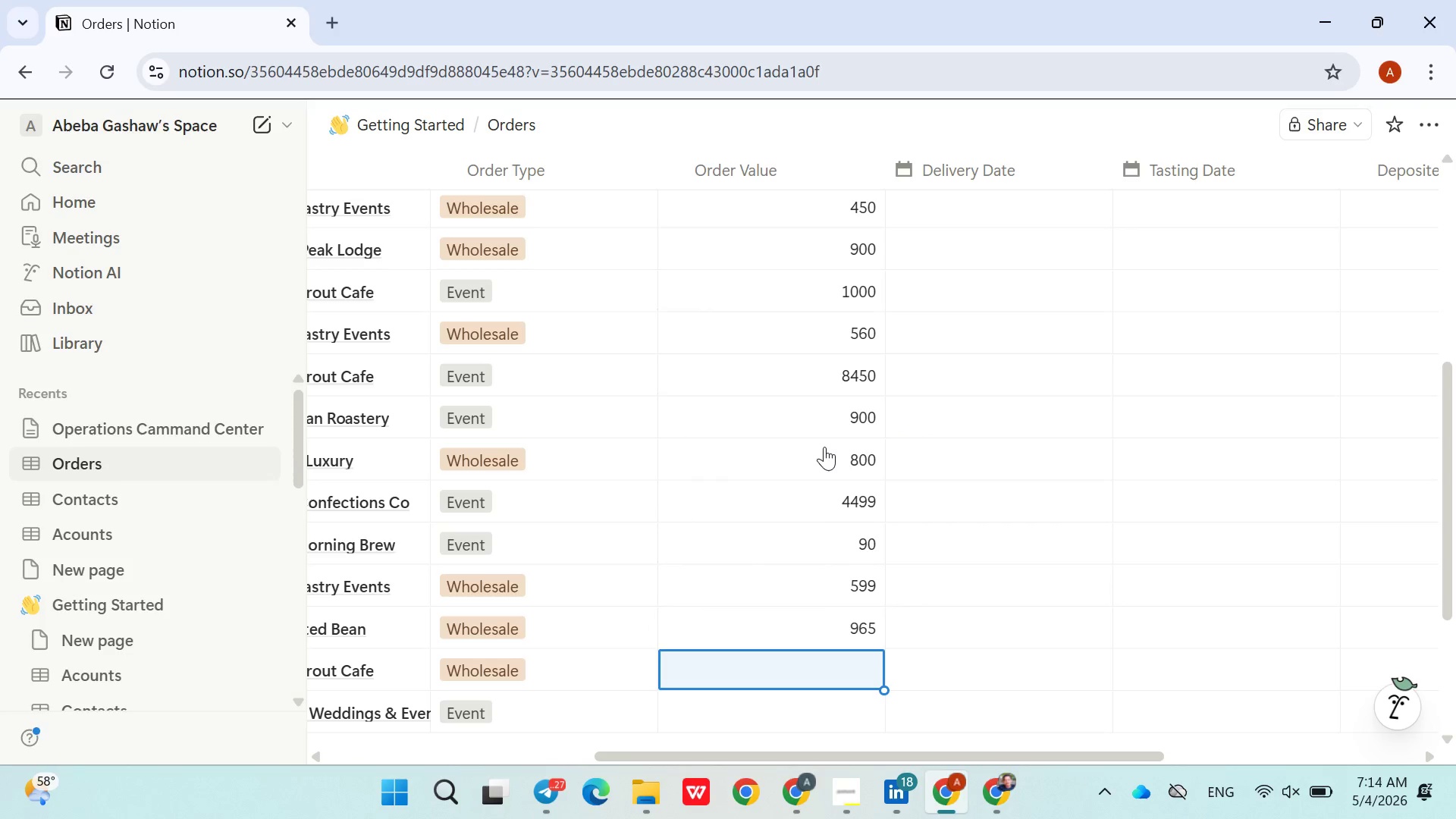 
key(Enter)
 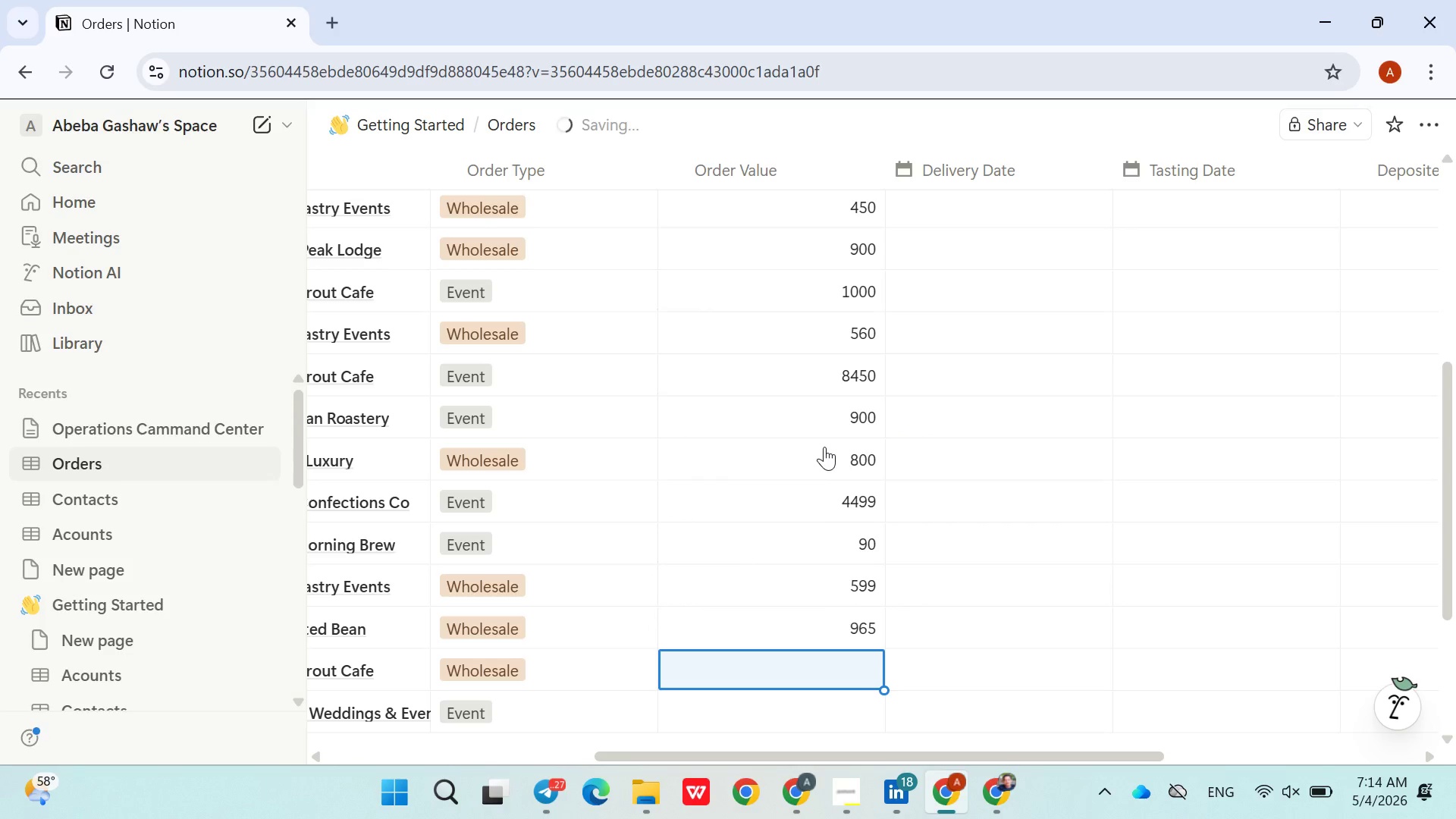 
hold_key(key=3, duration=0.42)
 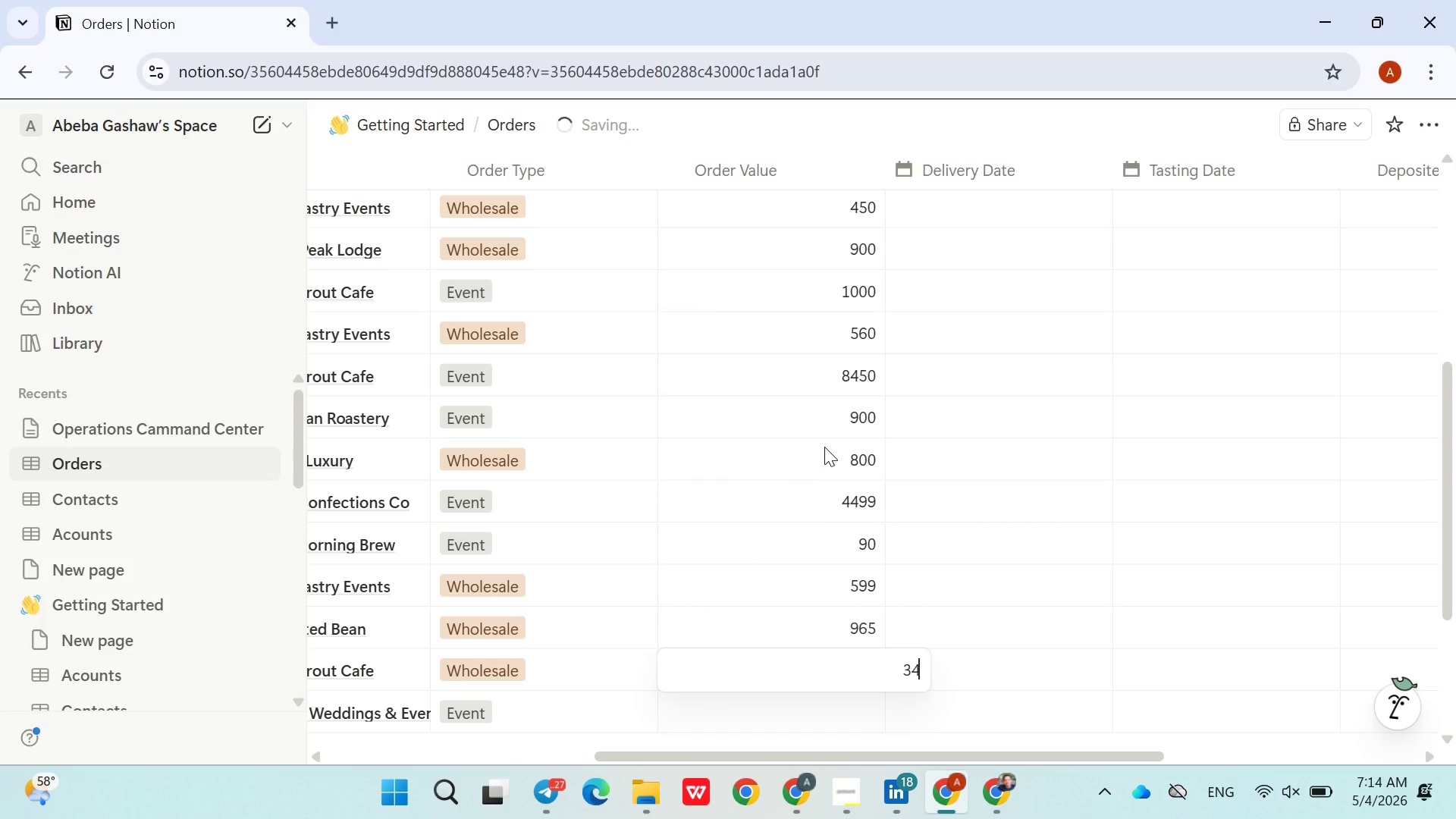 
type(43)
 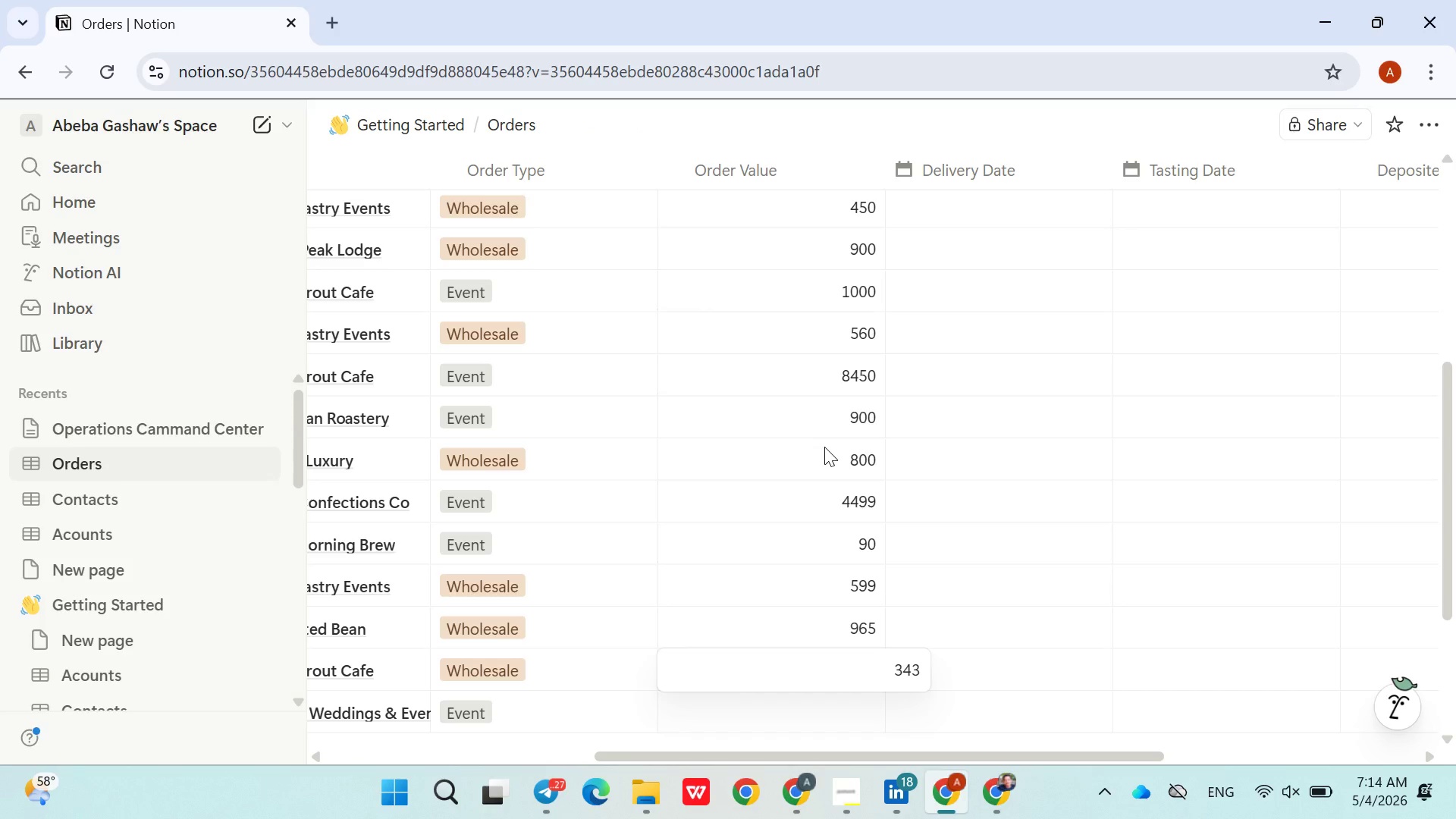 
wait(5.24)
 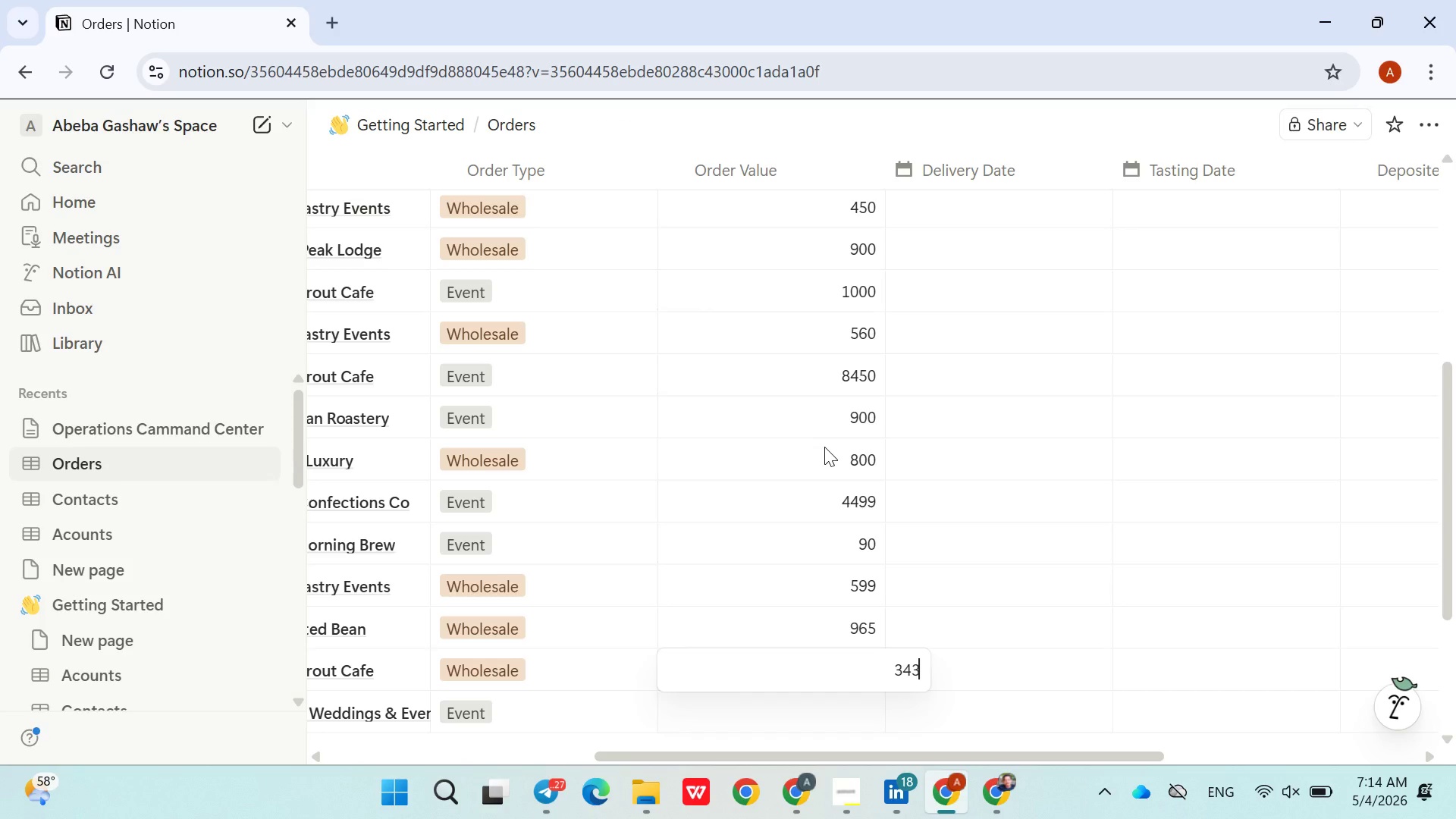 
left_click([971, 553])
 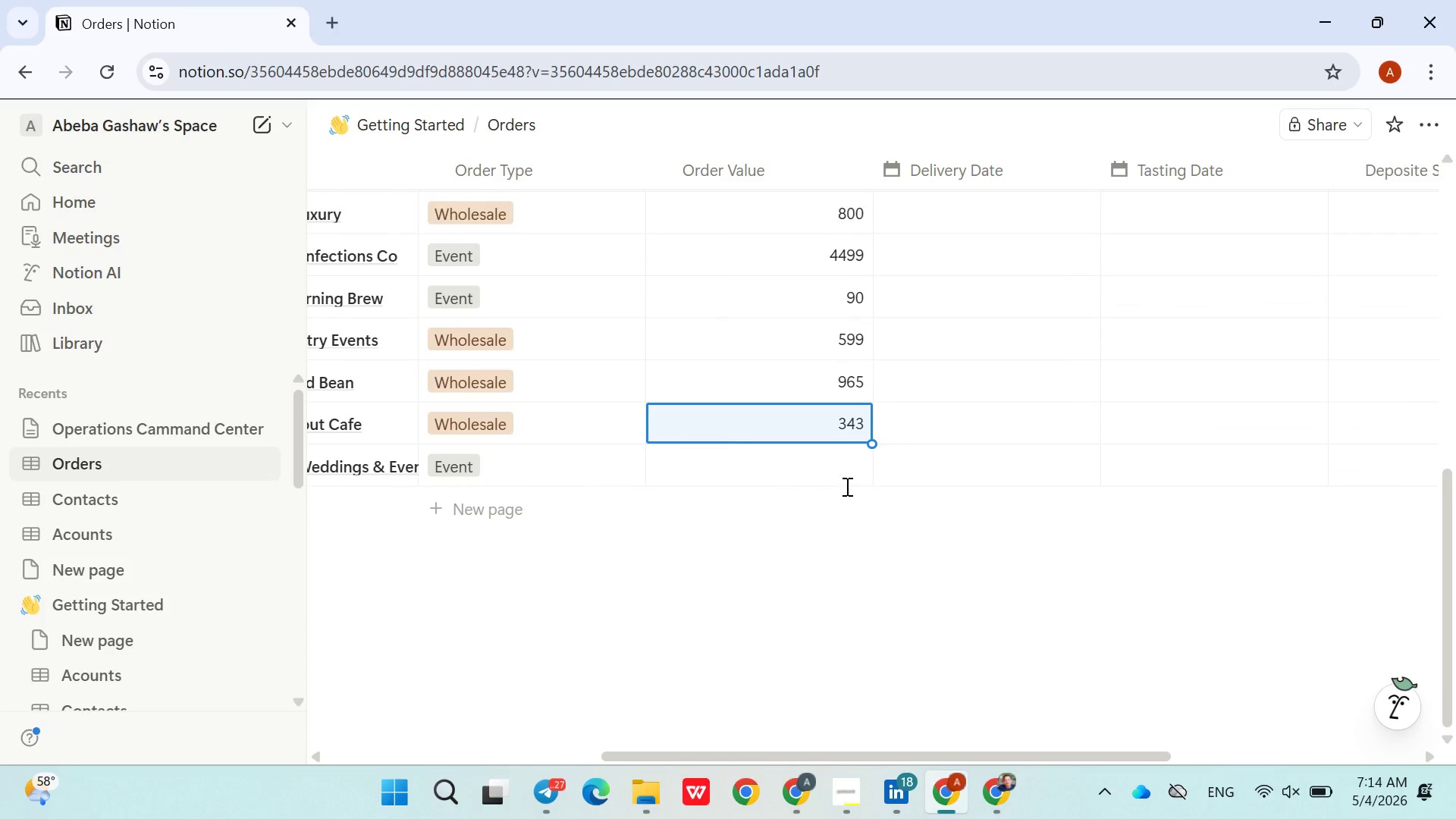 
left_click([821, 477])
 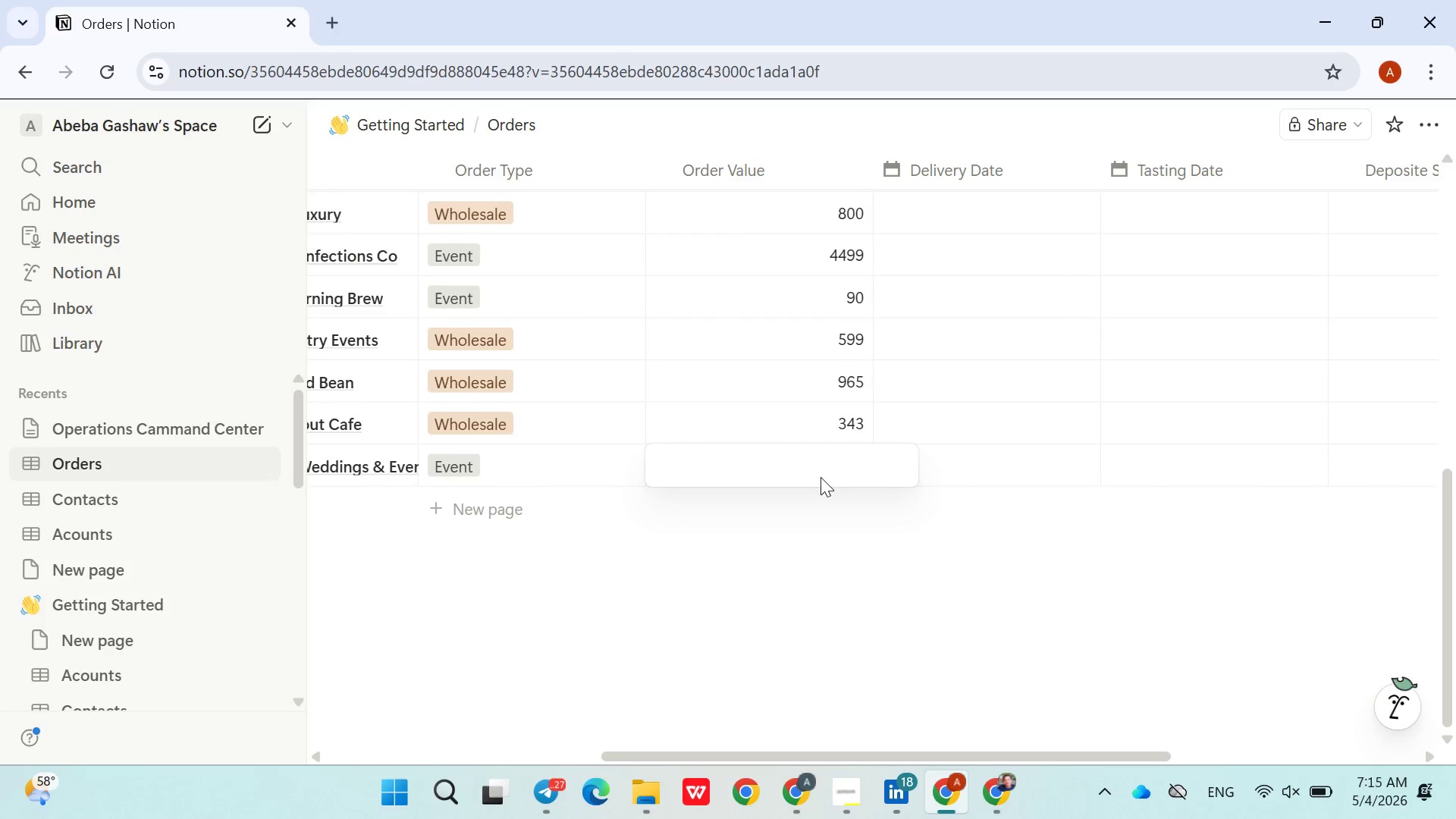 
type(500)
 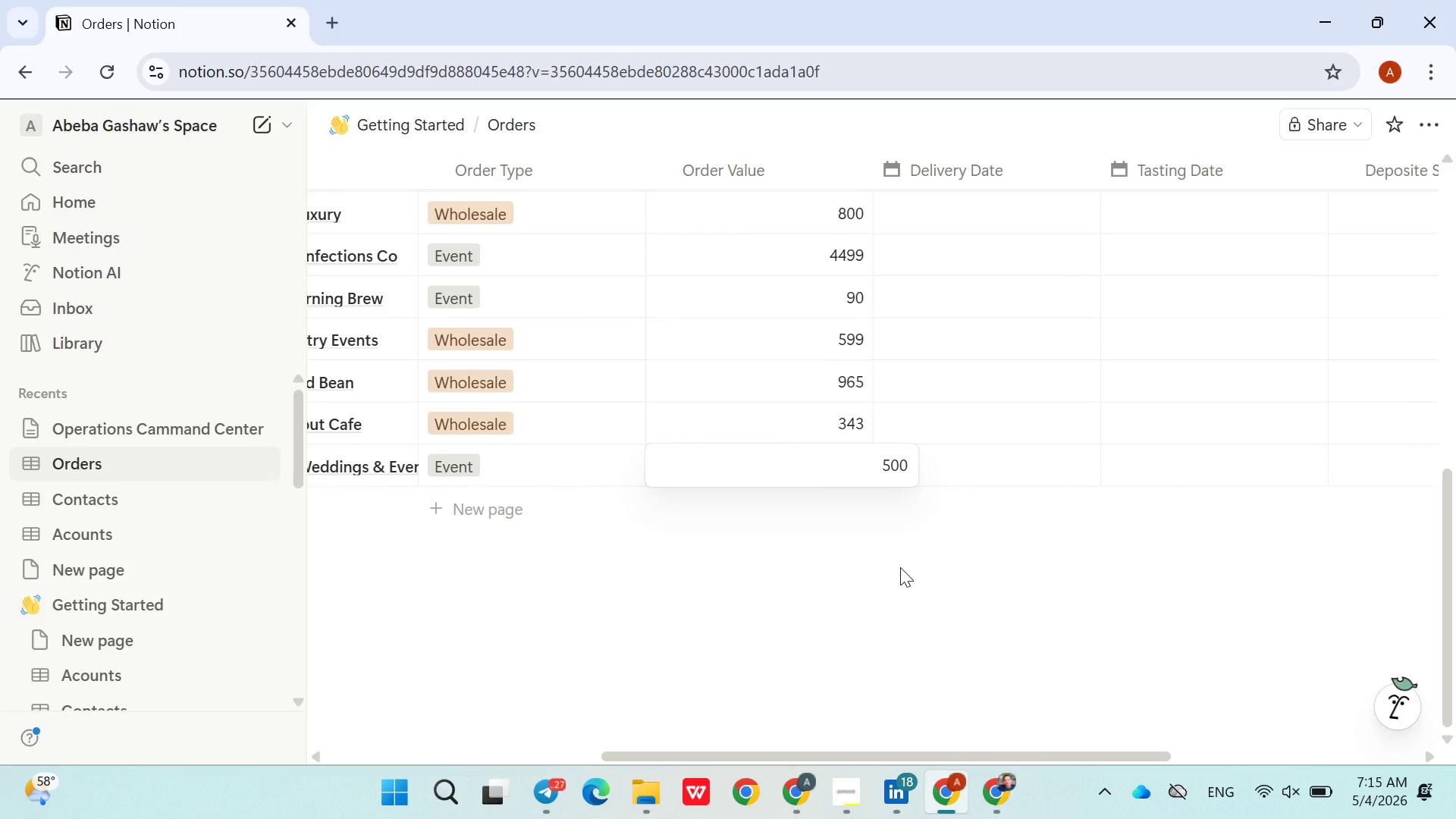 
left_click([918, 606])
 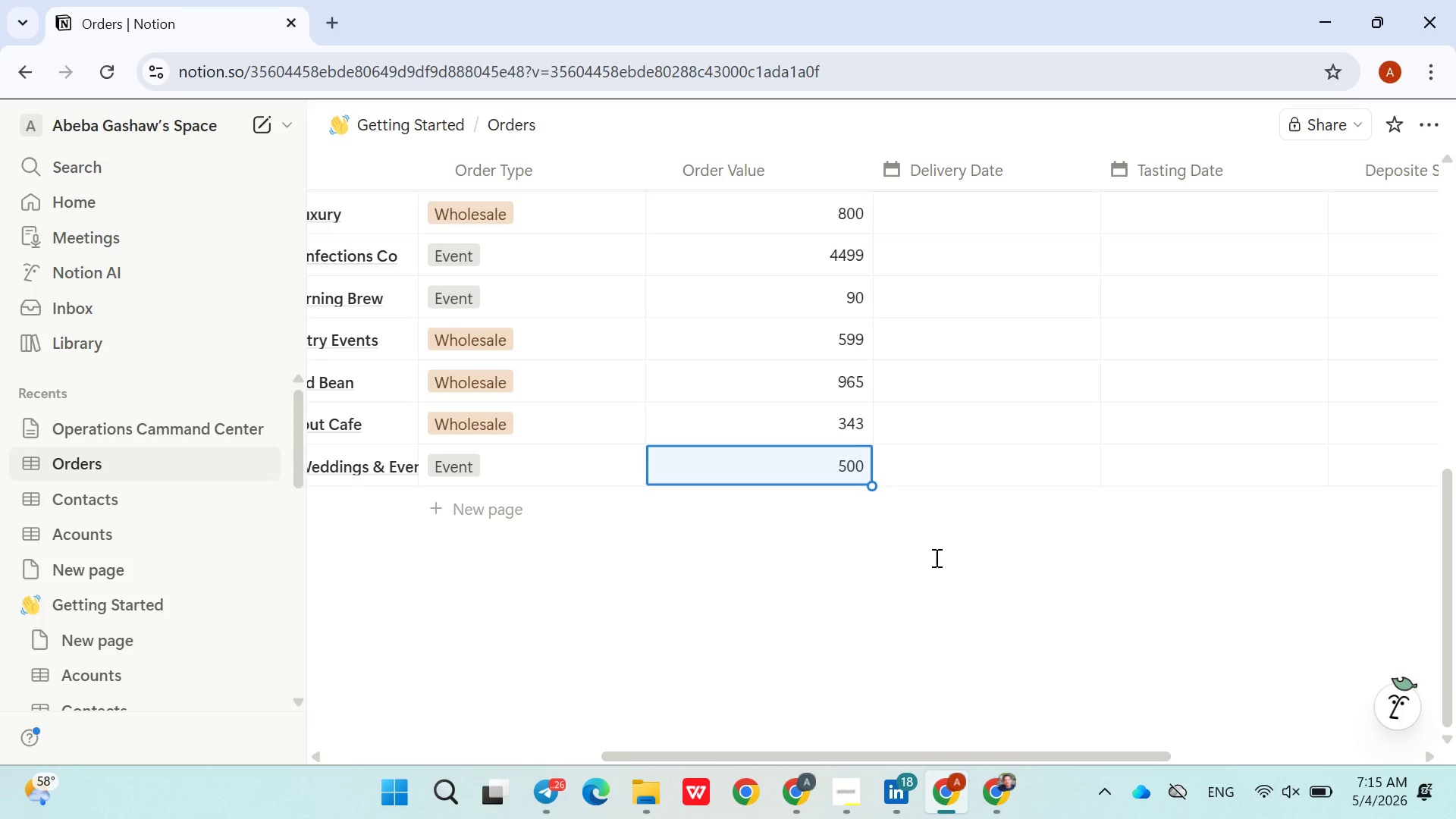 
wait(12.64)
 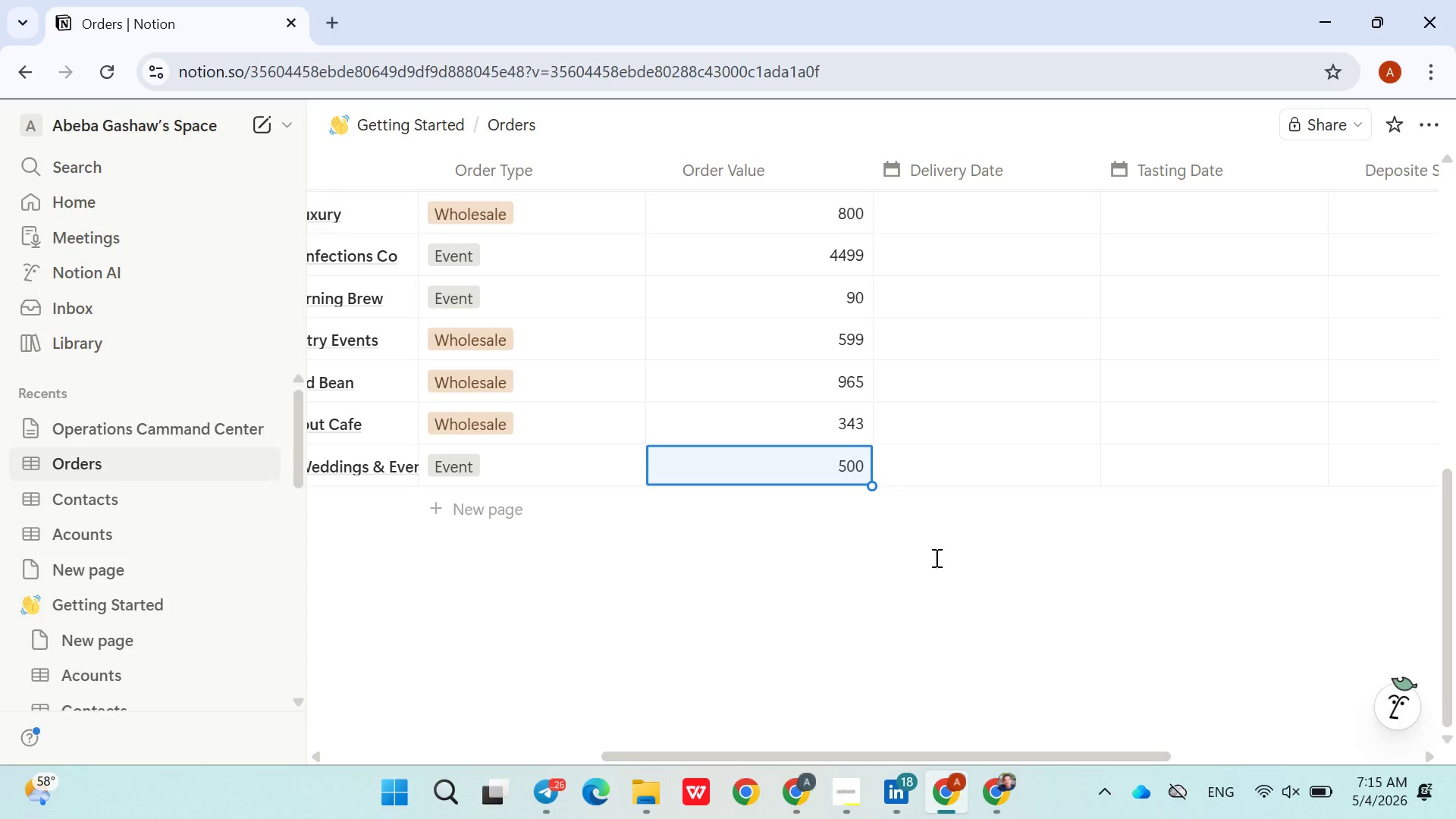 
left_click([943, 583])
 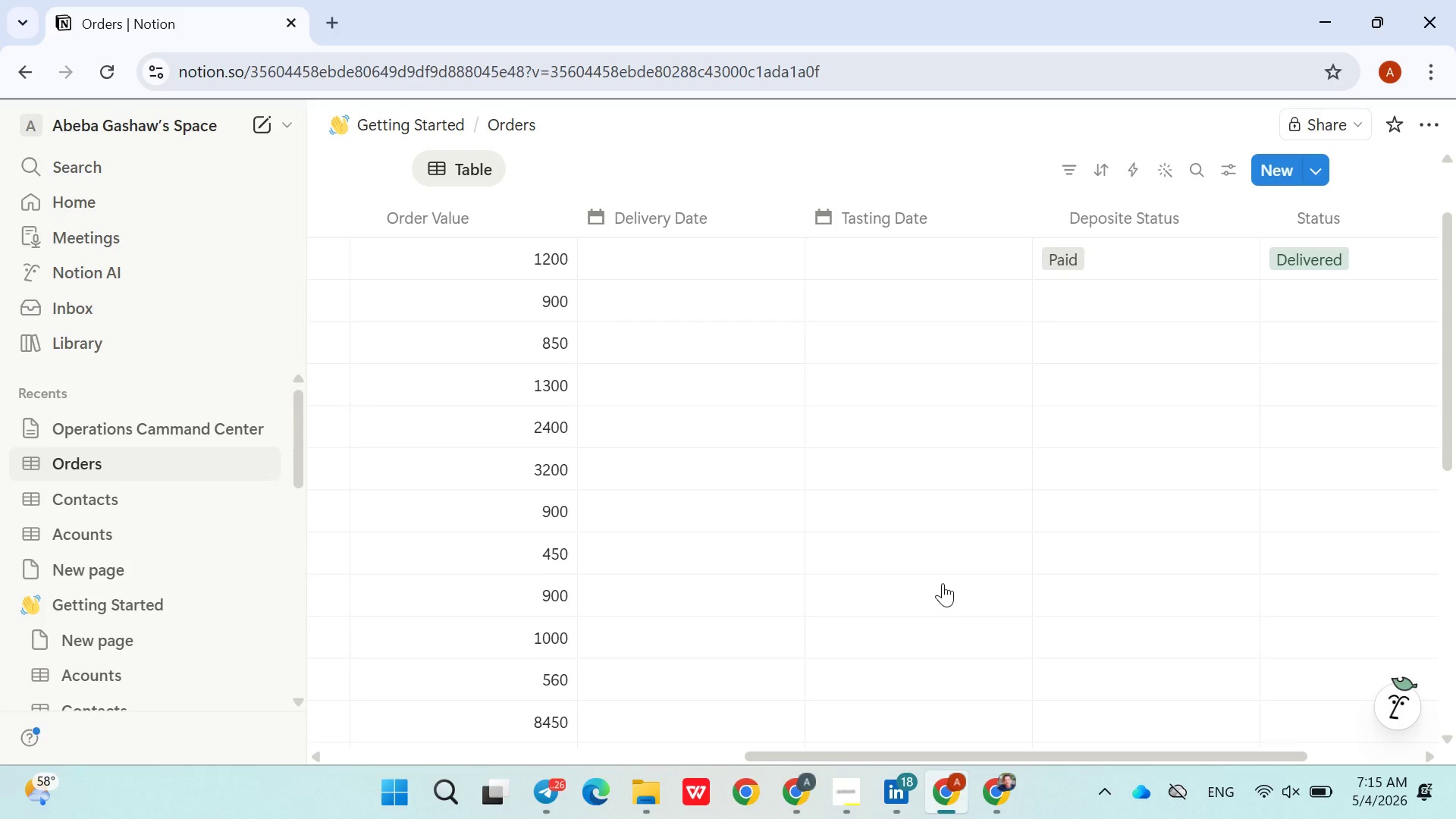 
wait(17.34)
 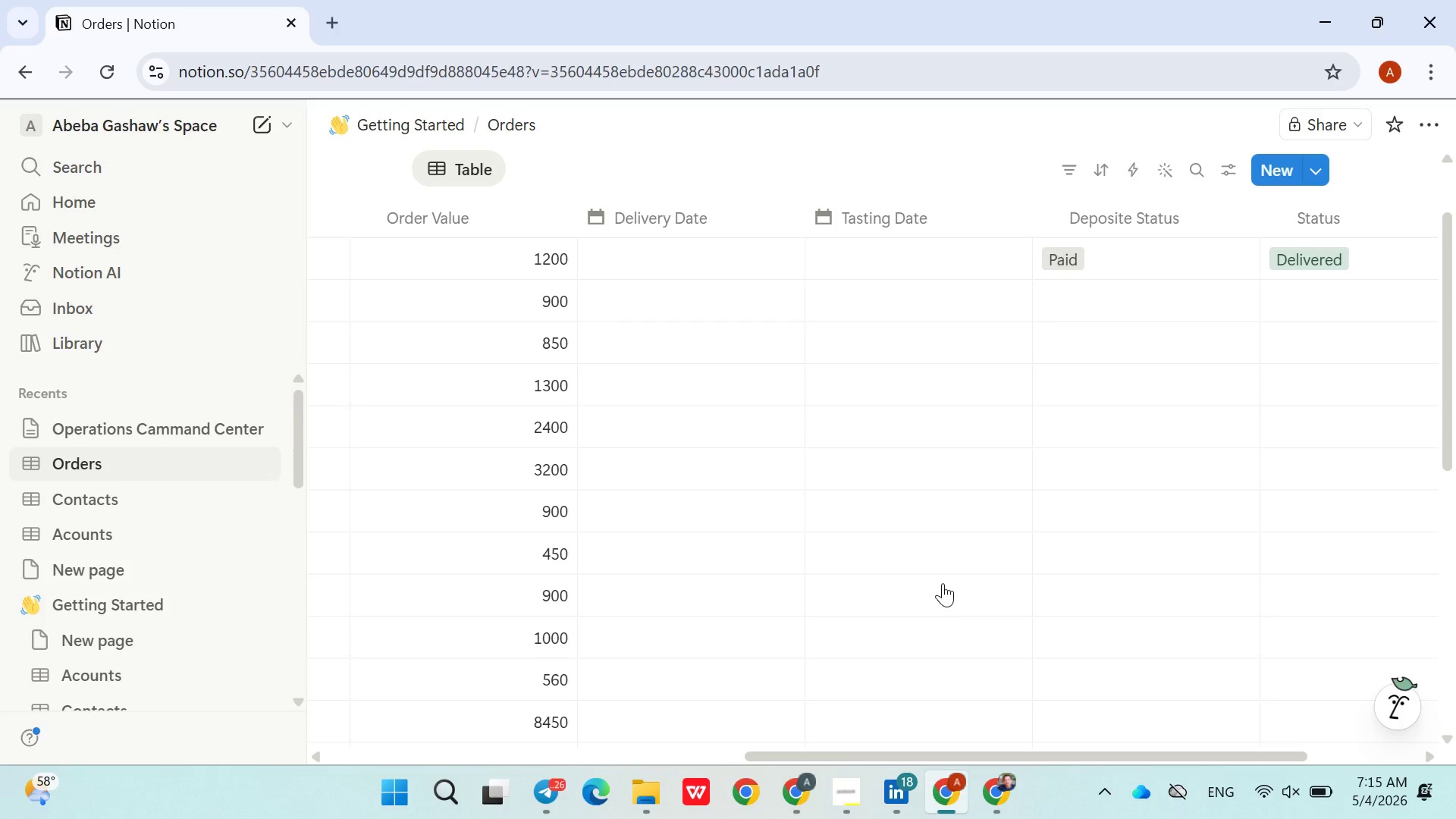 
left_click([693, 259])
 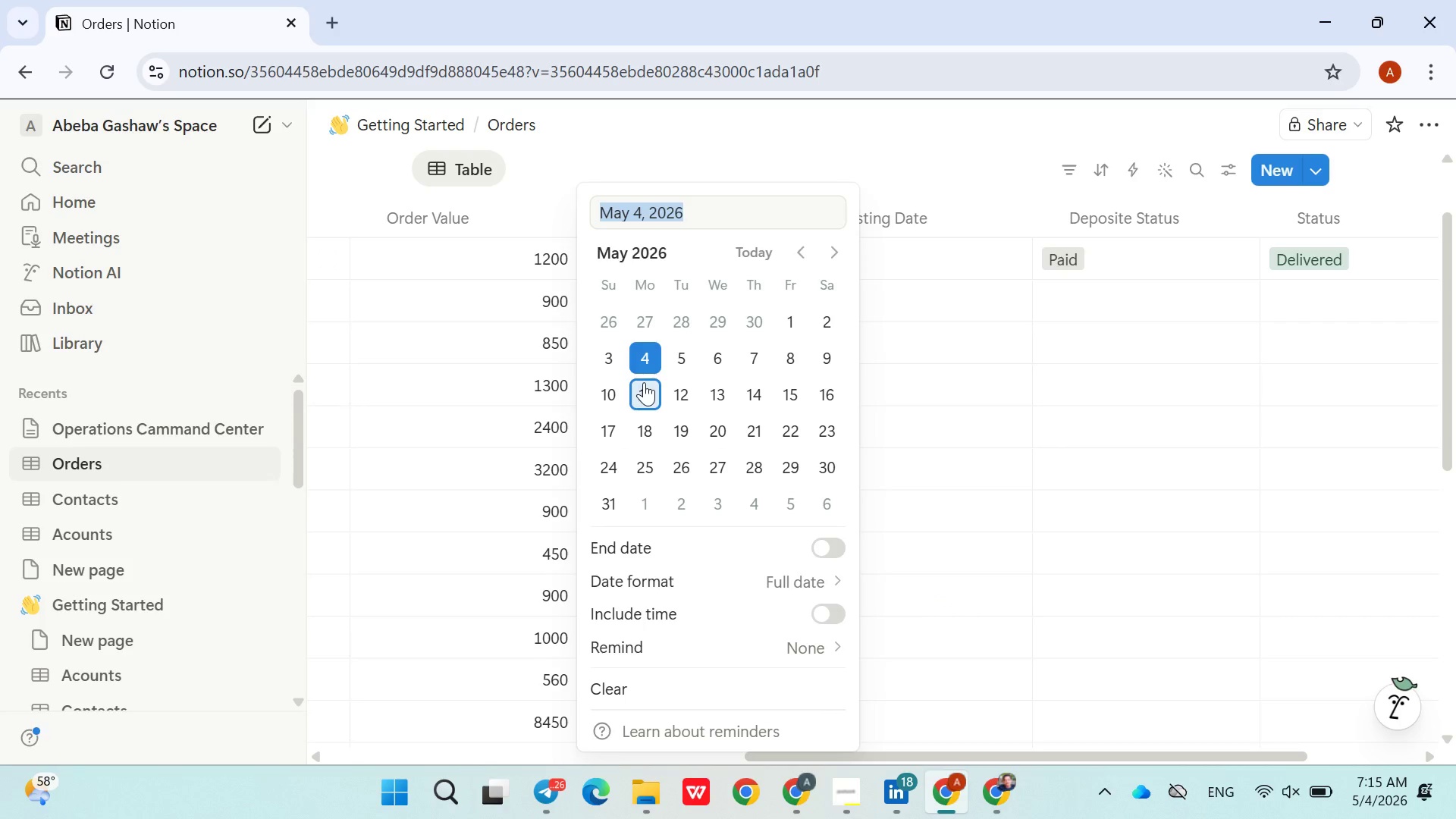 
left_click([651, 352])
 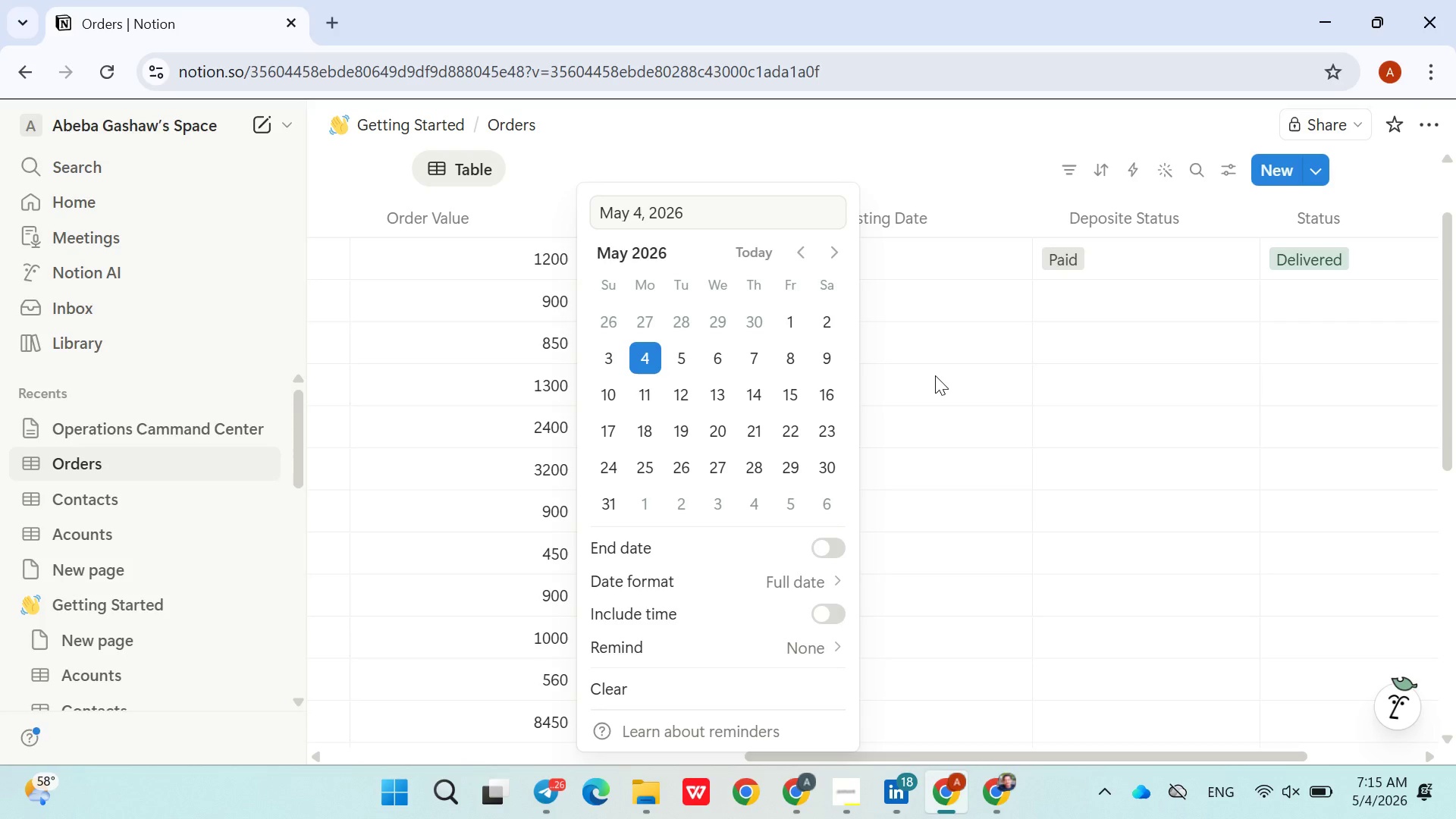 
left_click([935, 375])
 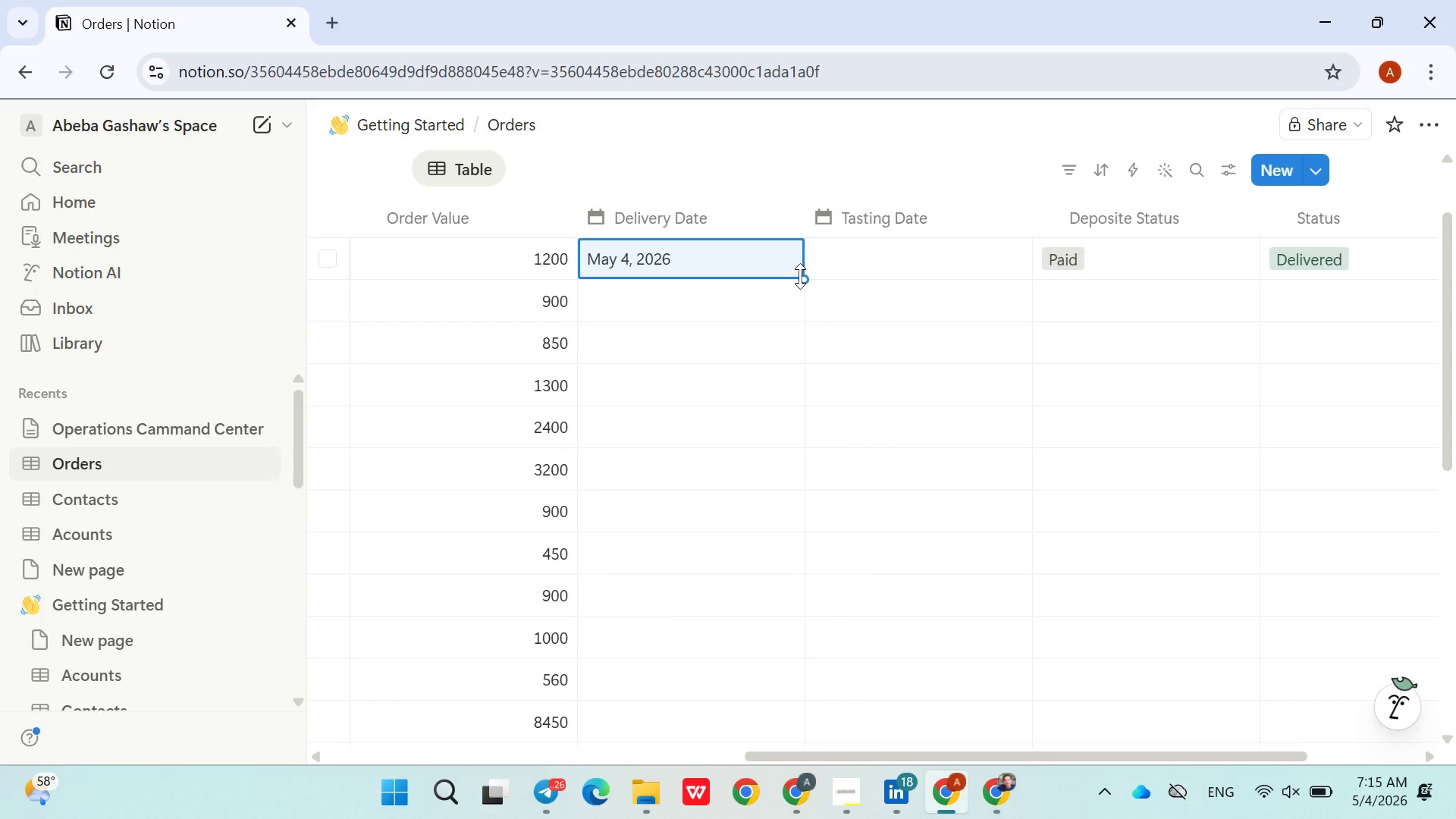 
left_click_drag(start_coordinate=[800, 276], to_coordinate=[783, 604])
 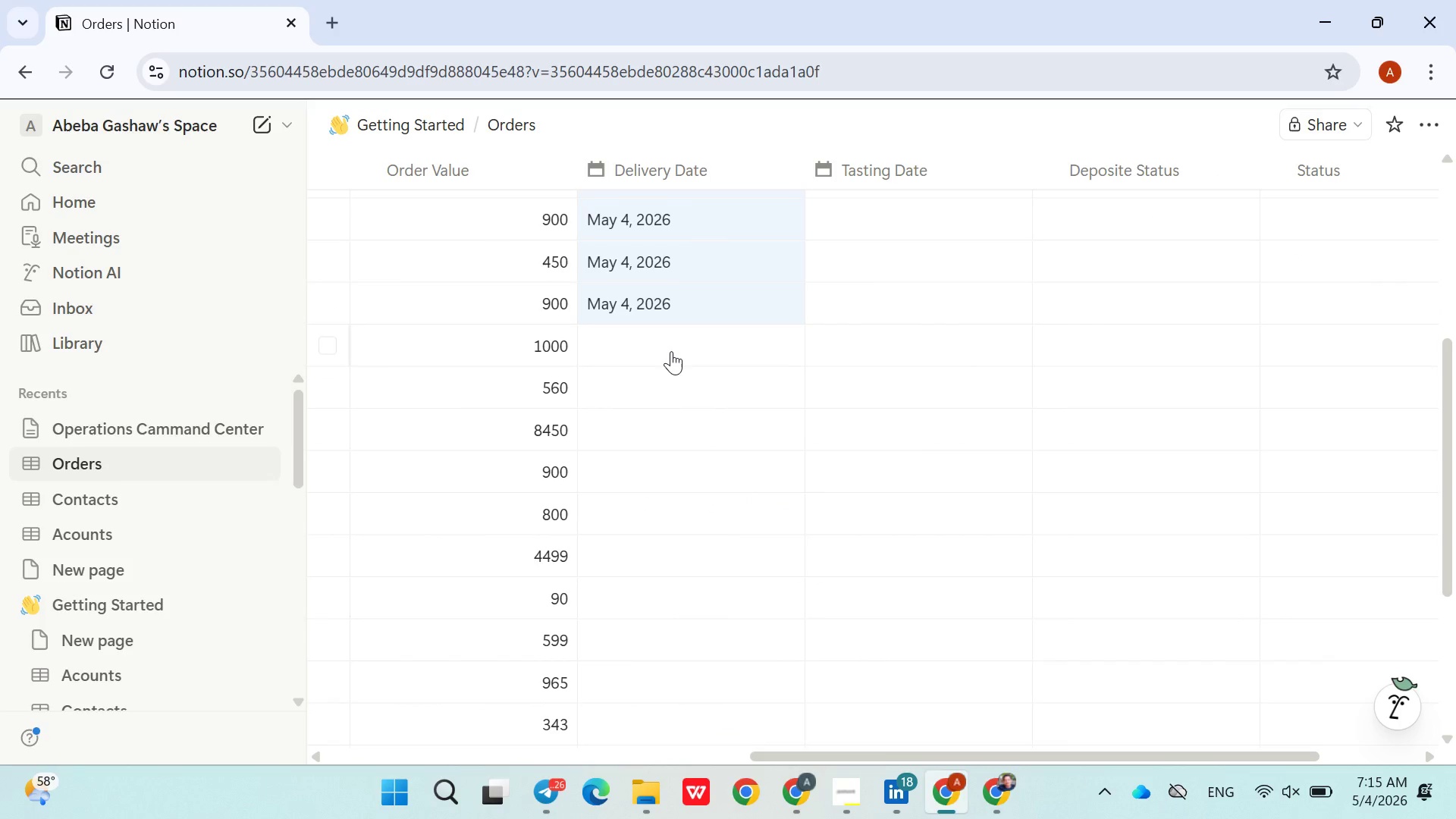 
left_click([671, 351])
 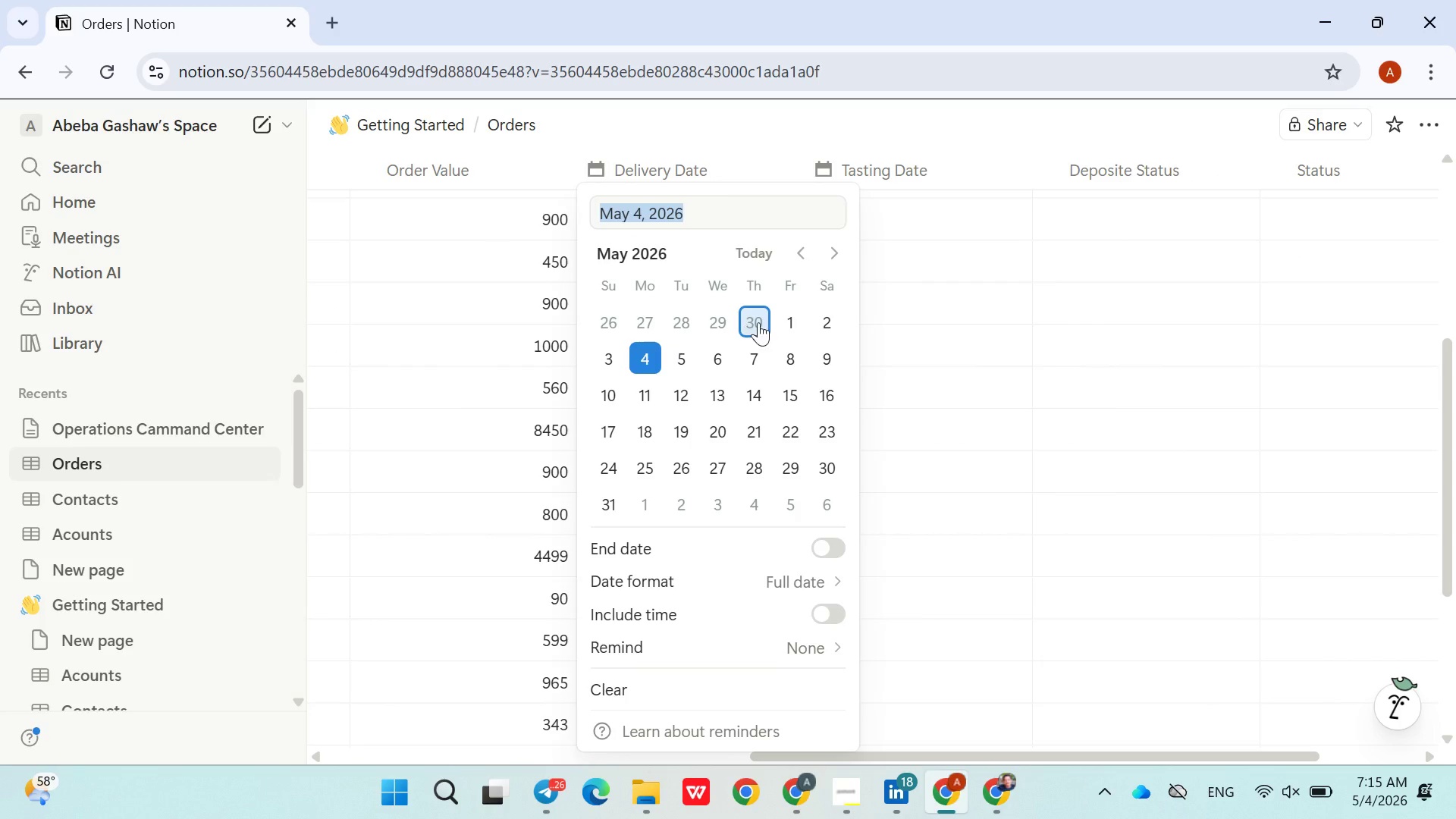 
left_click([782, 318])
 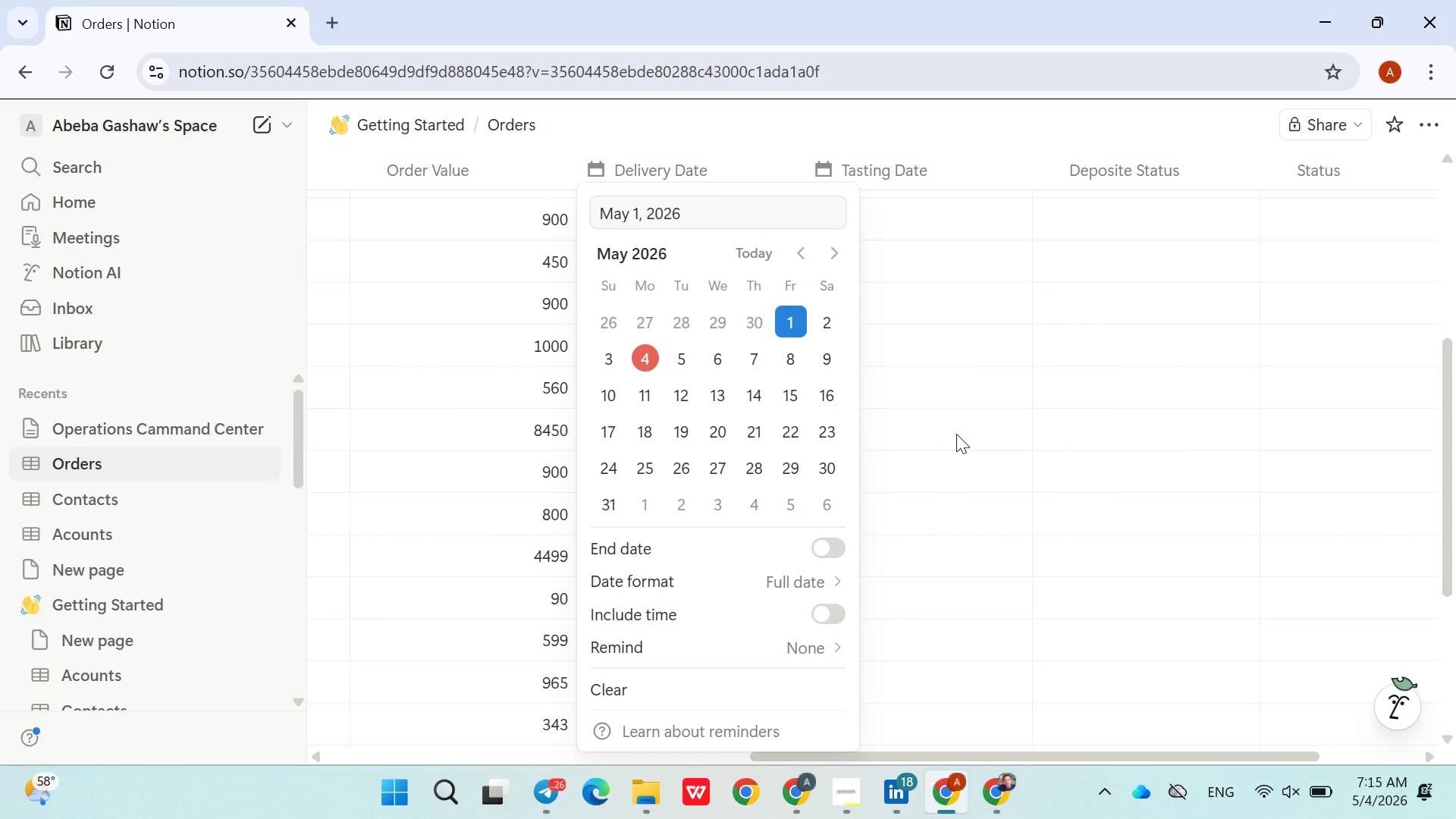 
left_click_drag(start_coordinate=[959, 441], to_coordinate=[943, 409])
 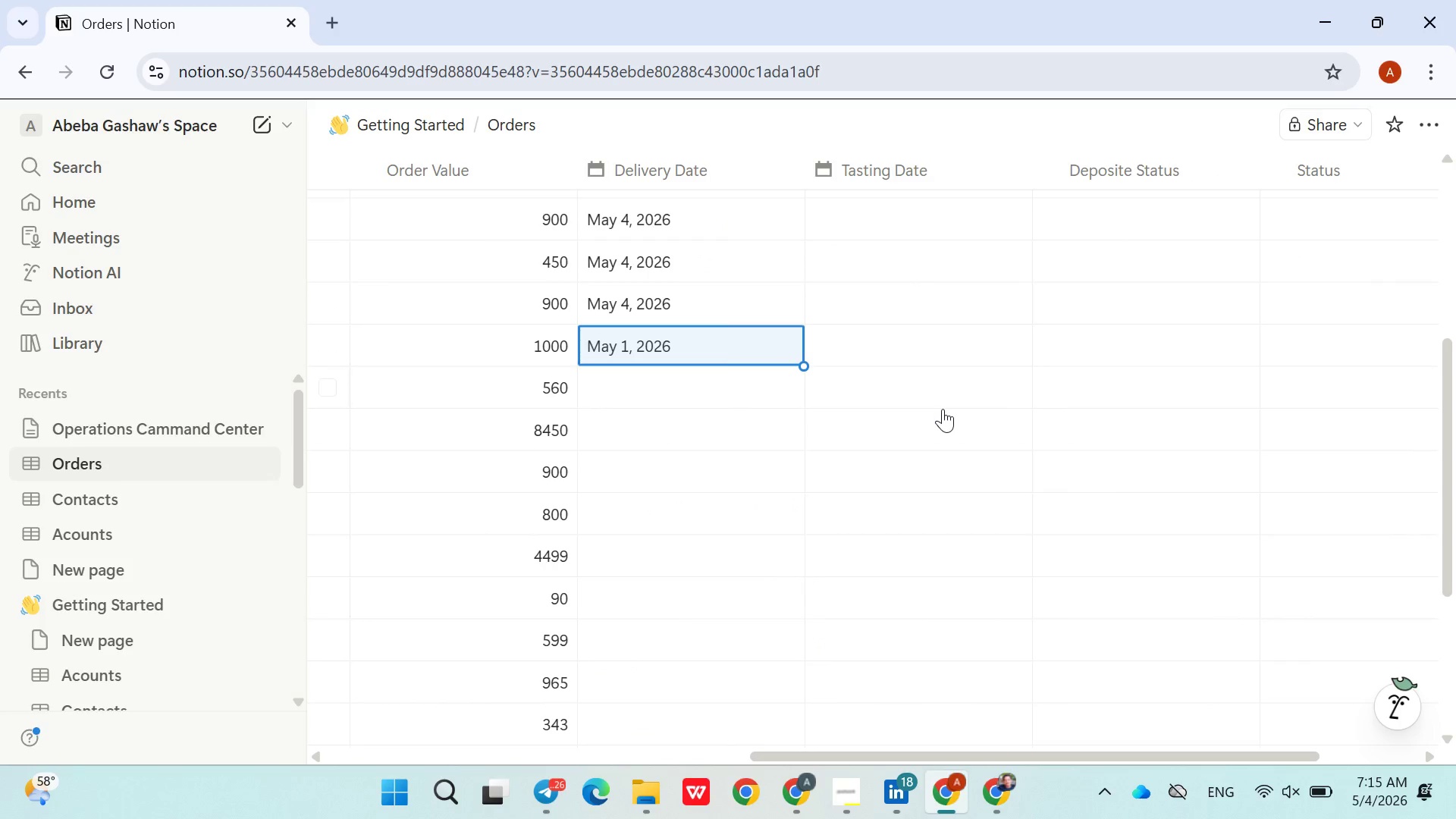 
left_click([943, 409])
 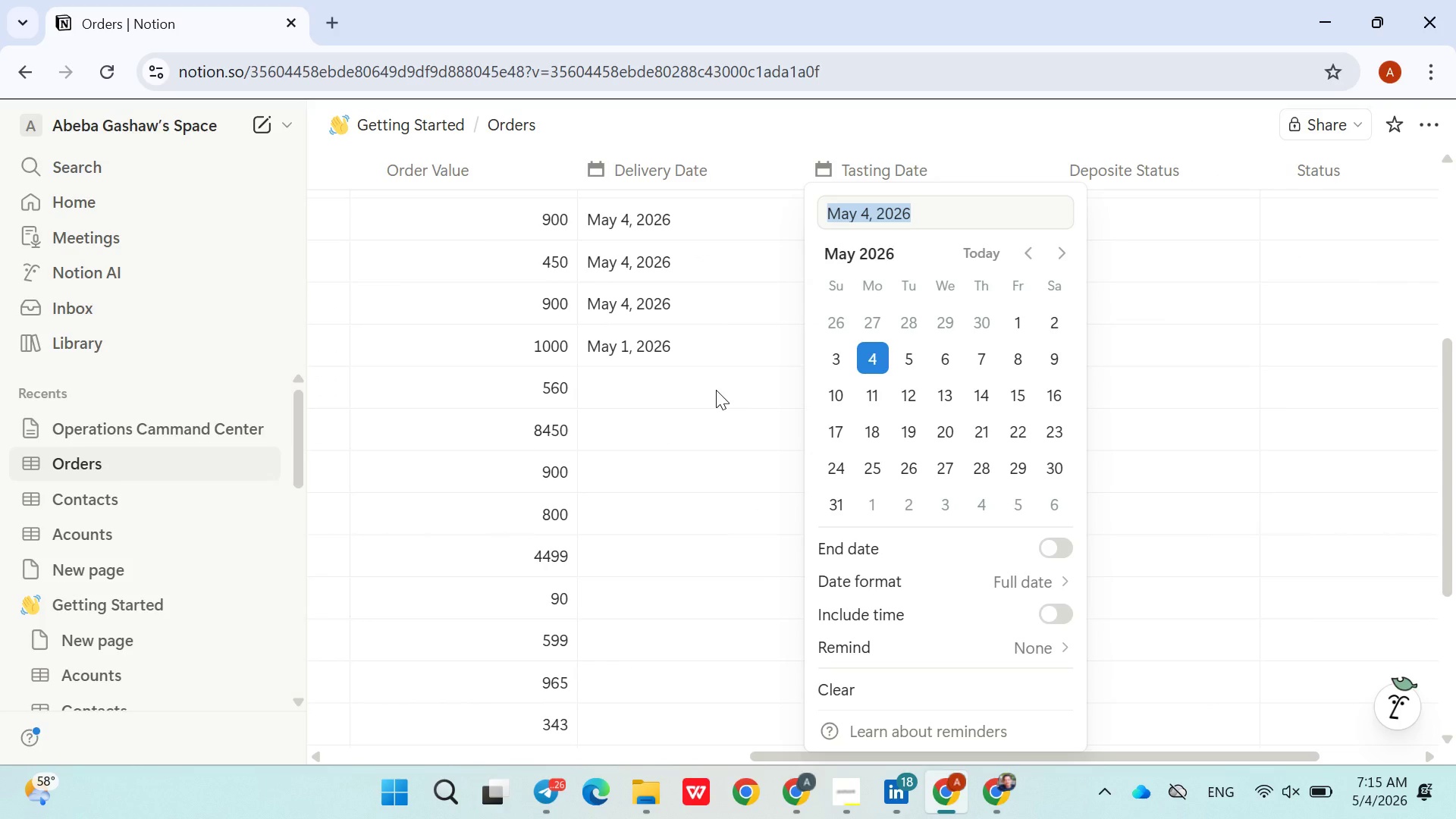 
left_click([716, 383])
 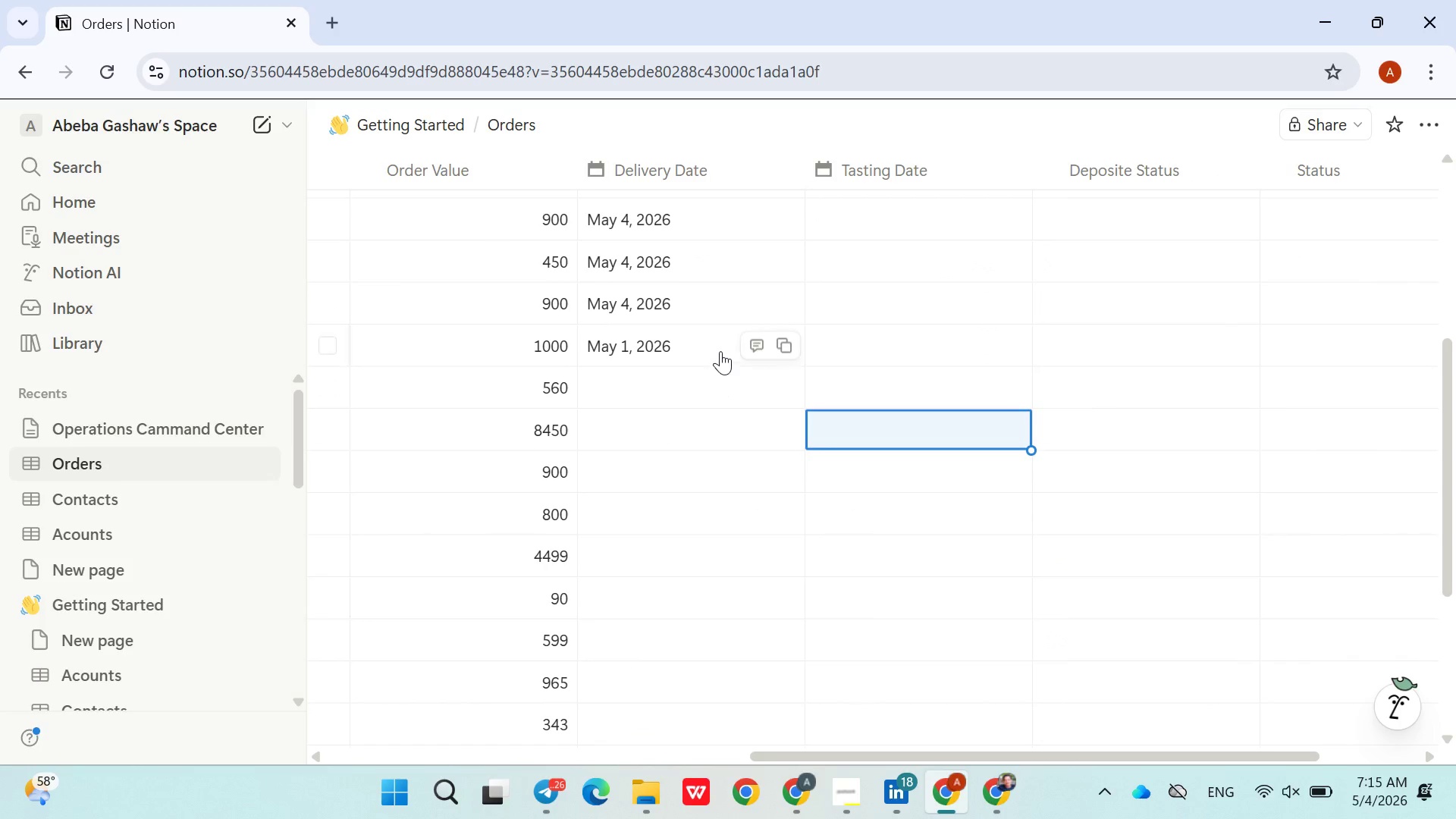 
left_click([720, 351])
 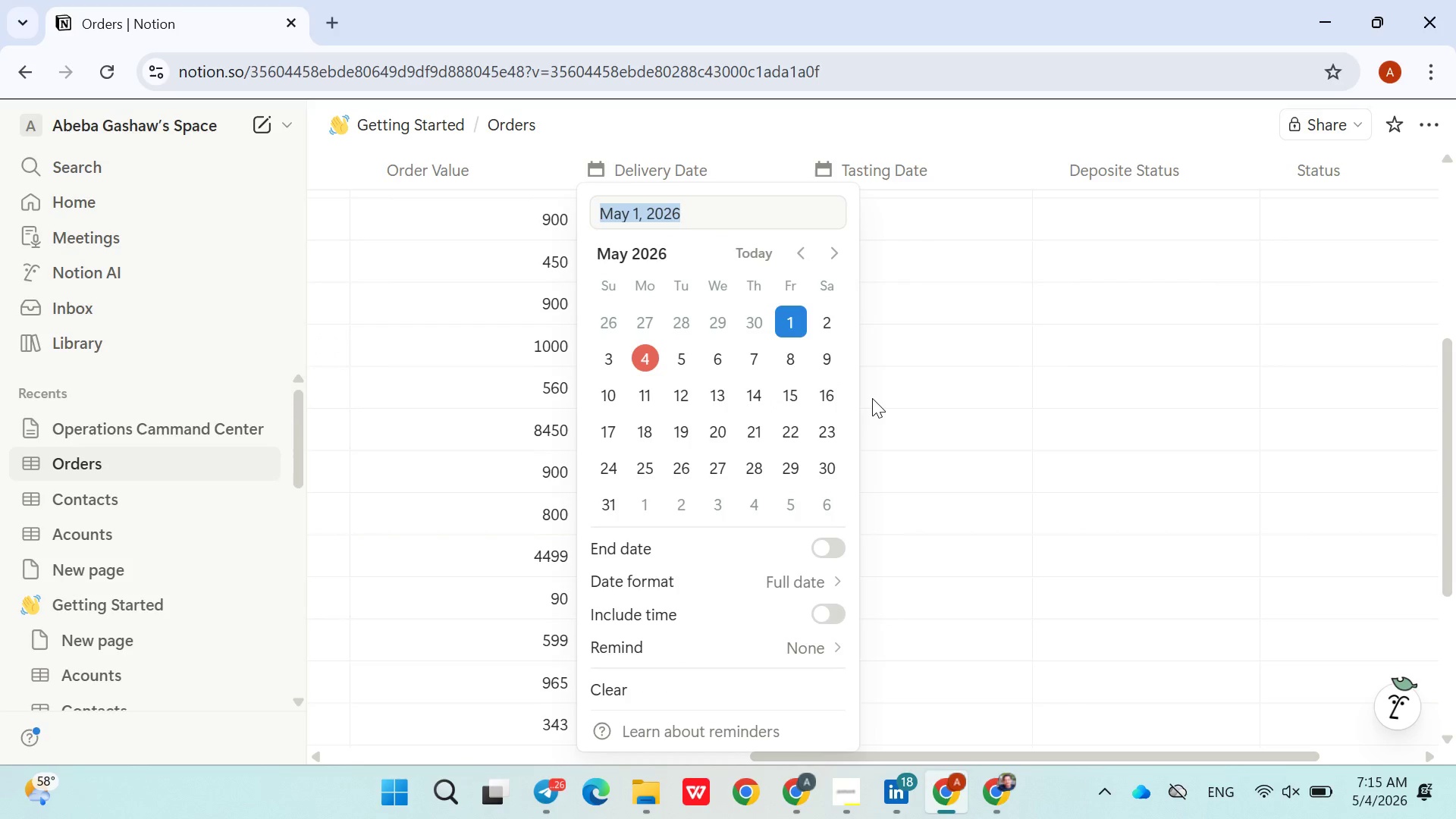 
left_click([872, 398])
 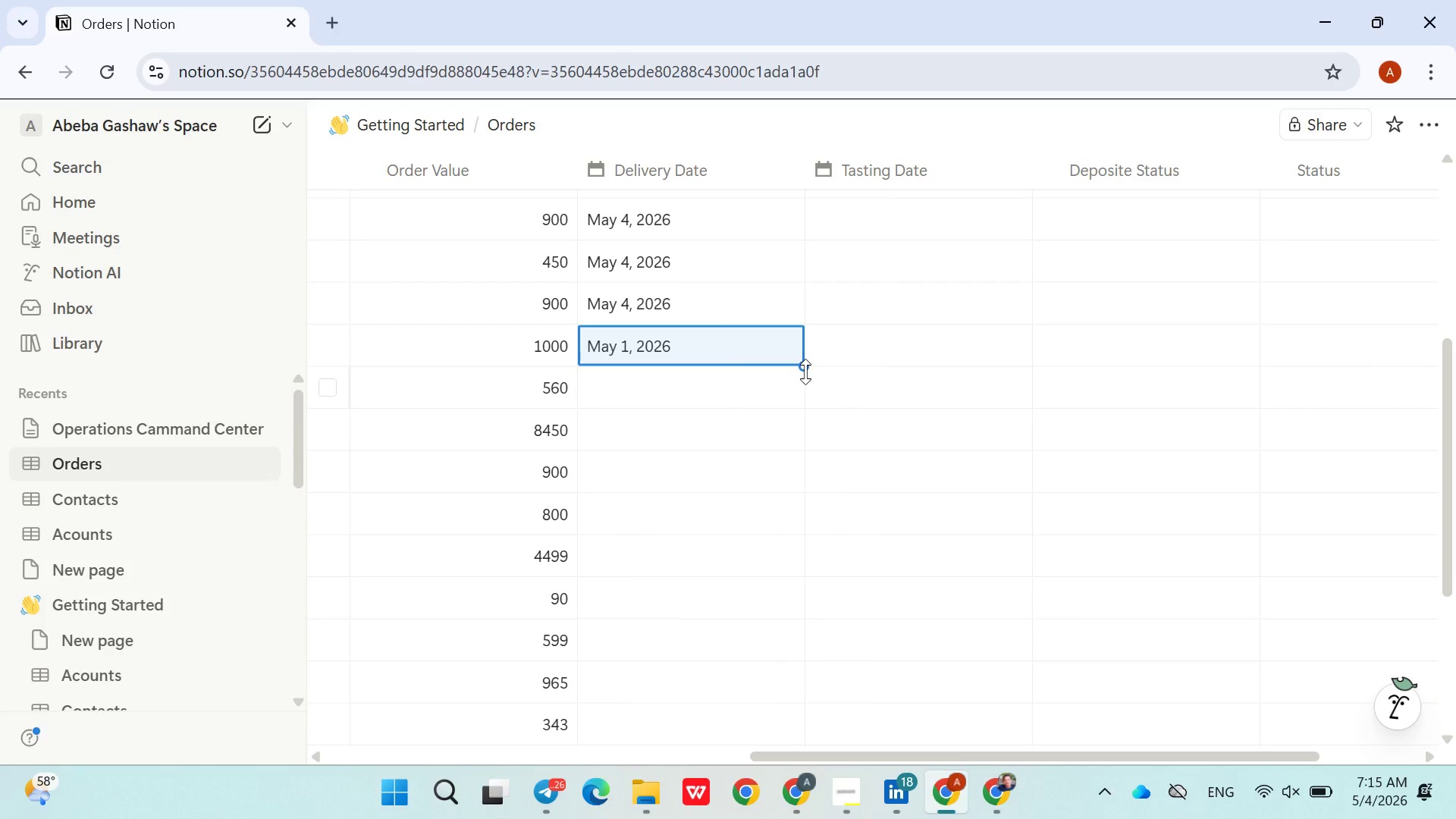 
left_click_drag(start_coordinate=[805, 372], to_coordinate=[793, 673])
 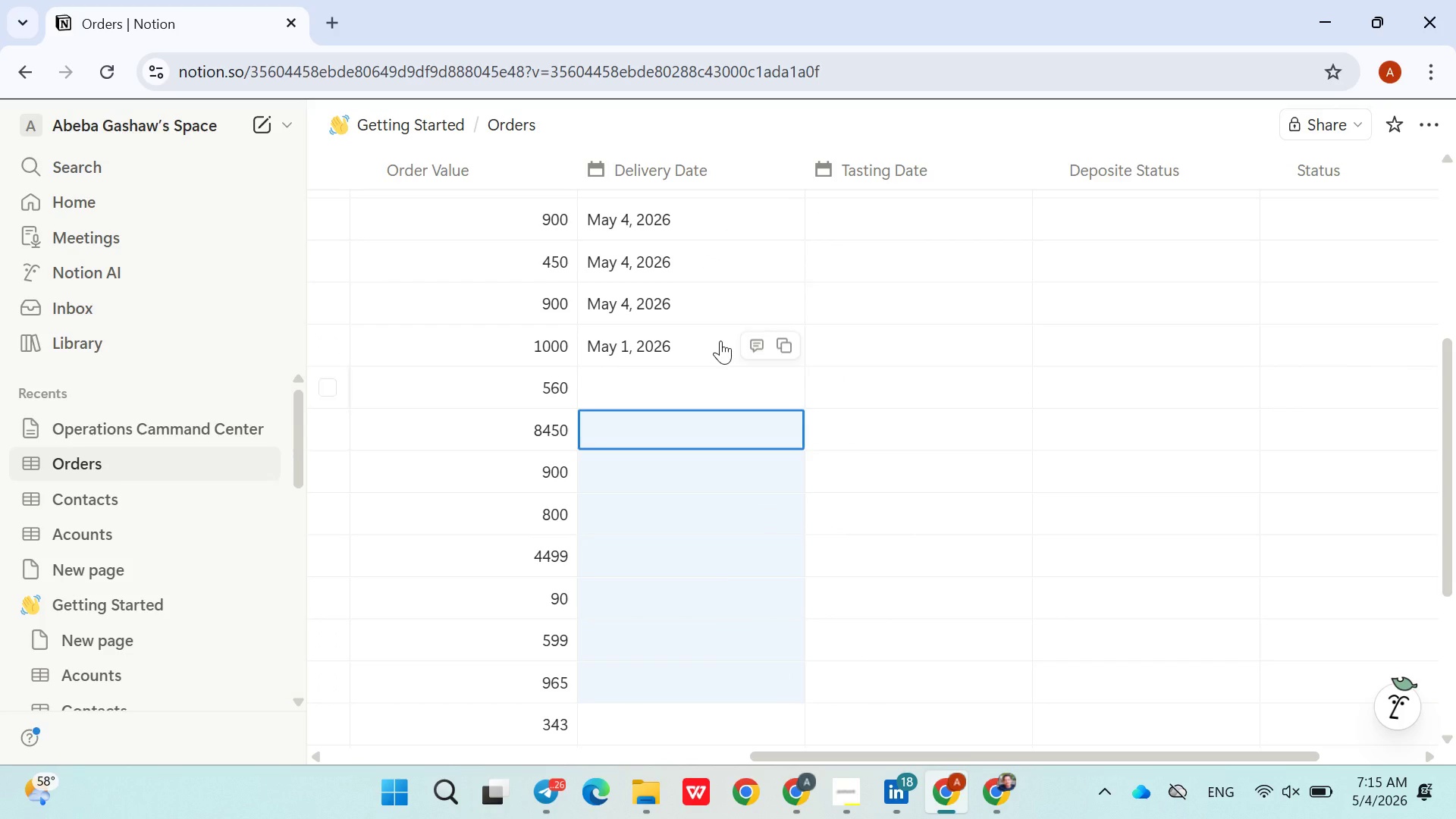 
left_click([720, 340])
 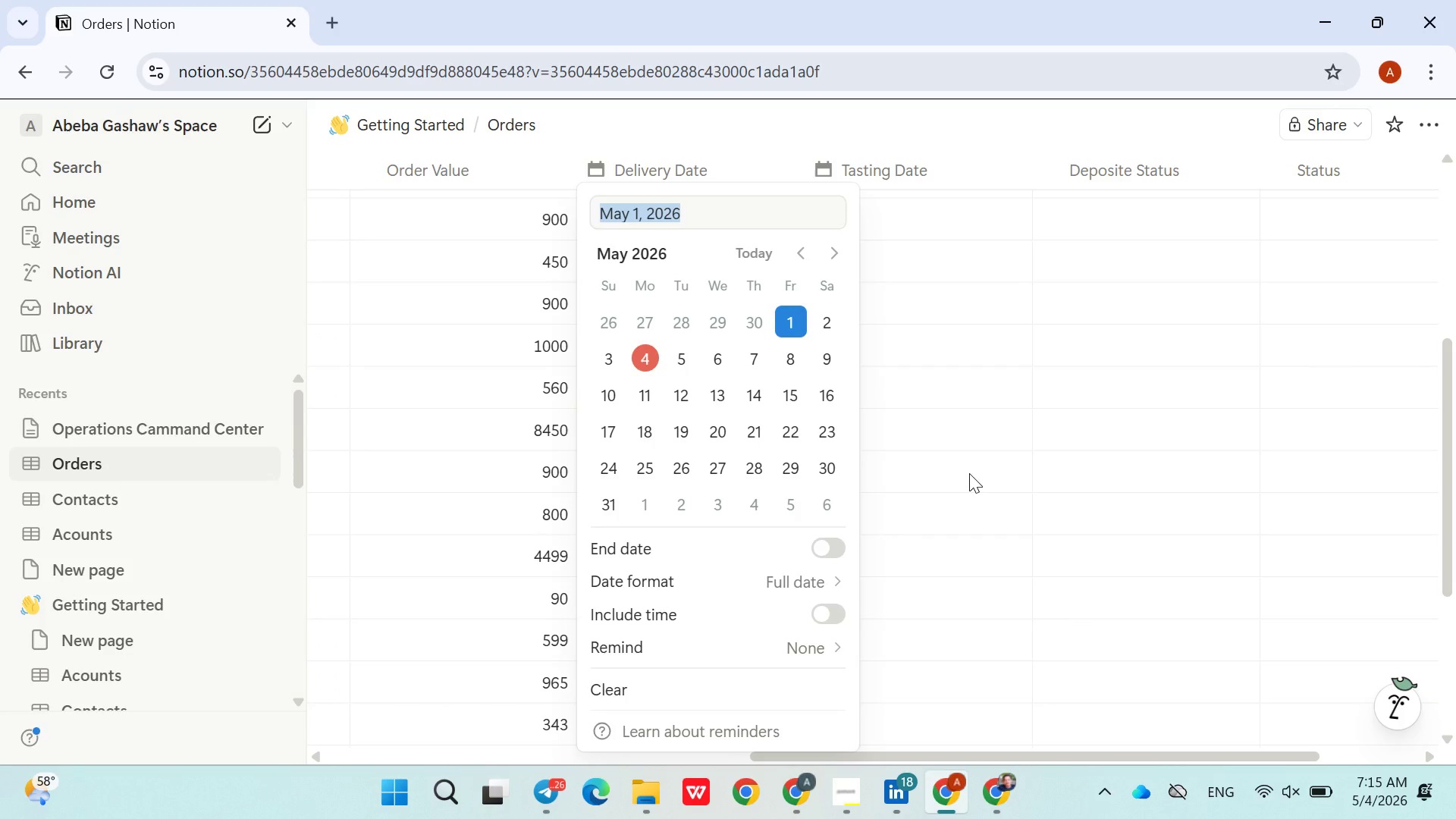 
left_click([969, 473])
 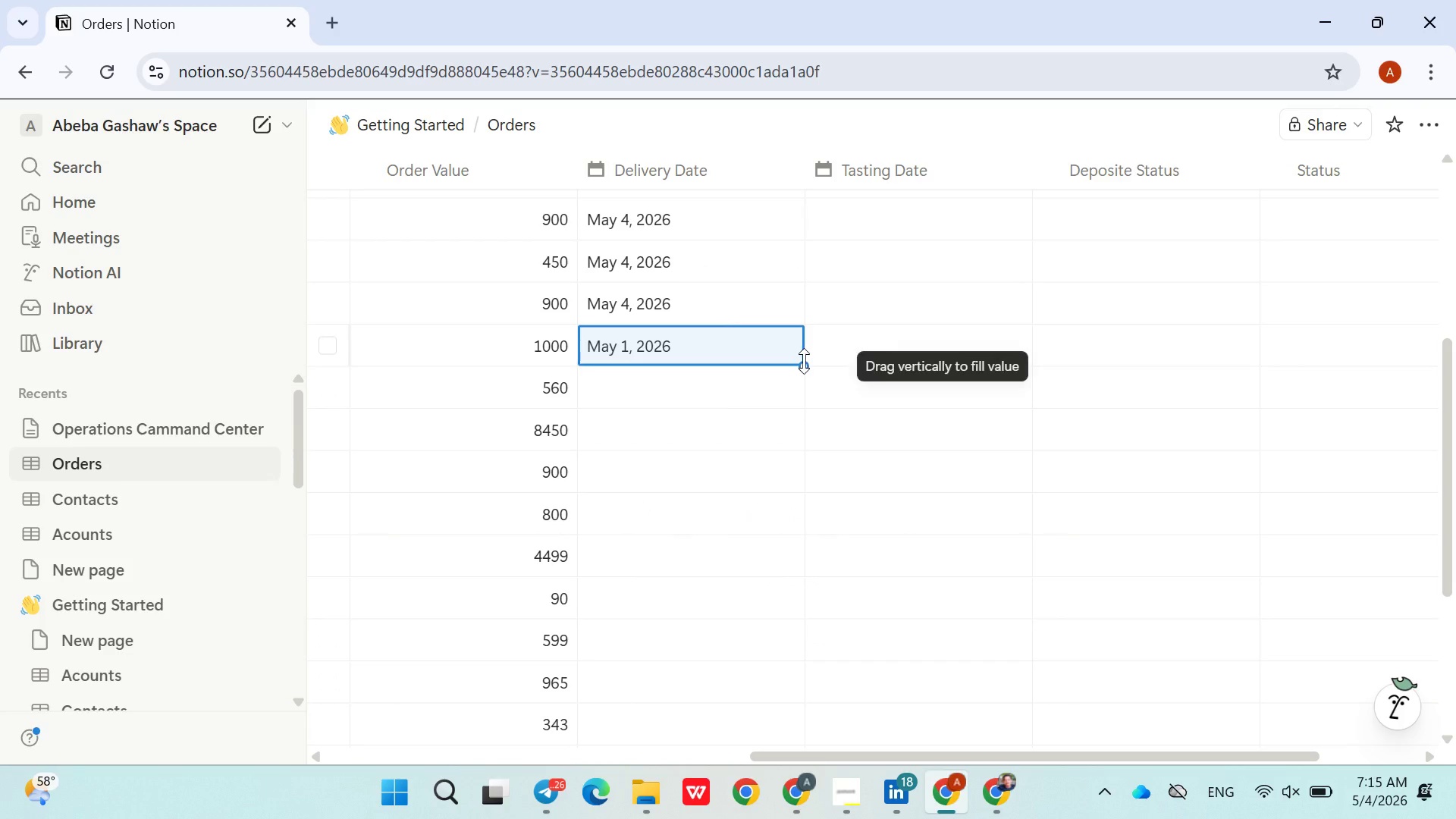 
left_click_drag(start_coordinate=[804, 362], to_coordinate=[791, 548])
 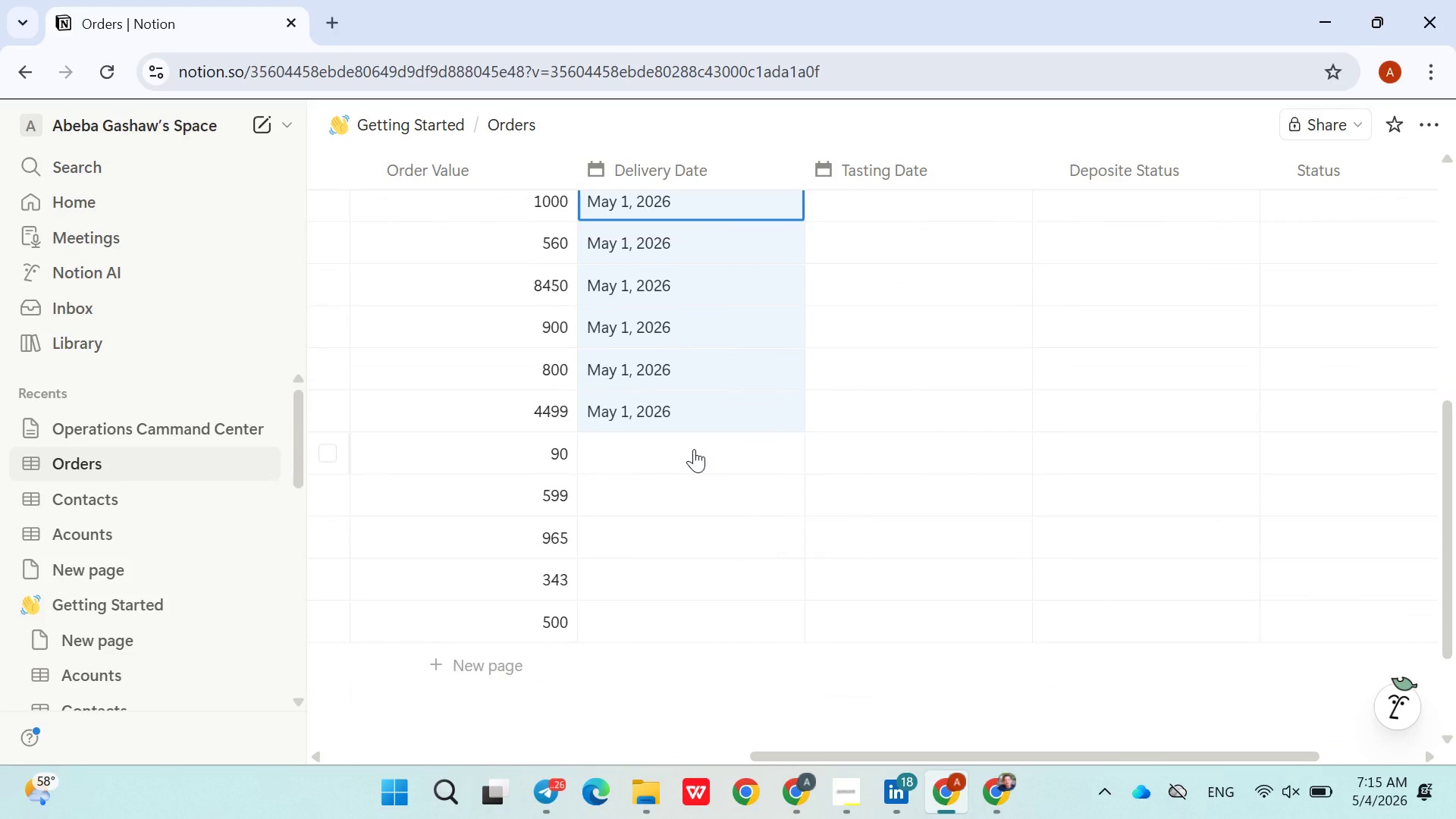 
left_click([694, 449])
 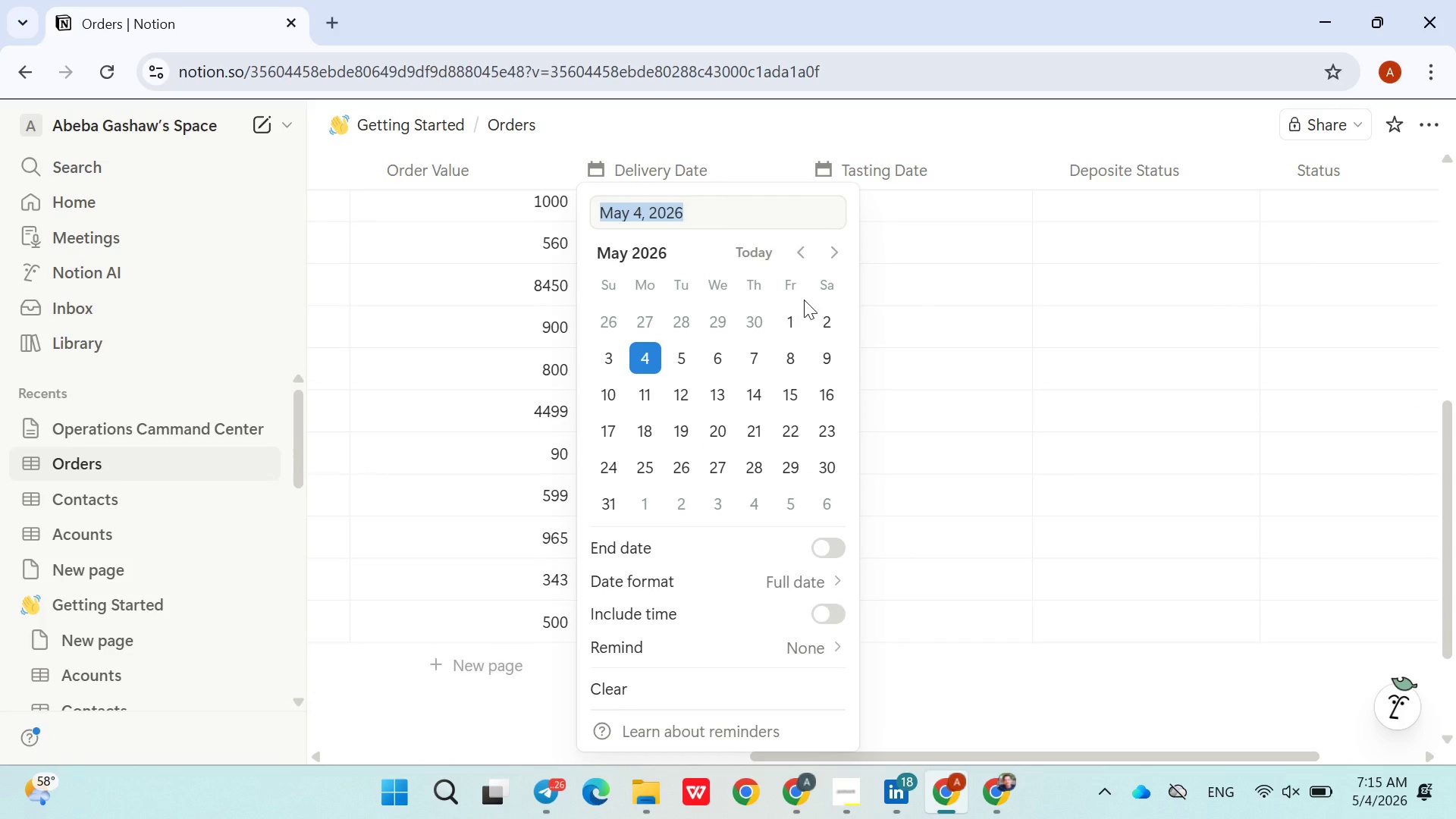 
left_click([830, 322])
 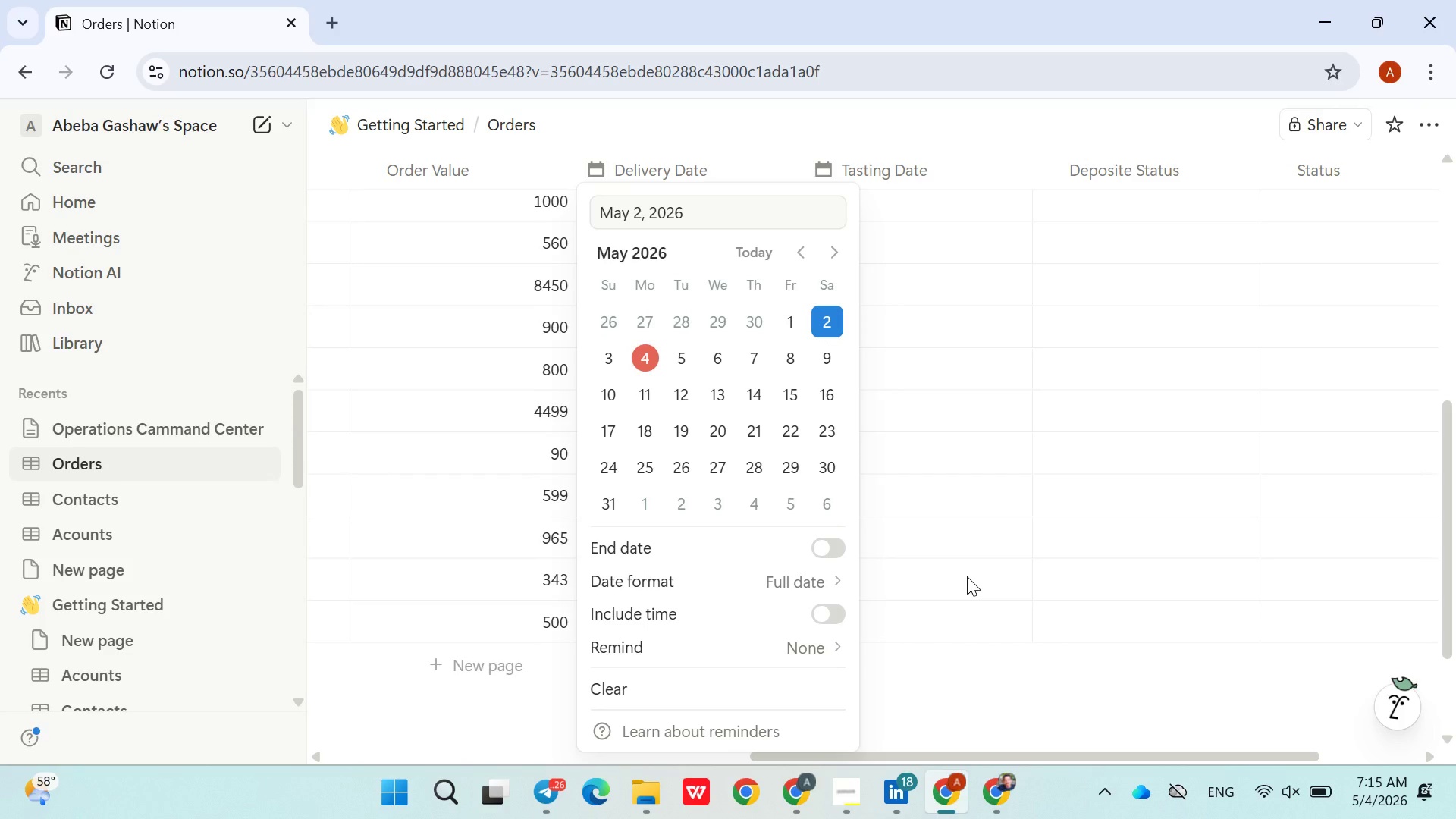 
left_click([967, 576])
 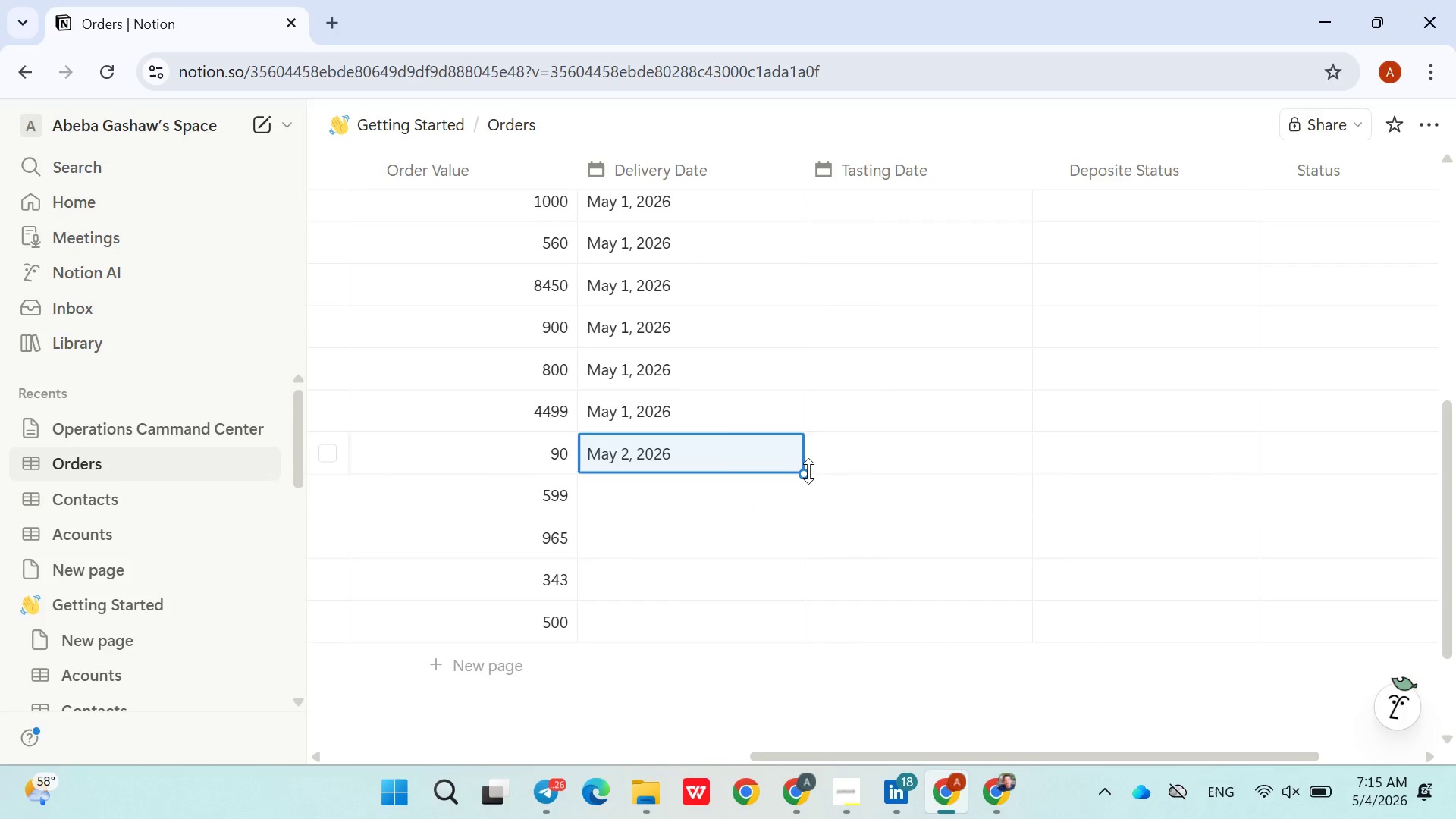 
left_click_drag(start_coordinate=[808, 471], to_coordinate=[780, 679])
 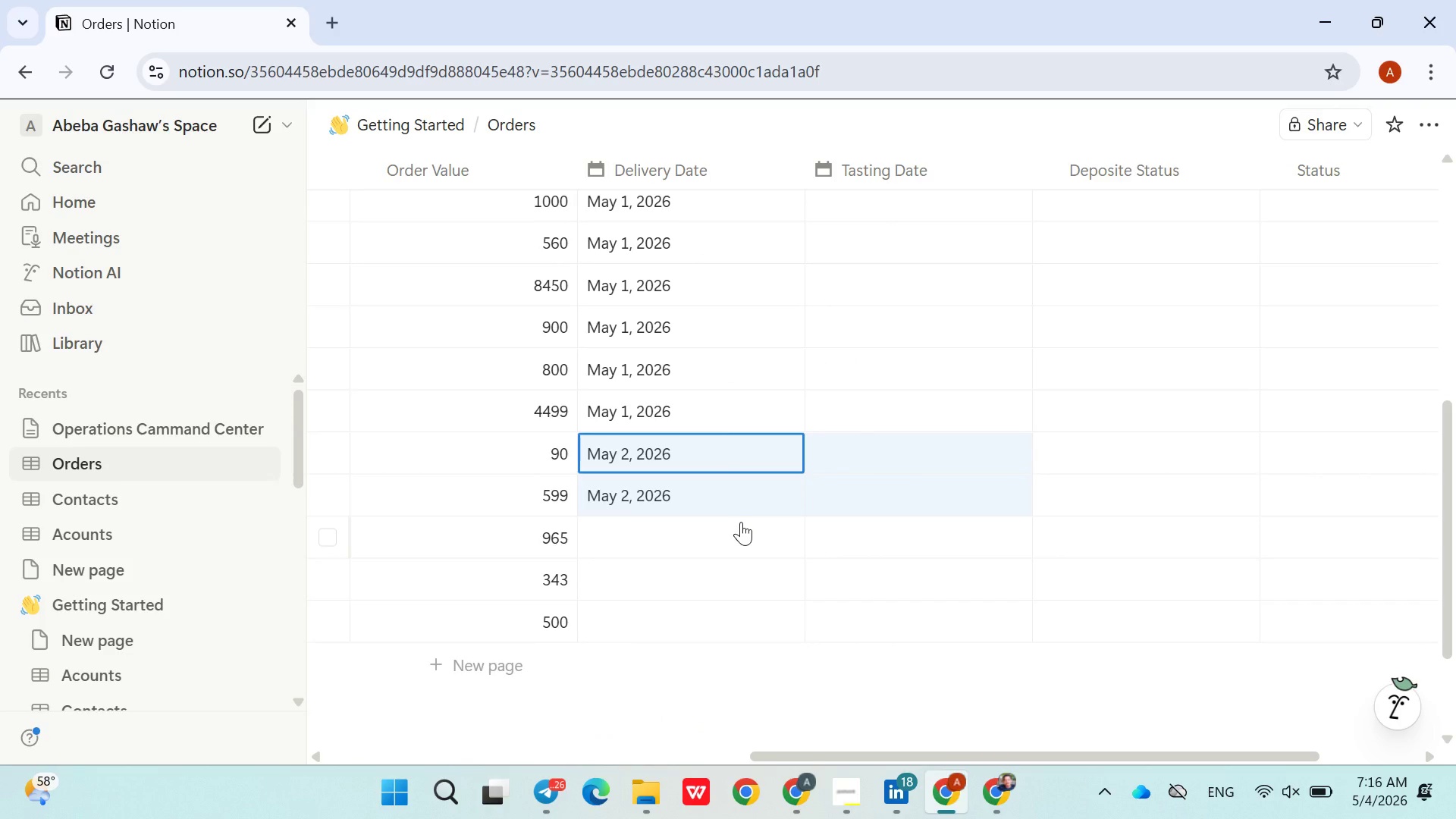 
left_click([723, 509])
 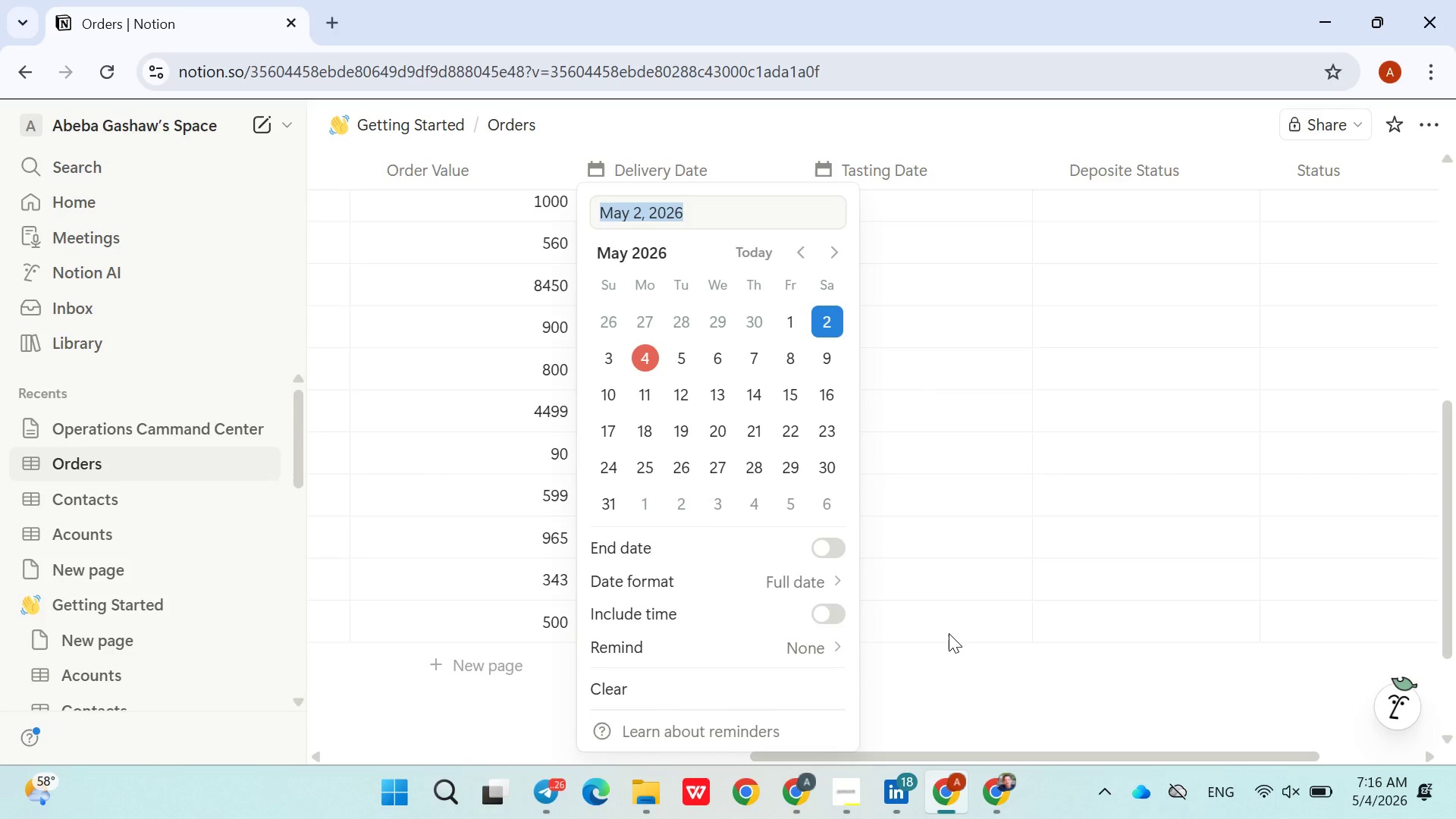 
left_click_drag(start_coordinate=[949, 633], to_coordinate=[952, 623])
 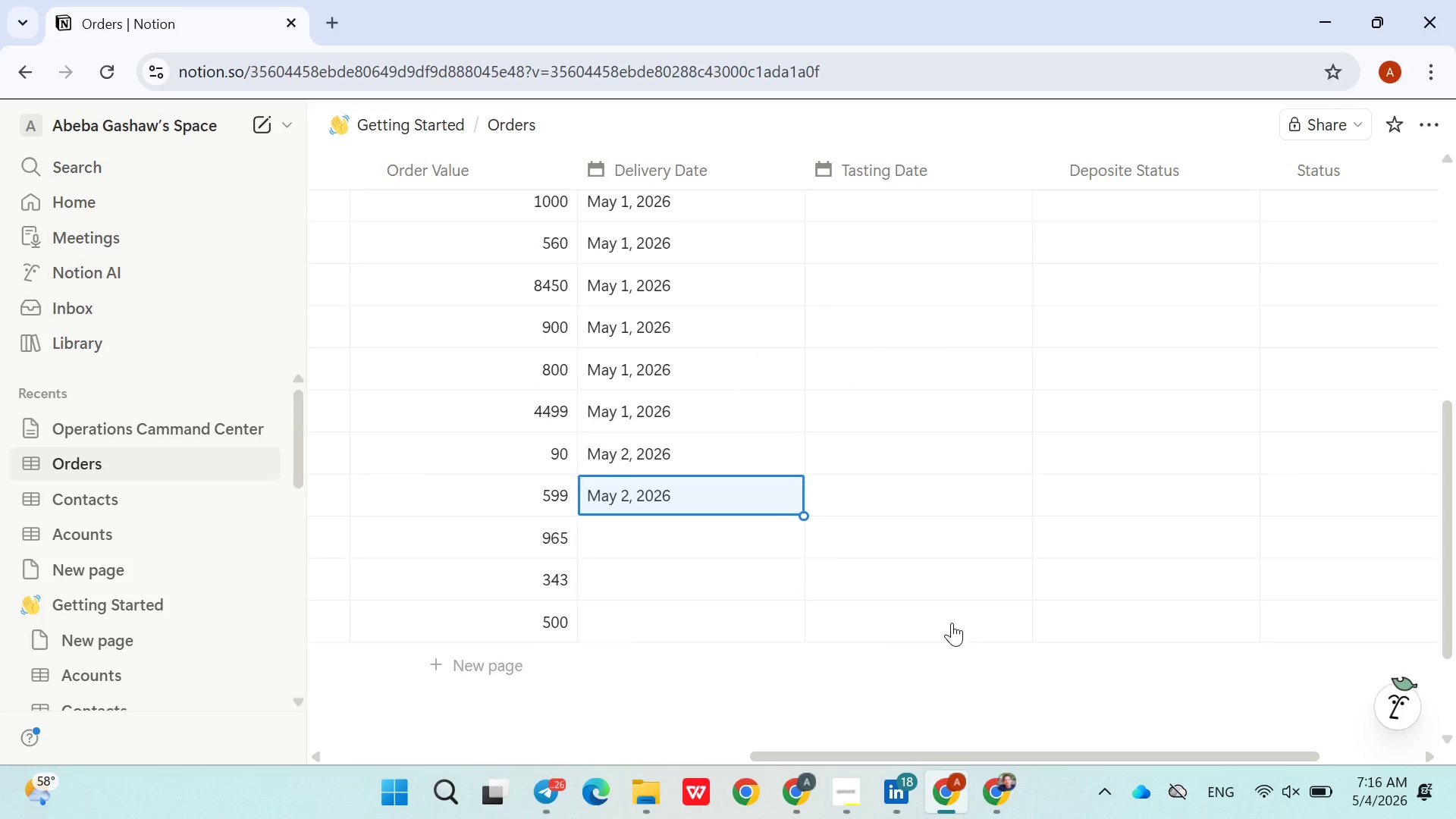 
left_click([952, 623])
 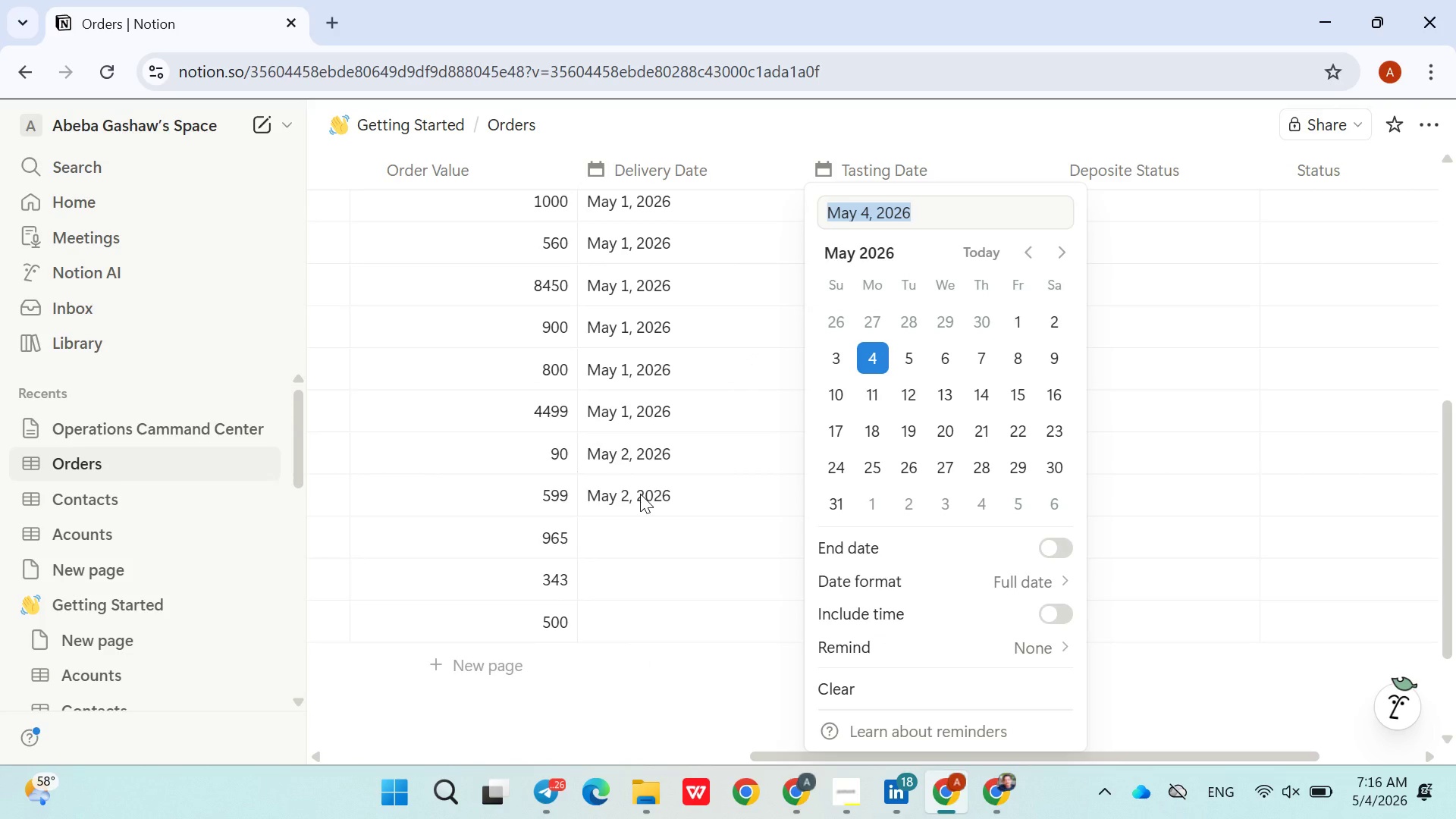 
left_click([629, 491])
 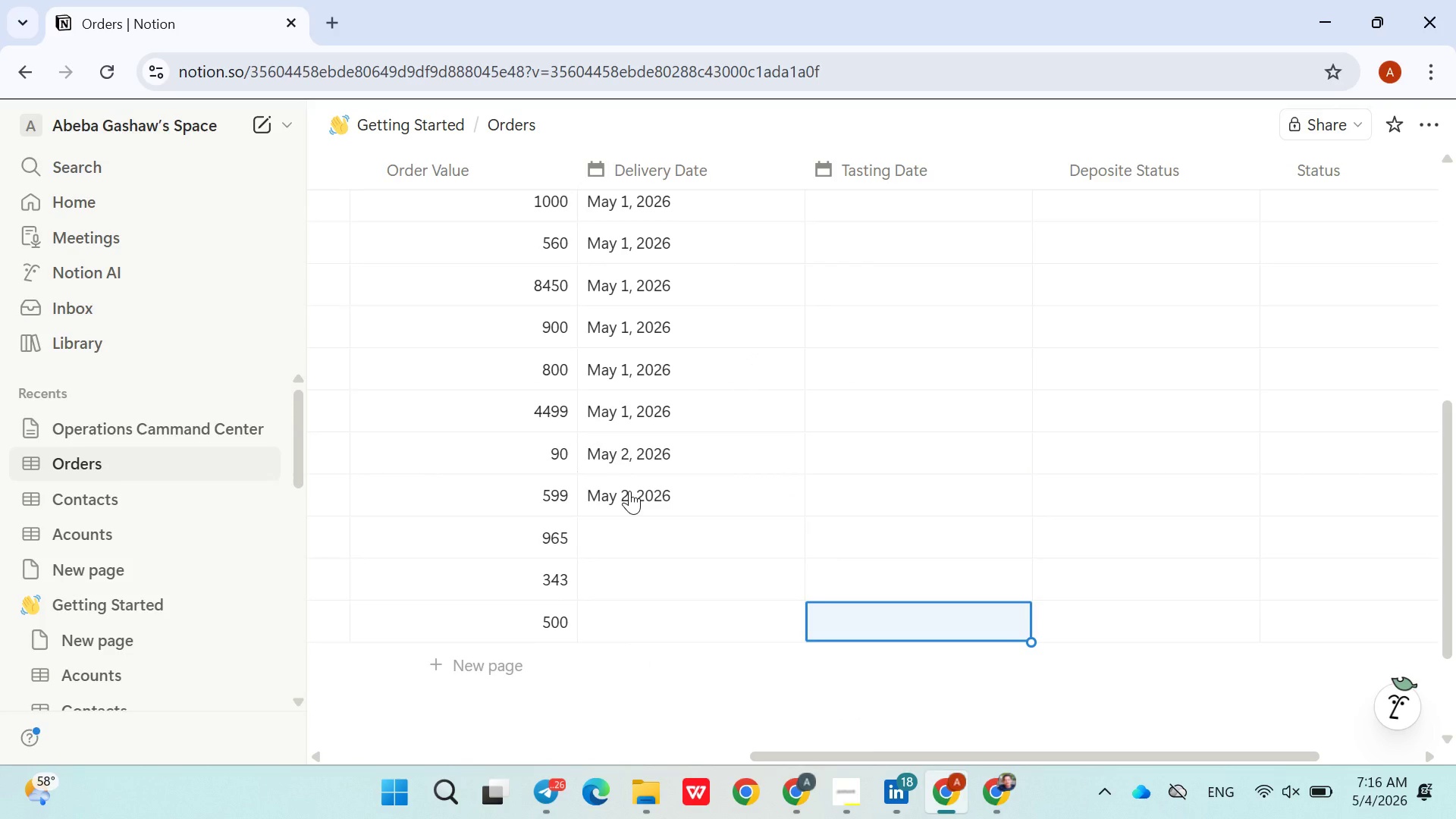 
left_click([629, 491])
 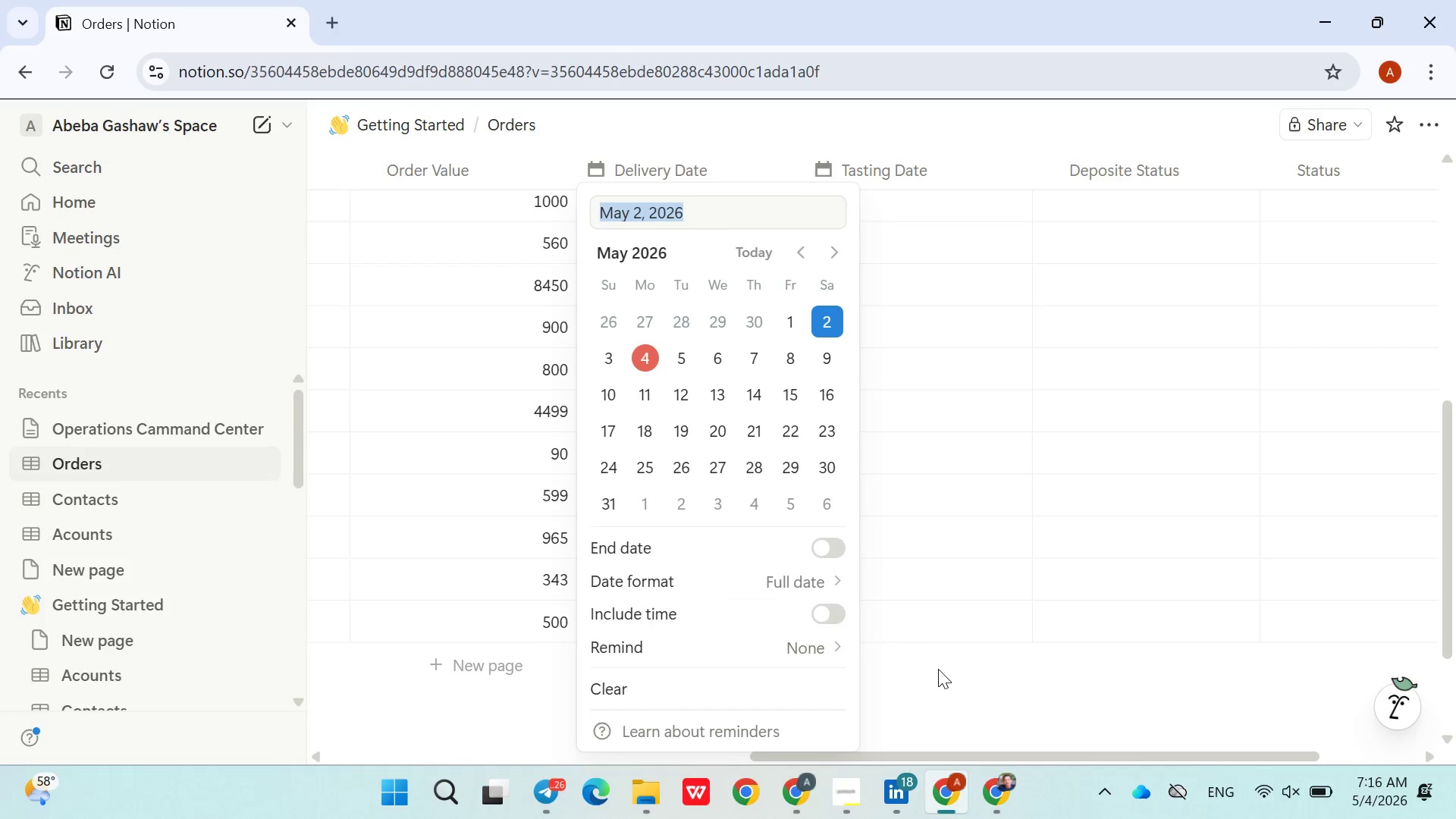 
left_click([938, 669])
 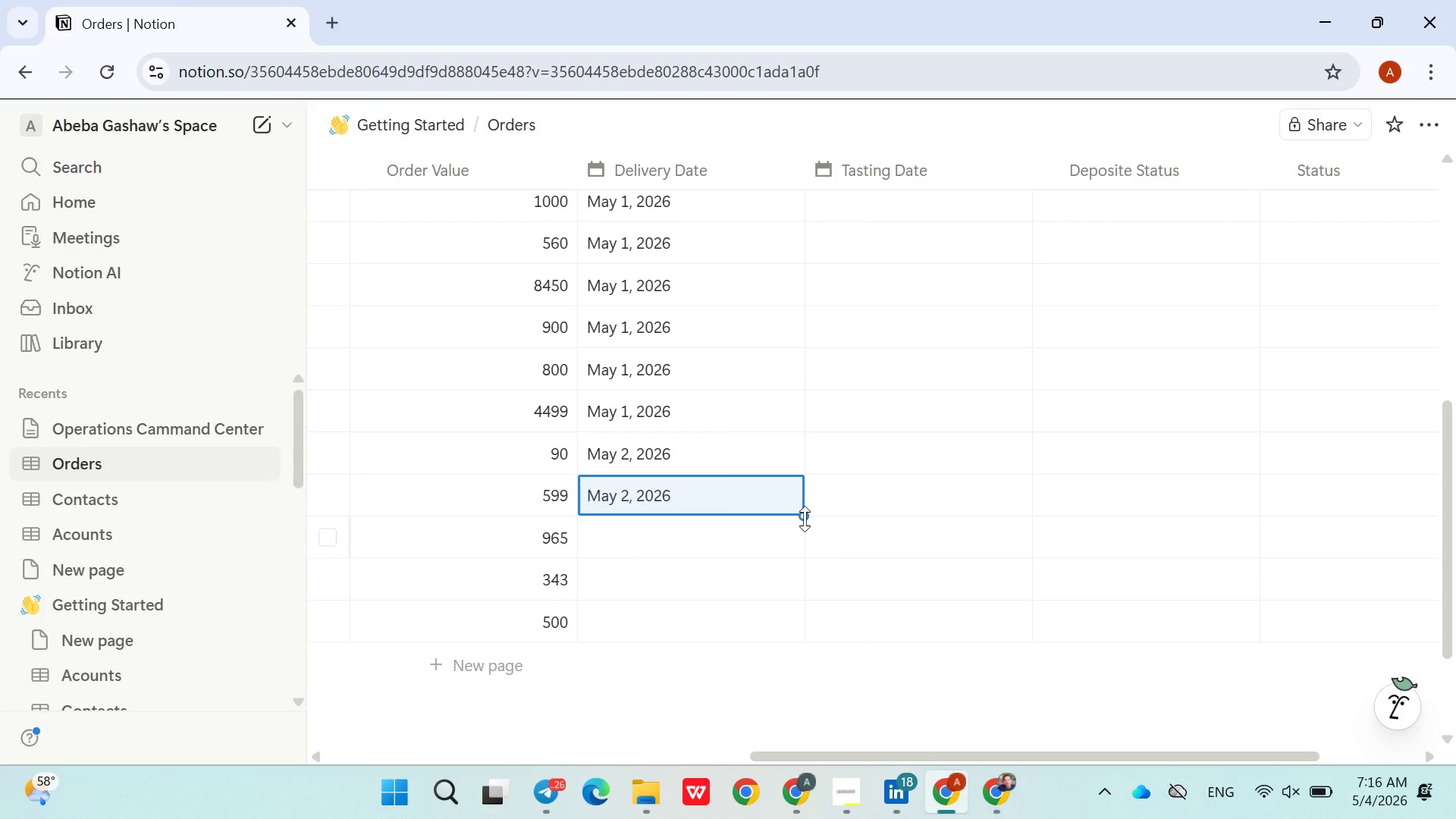 
left_click_drag(start_coordinate=[805, 519], to_coordinate=[710, 533])
 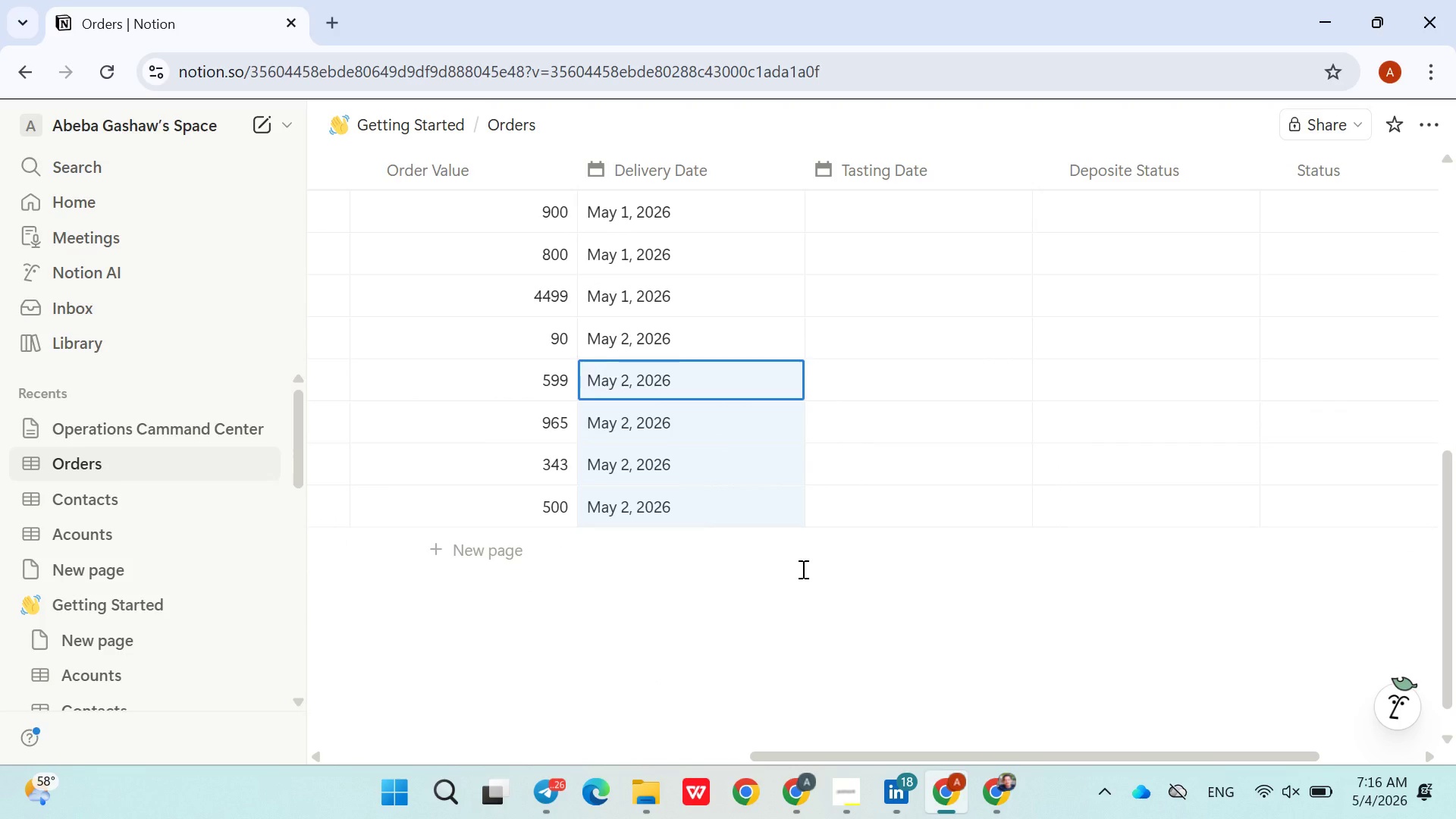 
left_click([866, 620])
 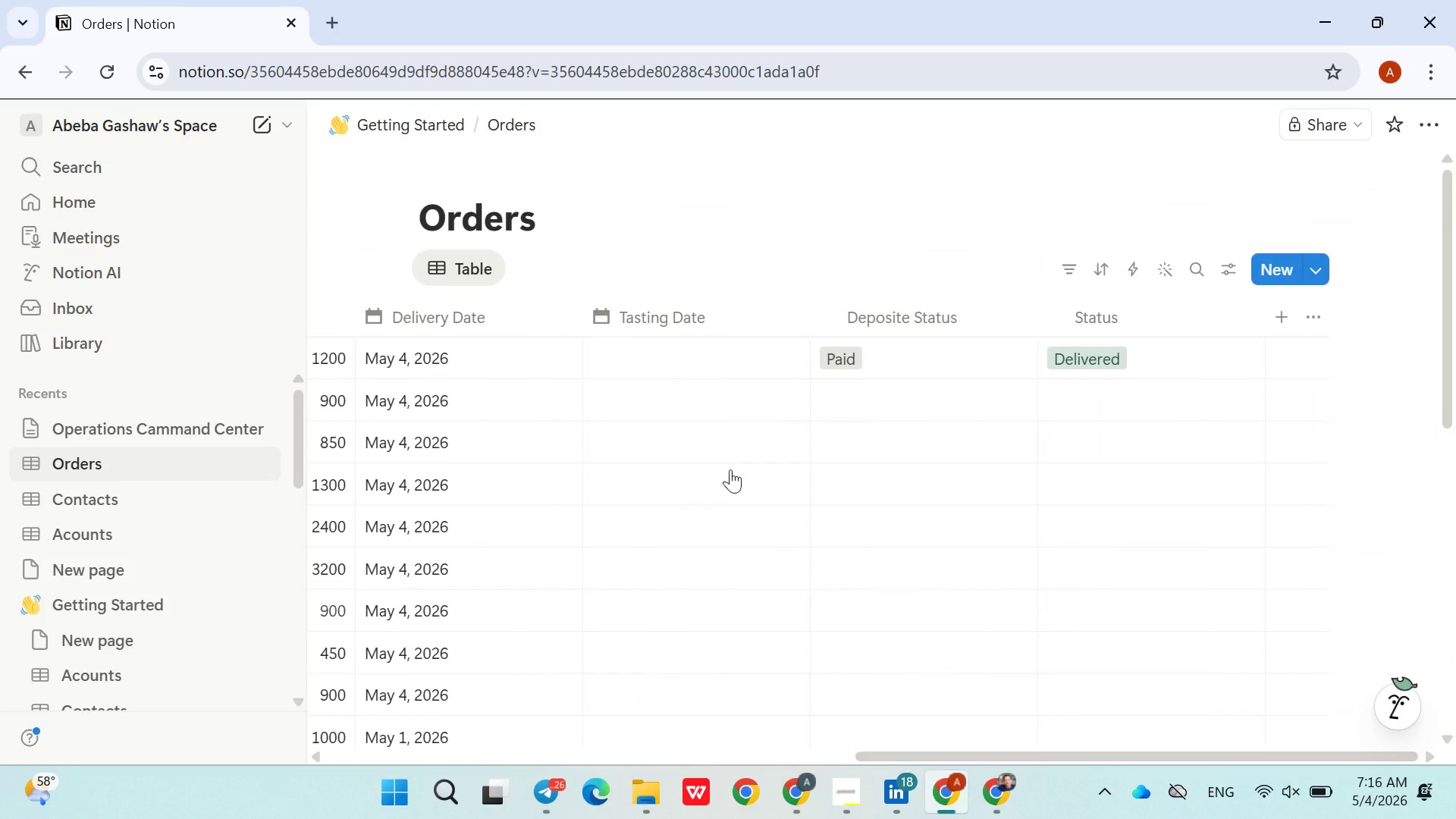 
left_click([651, 356])
 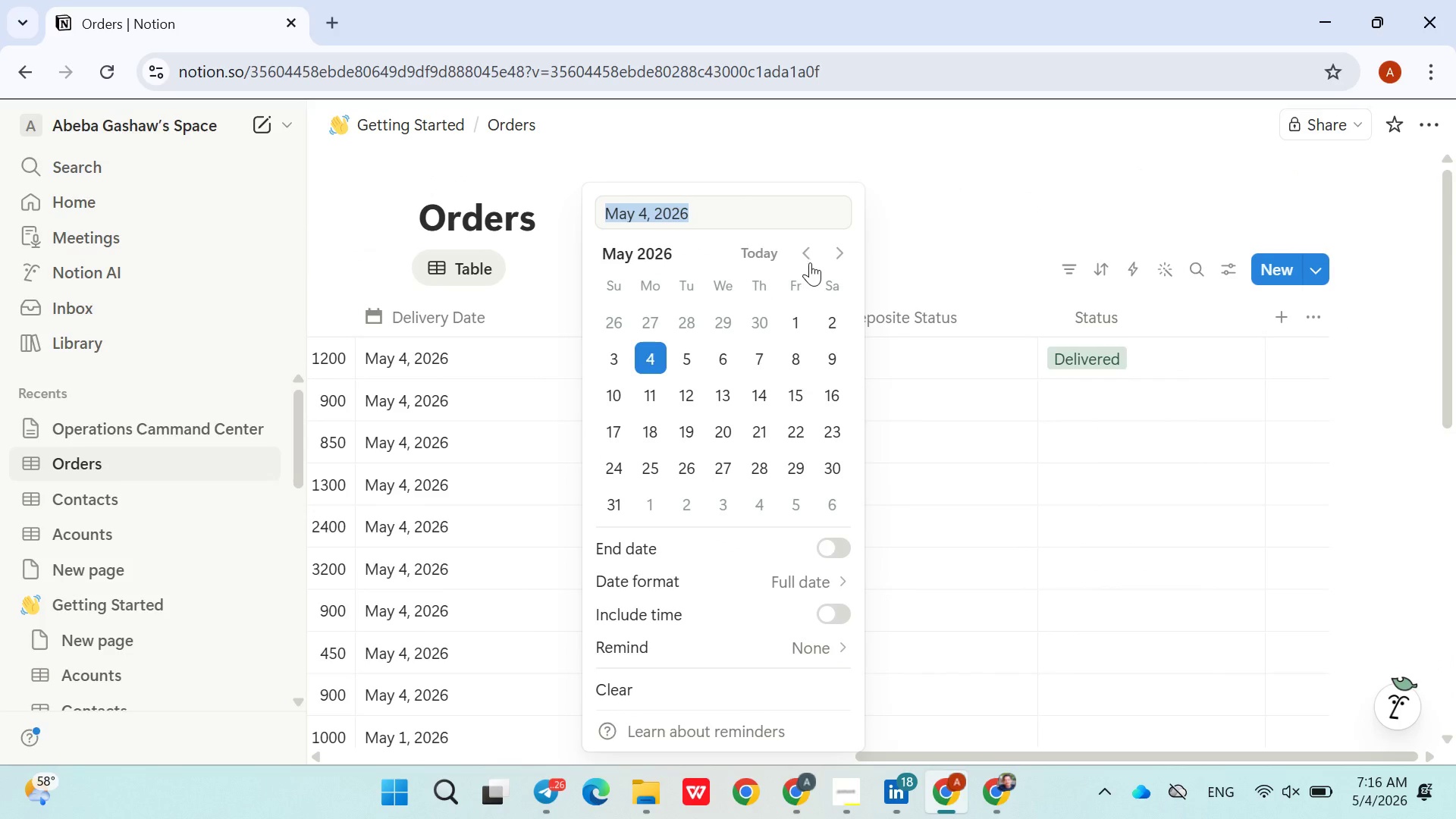 
left_click([808, 263])
 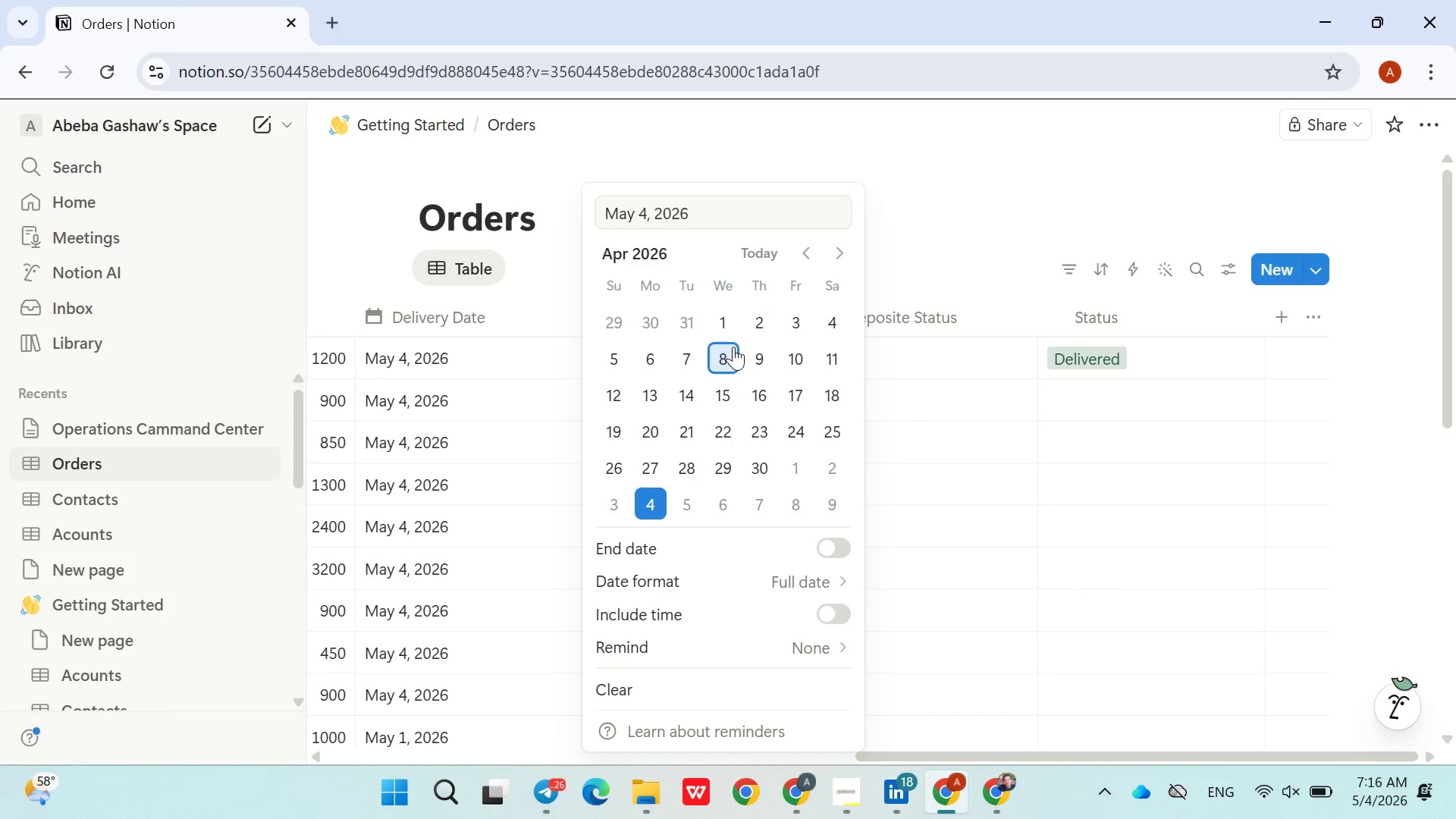 
left_click([733, 347])
 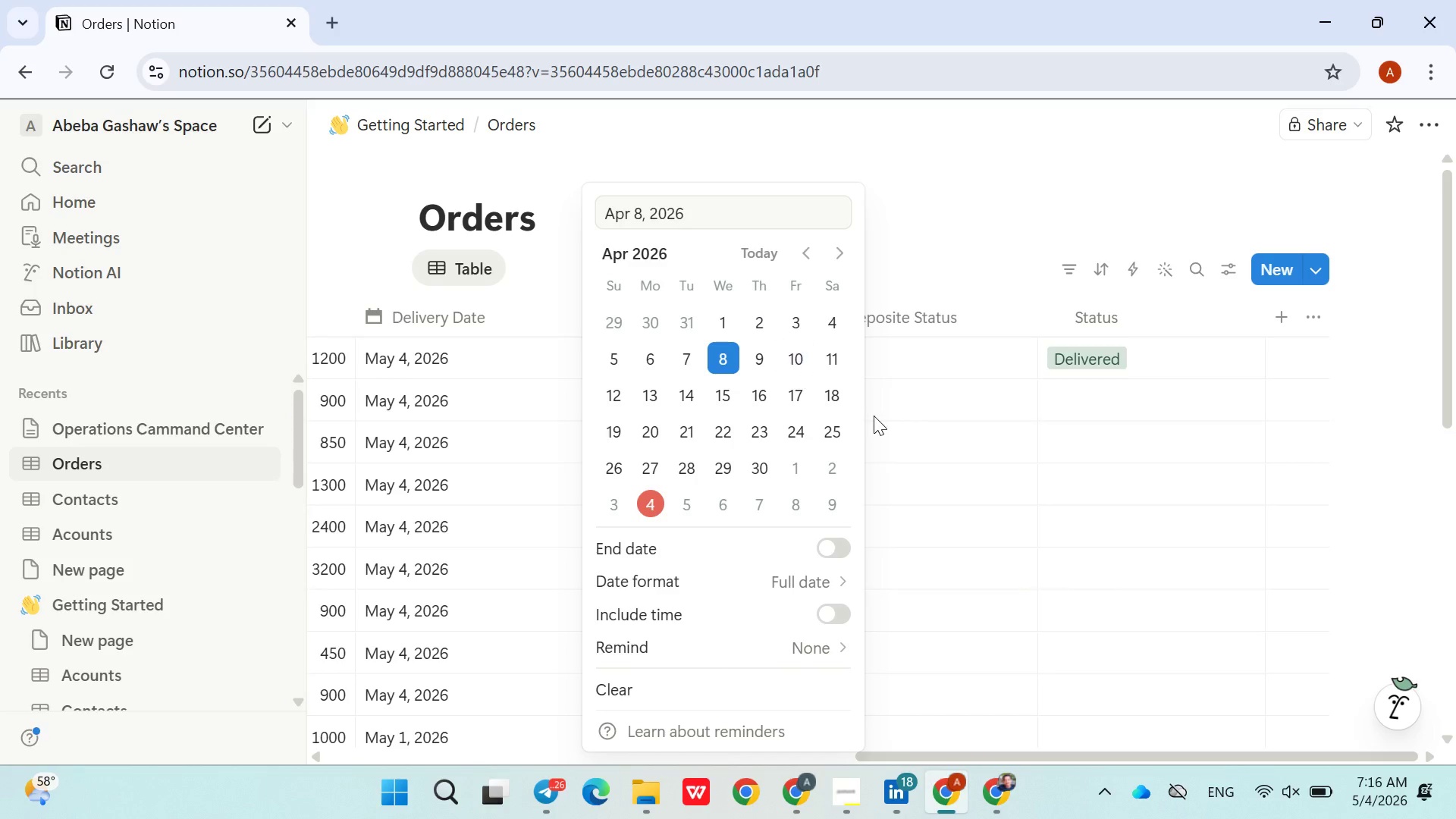 
left_click([874, 416])
 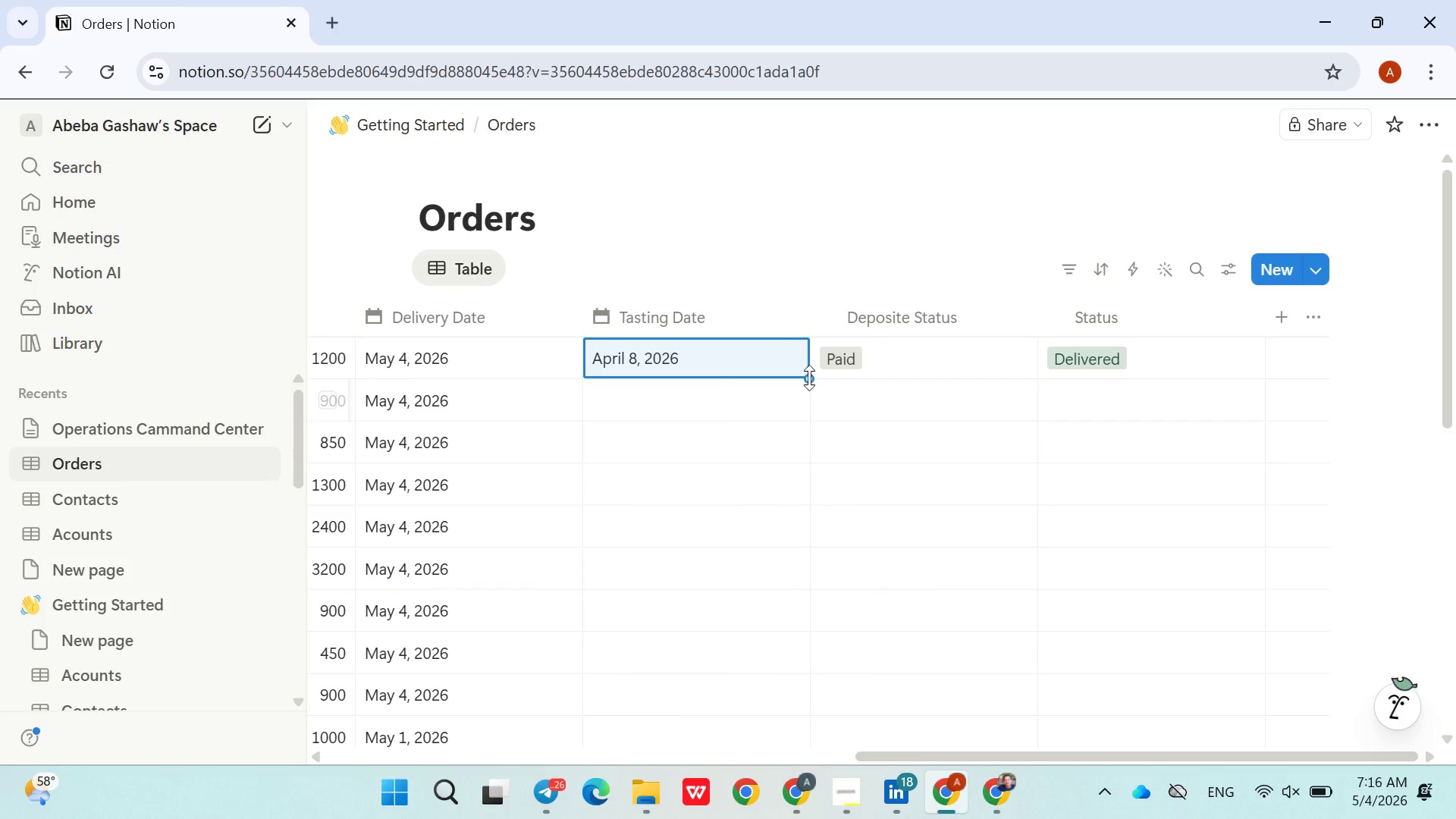 
left_click_drag(start_coordinate=[809, 378], to_coordinate=[808, 530])
 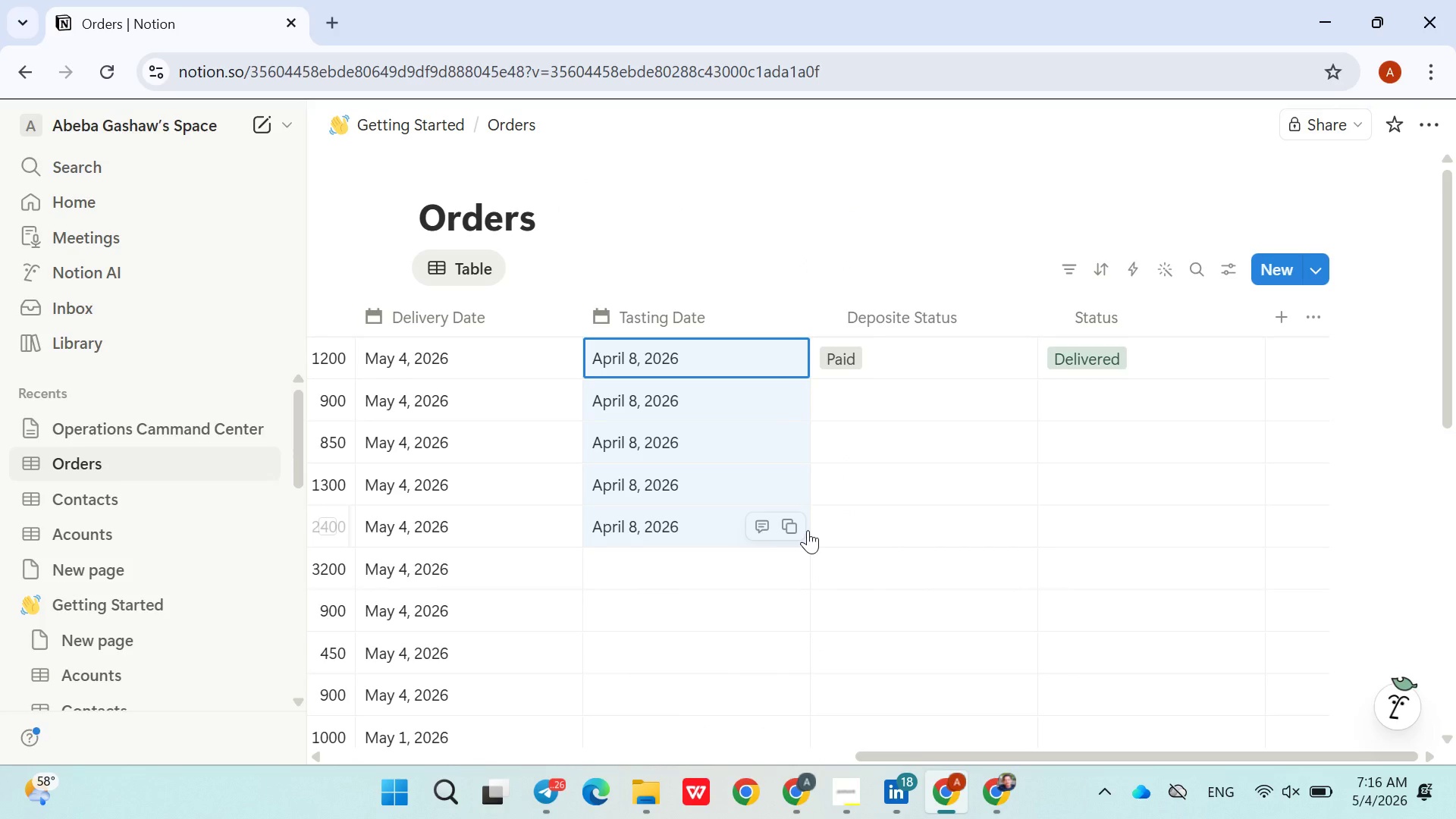 
wait(9.09)
 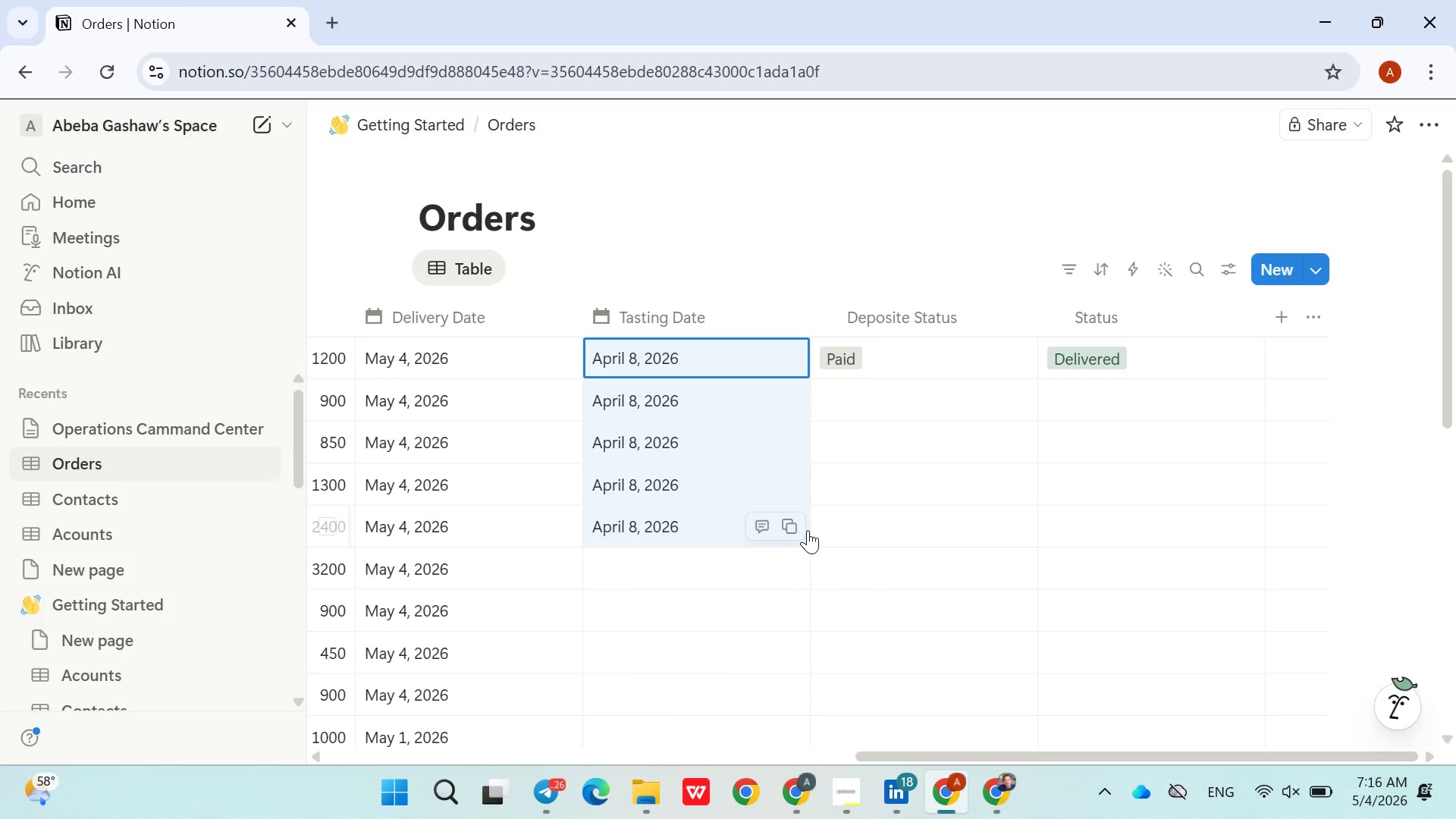 
left_click([709, 580])
 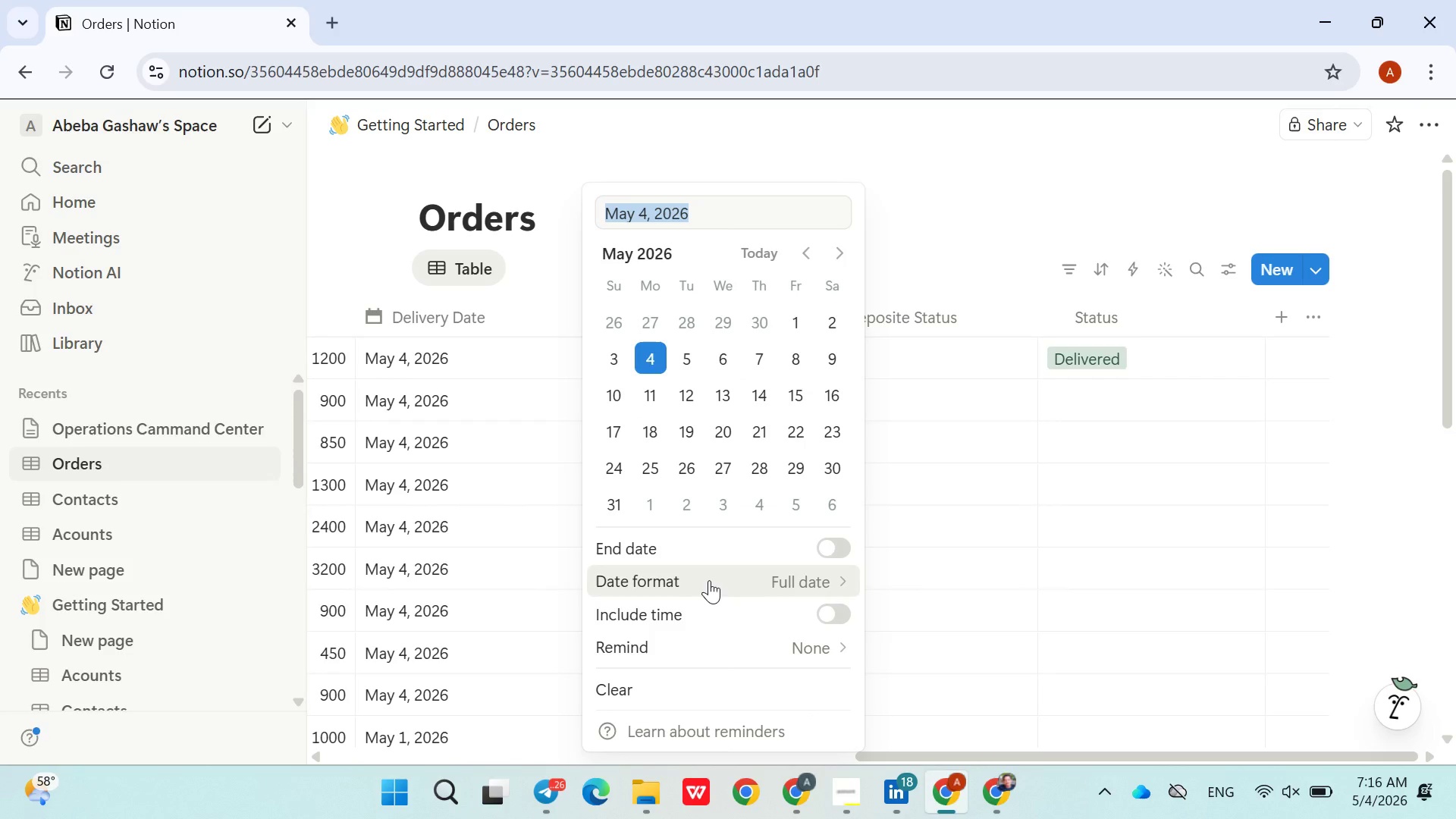 
wait(5.22)
 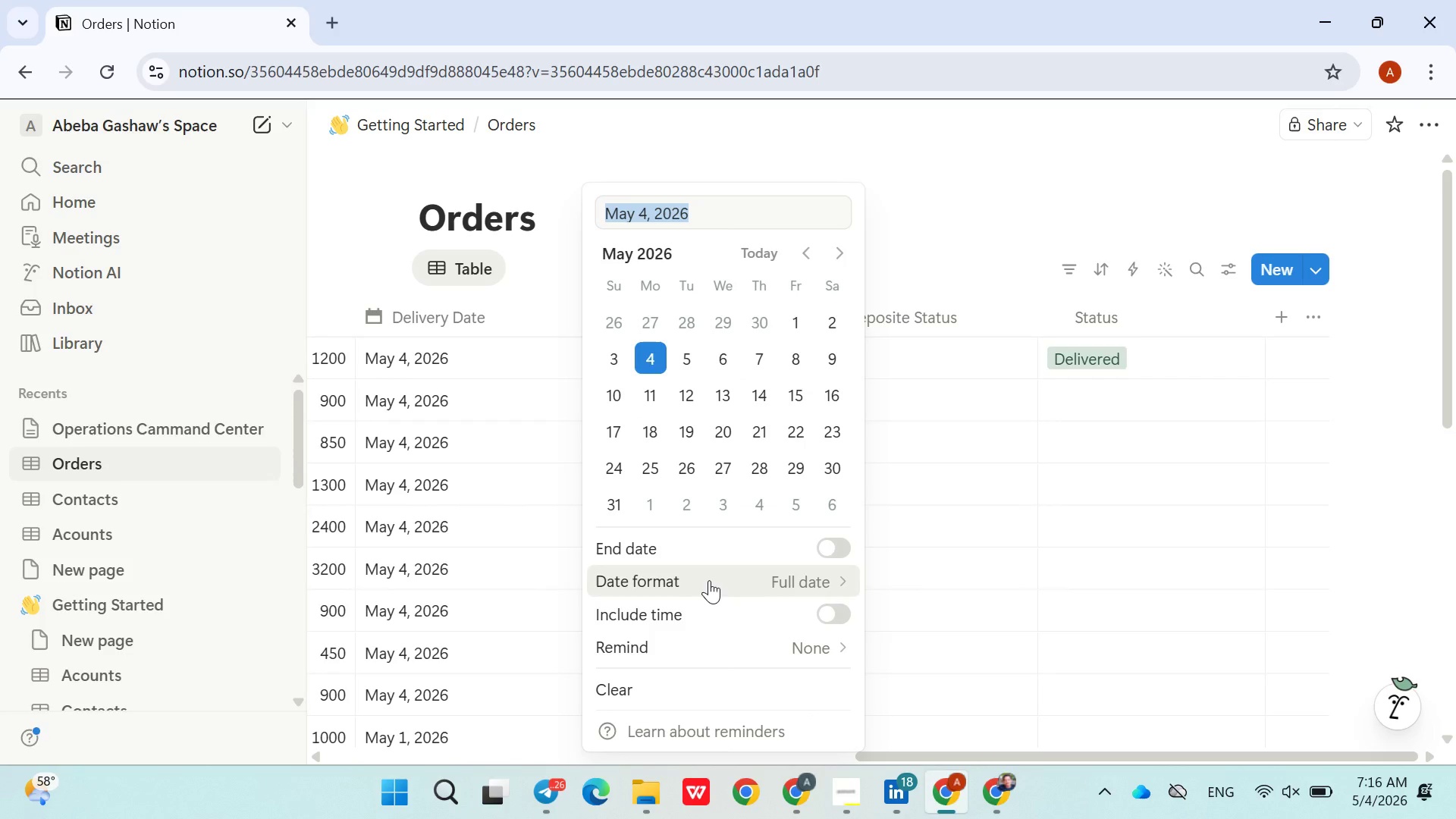 
left_click([805, 253])
 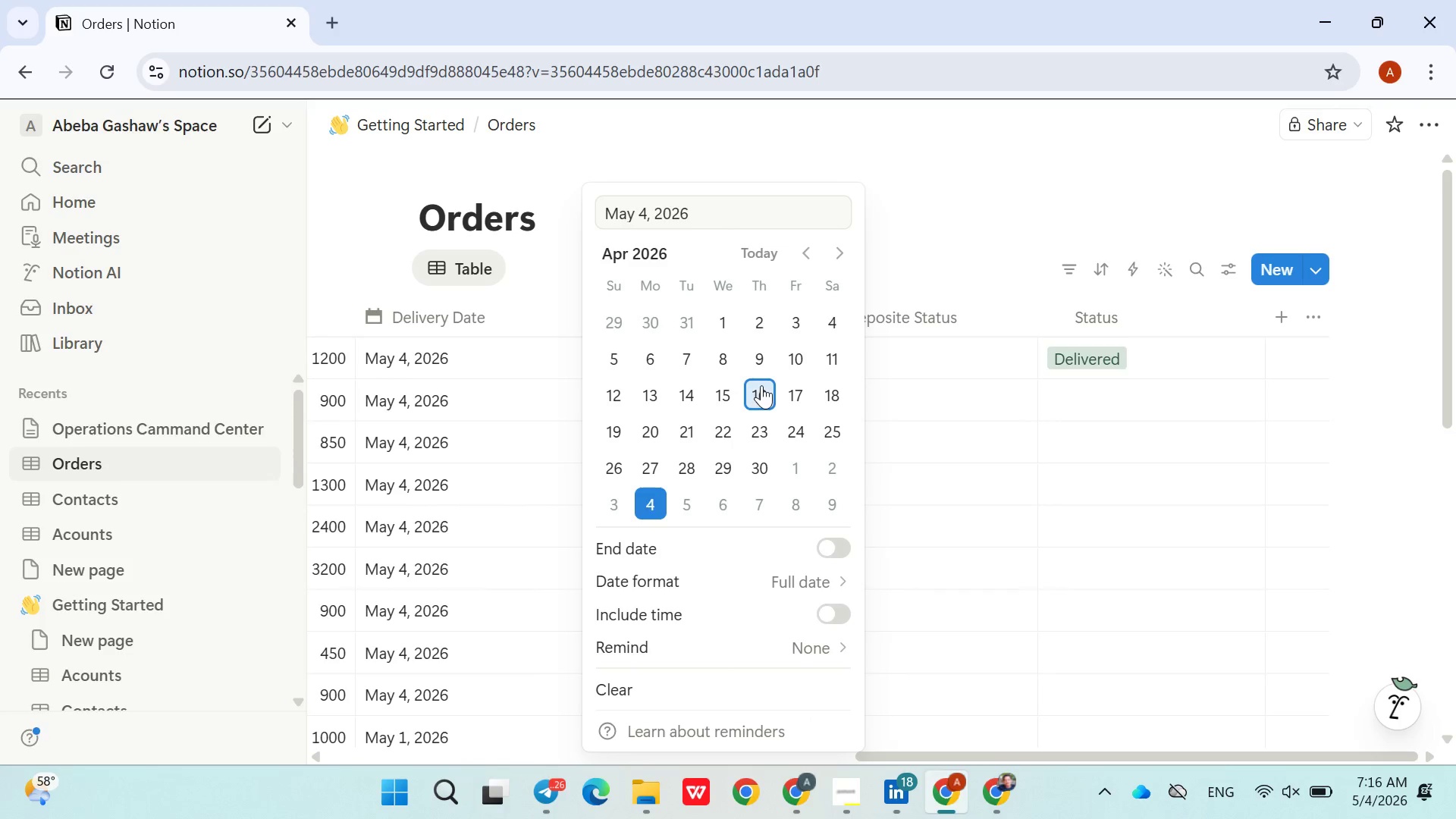 
left_click([765, 394])
 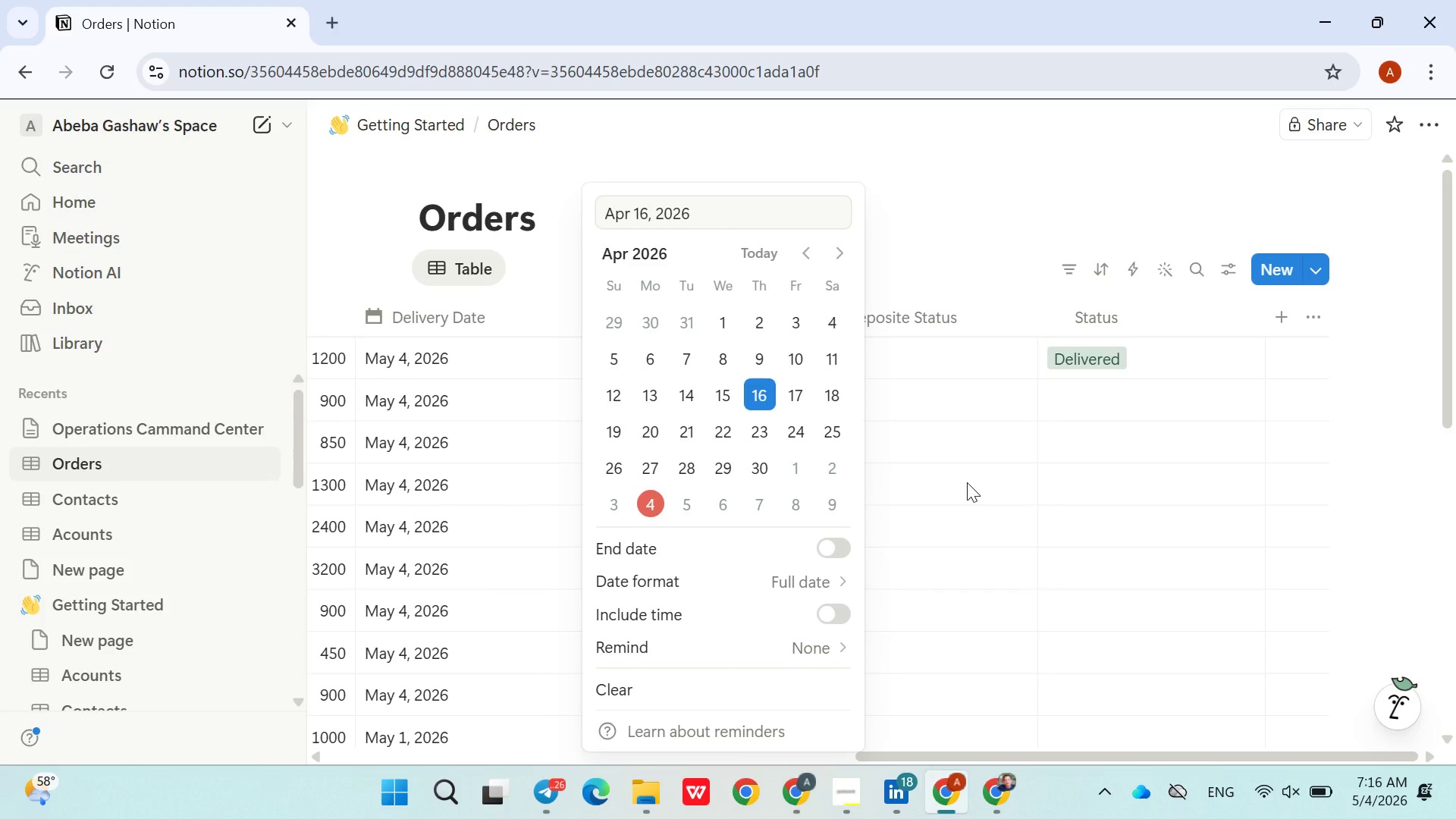 
left_click([967, 482])
 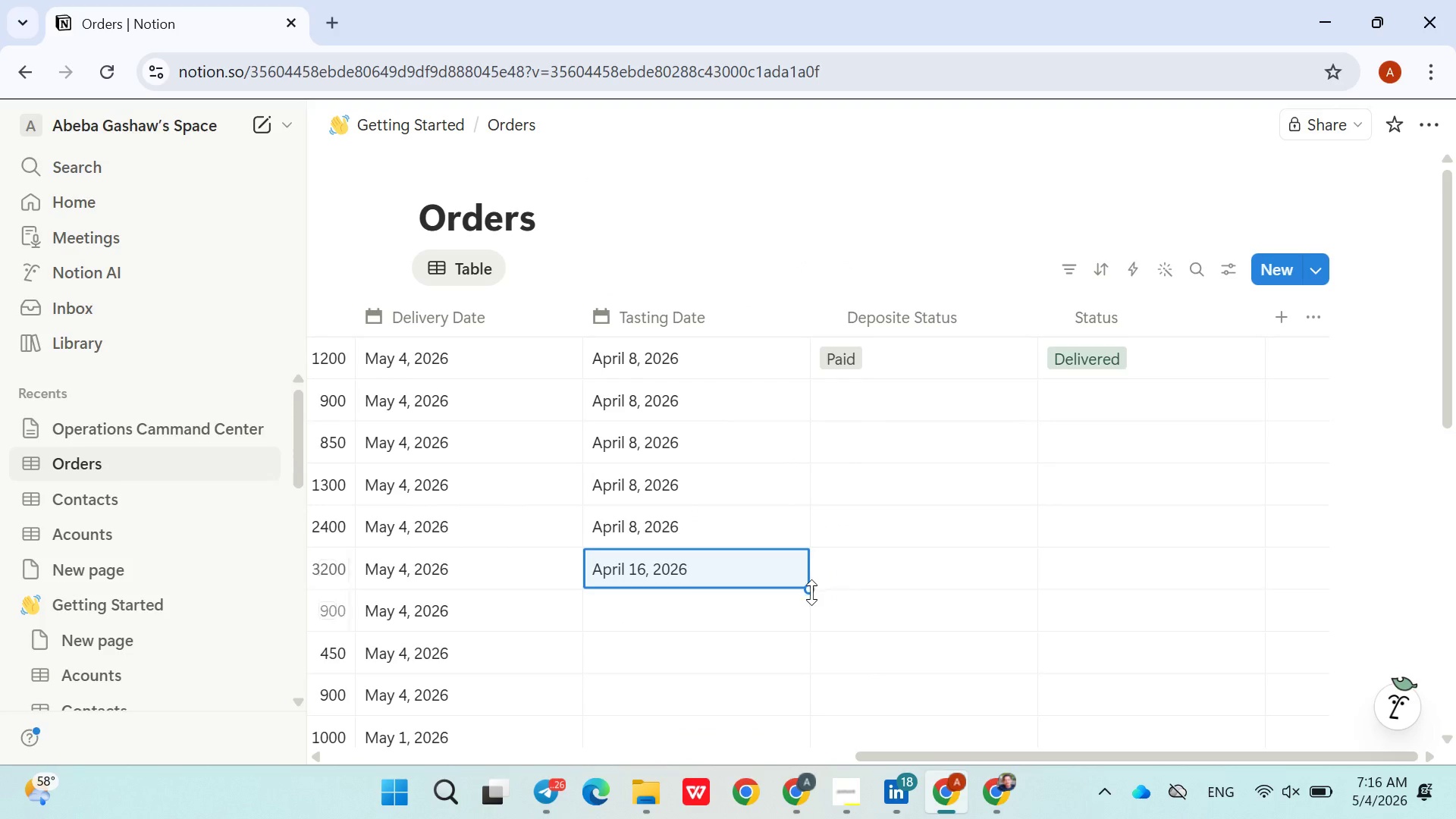 
left_click_drag(start_coordinate=[808, 589], to_coordinate=[735, 671])
 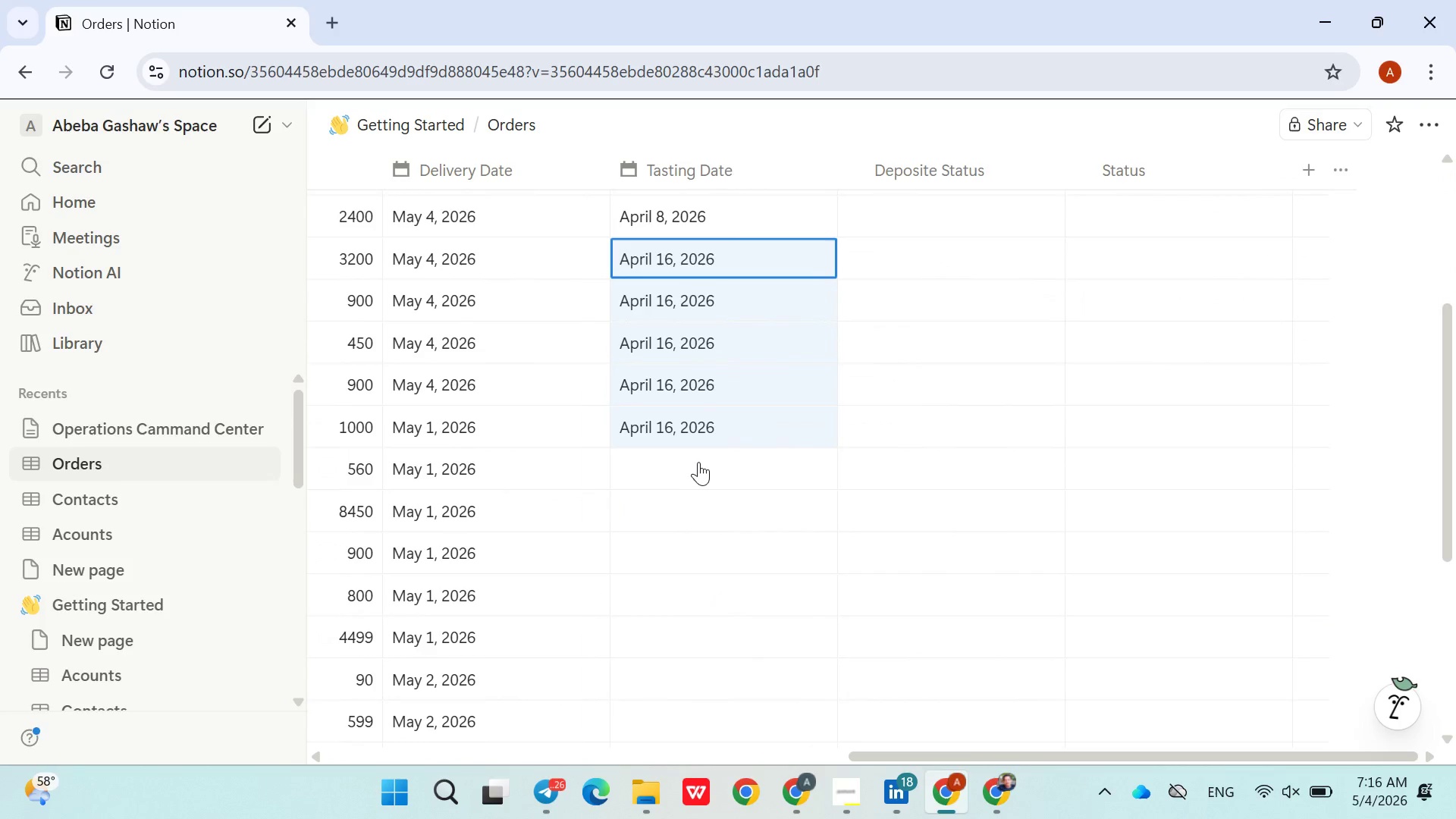 
left_click([698, 460])
 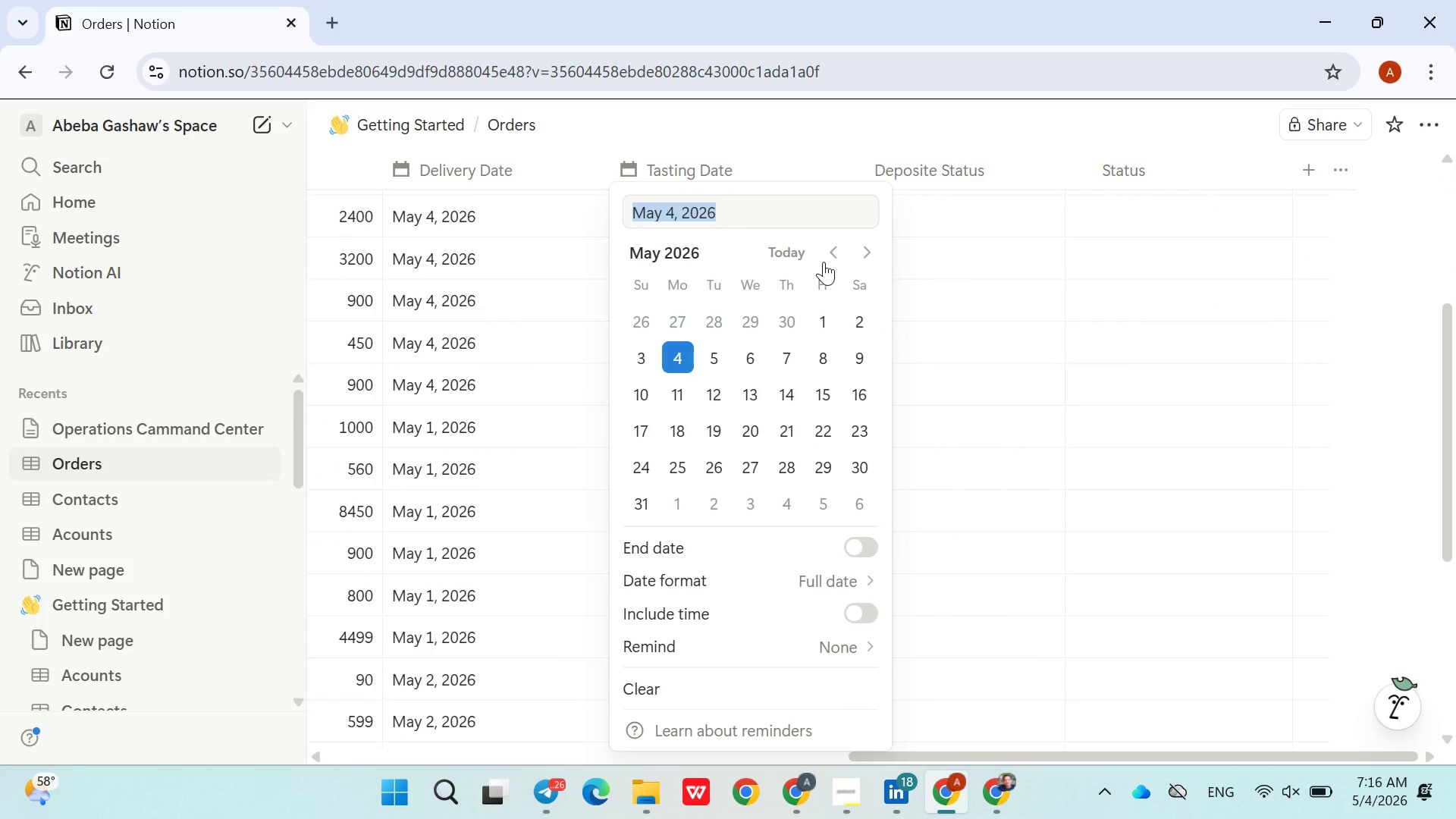 
left_click([829, 251])
 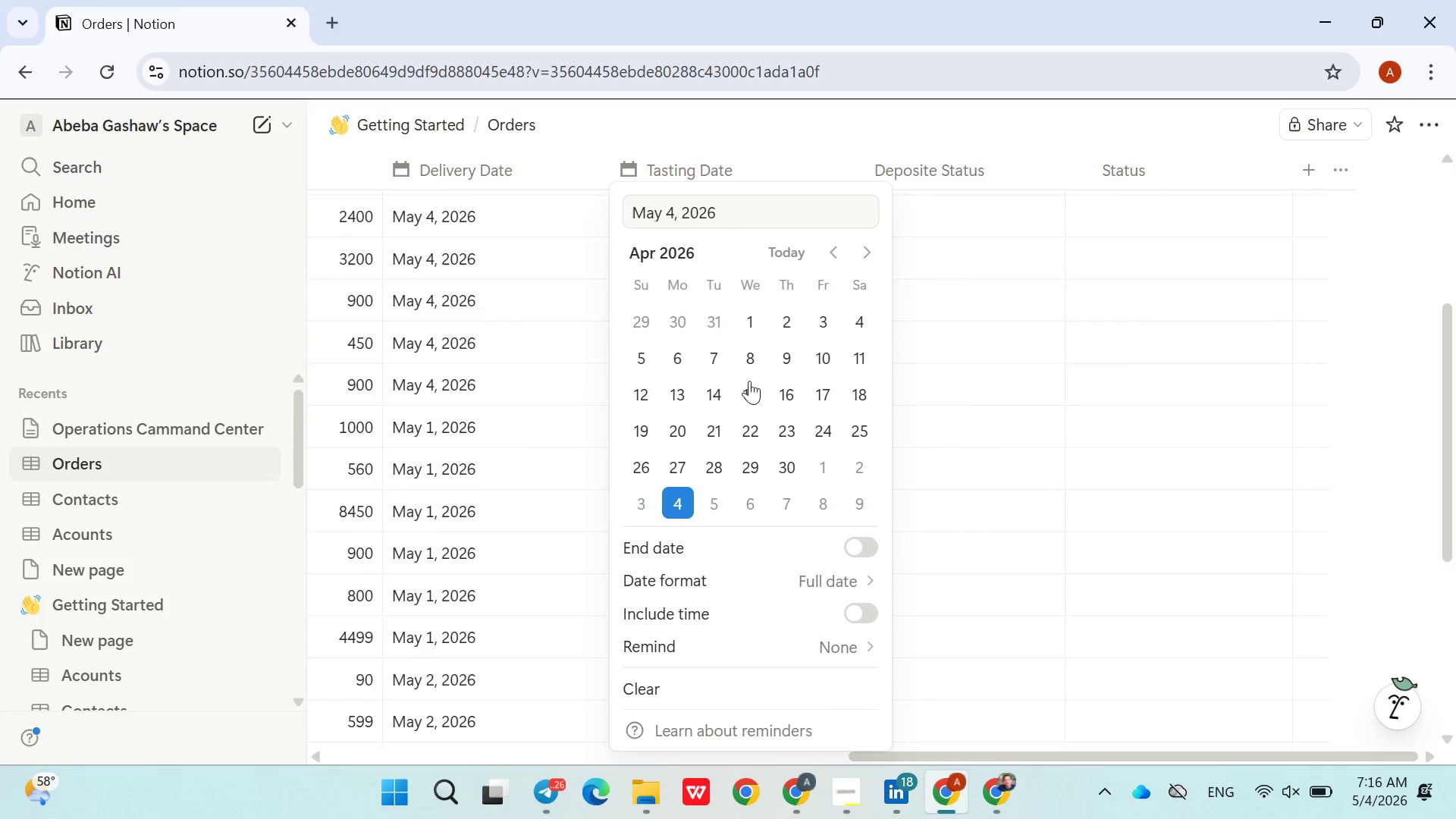 
left_click([752, 386])
 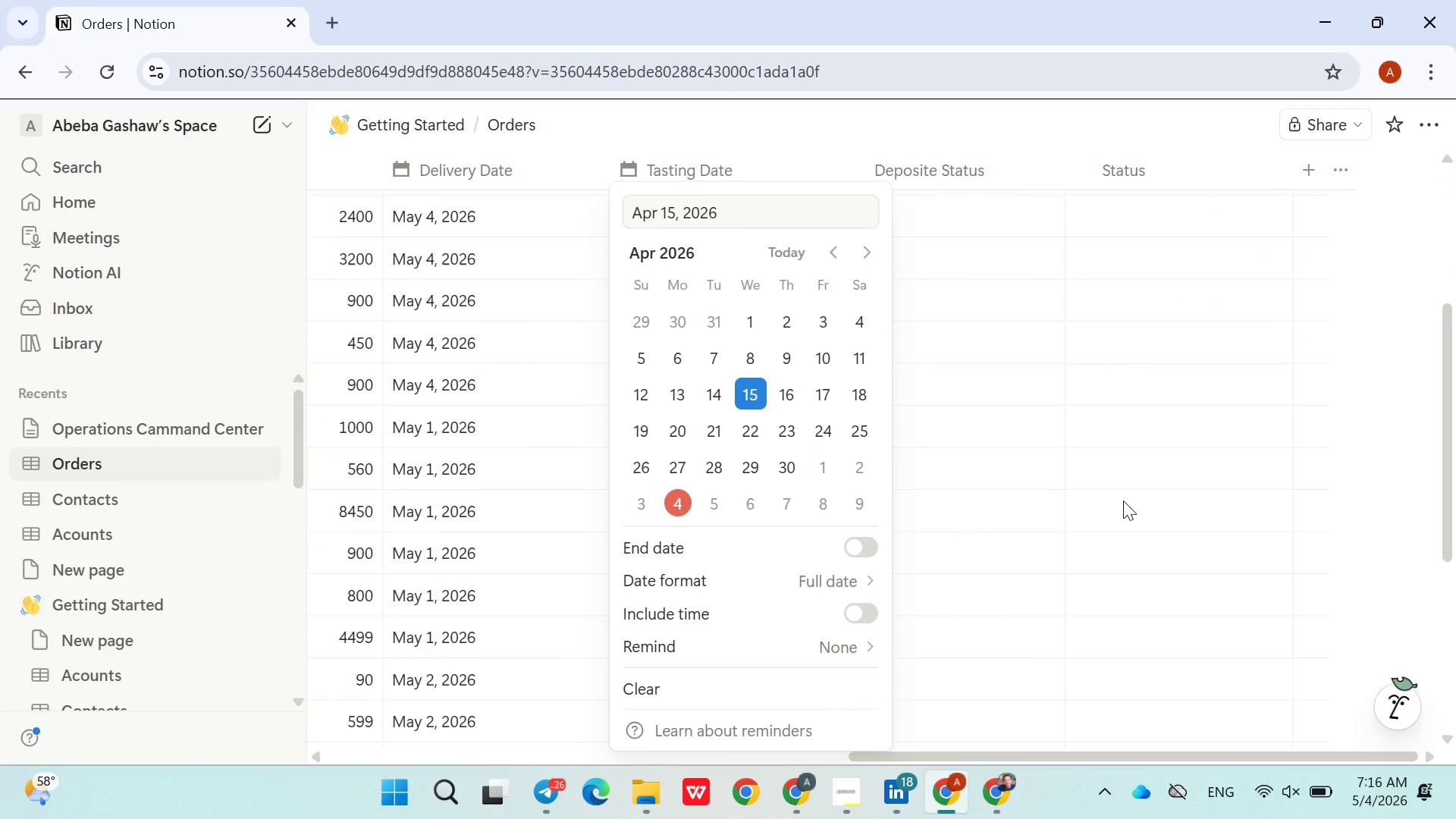 
left_click([1123, 500])
 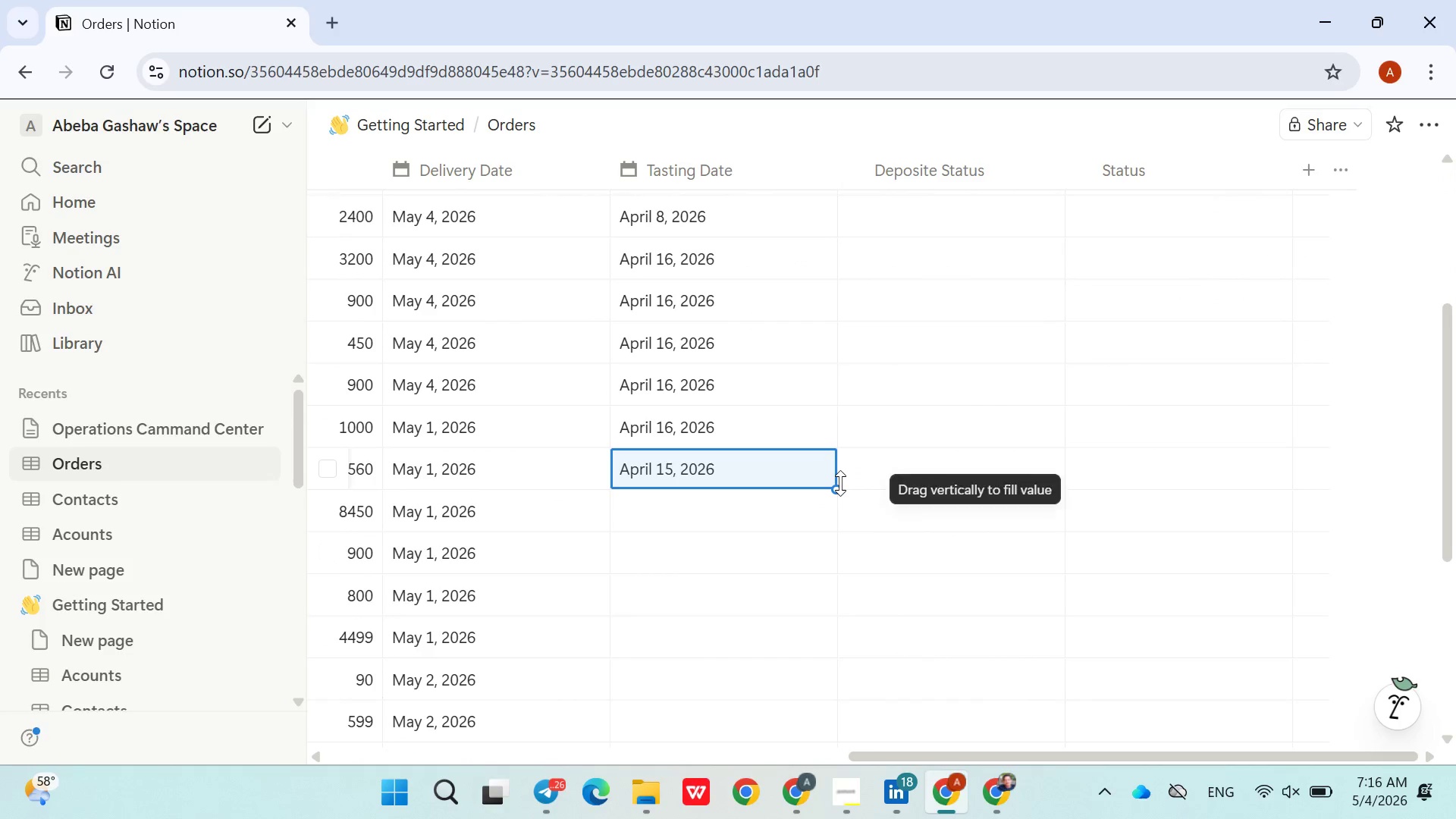 
left_click_drag(start_coordinate=[840, 483], to_coordinate=[800, 771])
 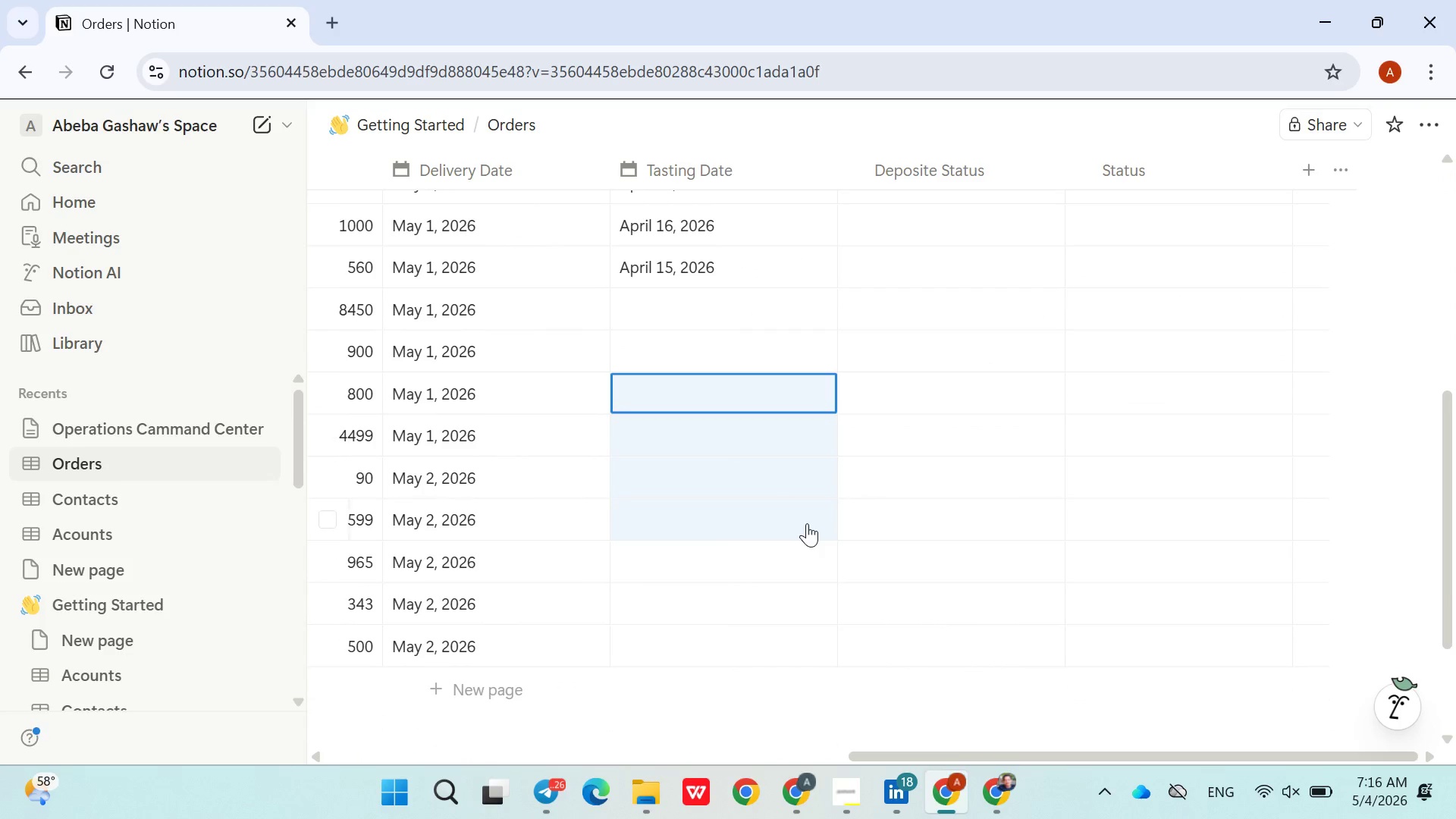 
left_click([807, 523])
 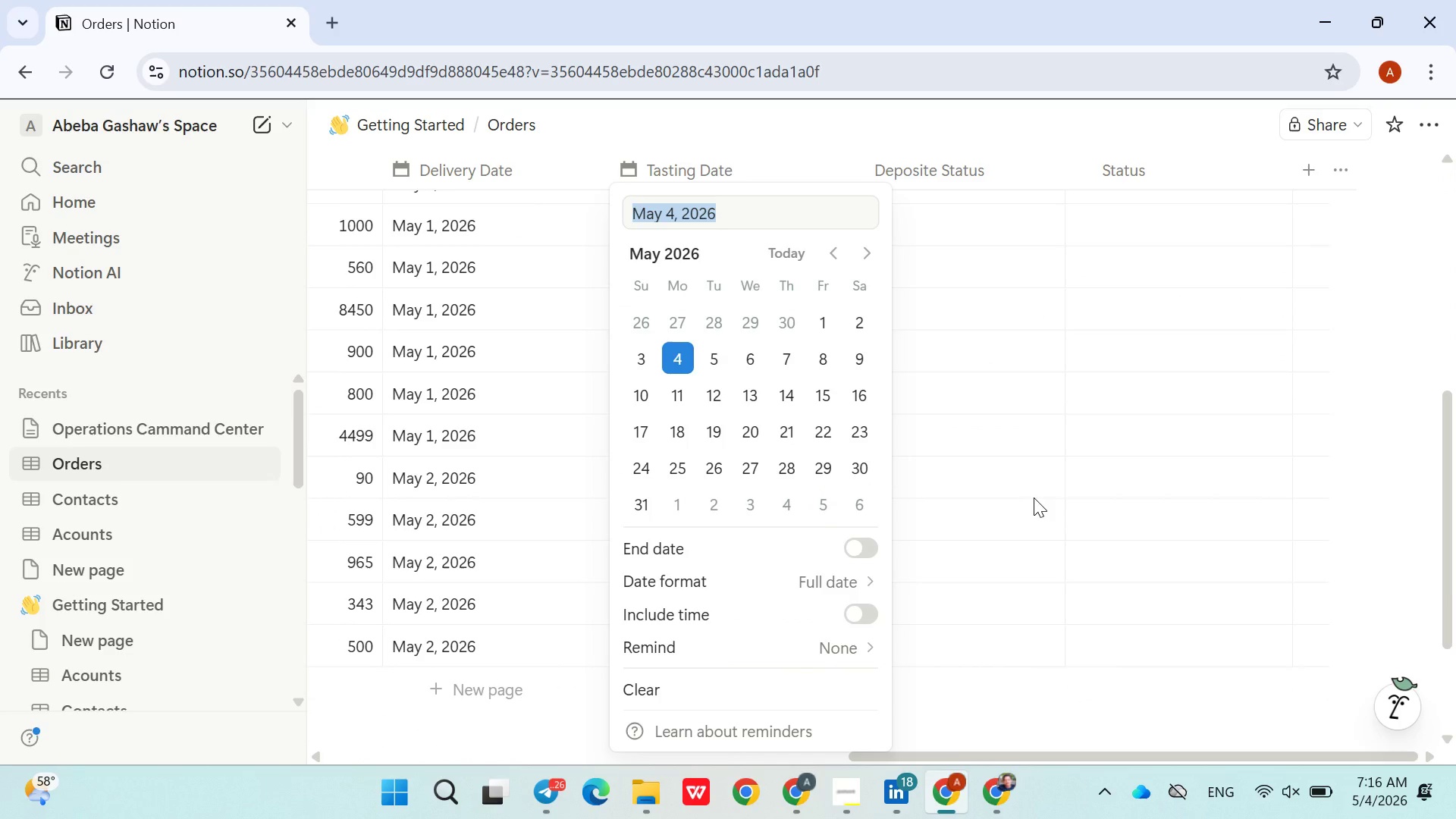 
left_click([1034, 497])
 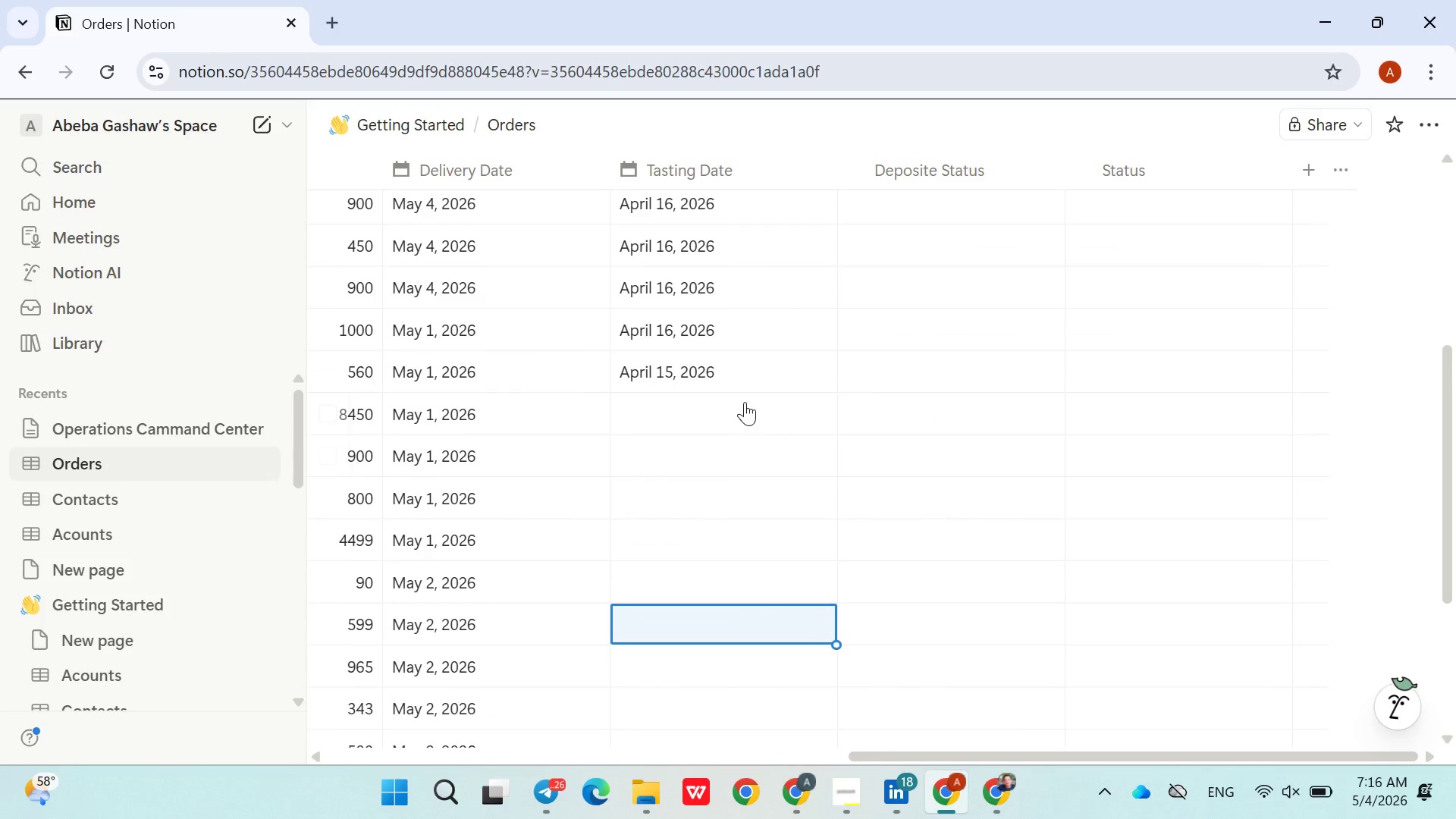 
left_click([742, 364])
 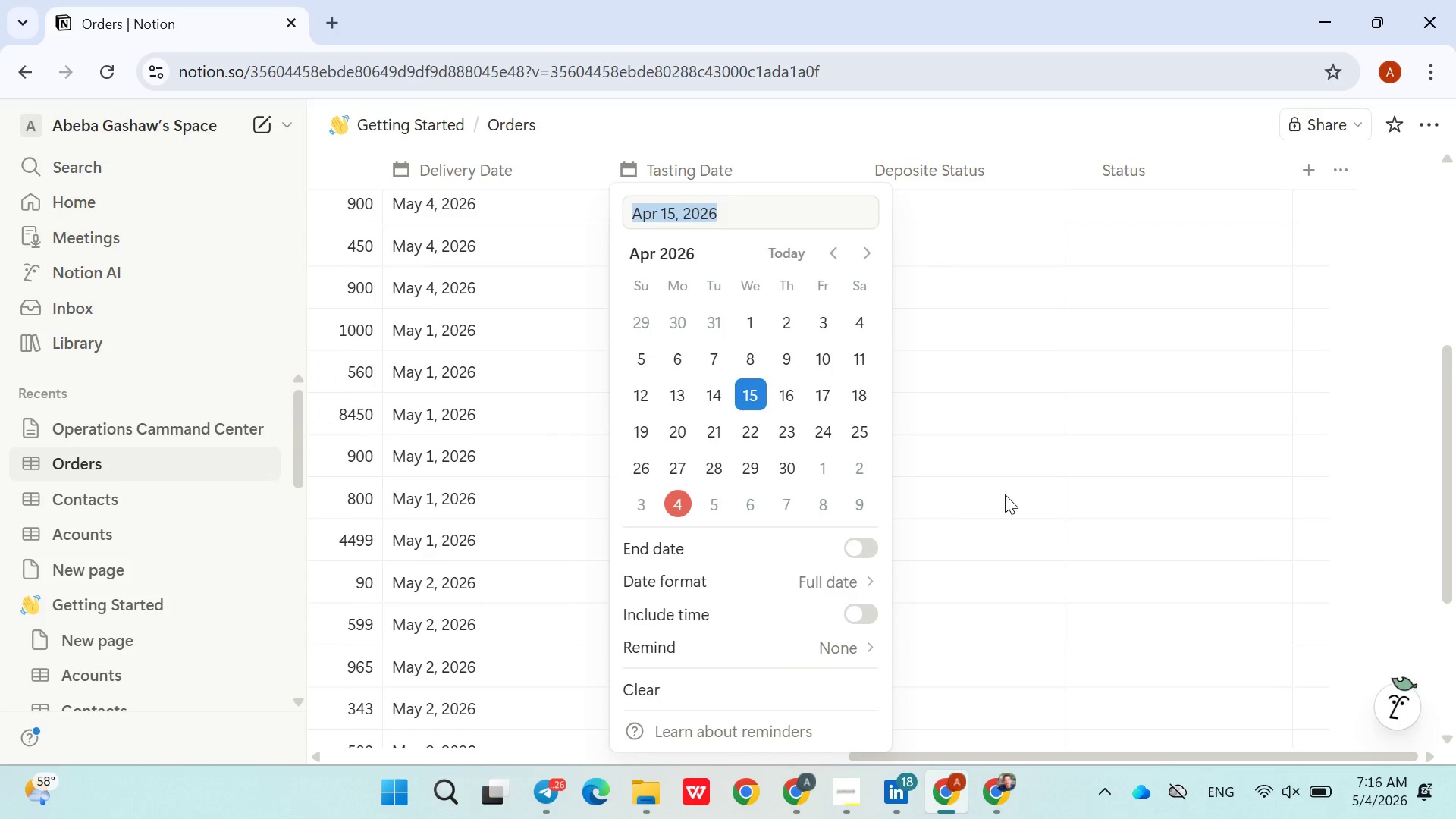 
left_click([1005, 494])
 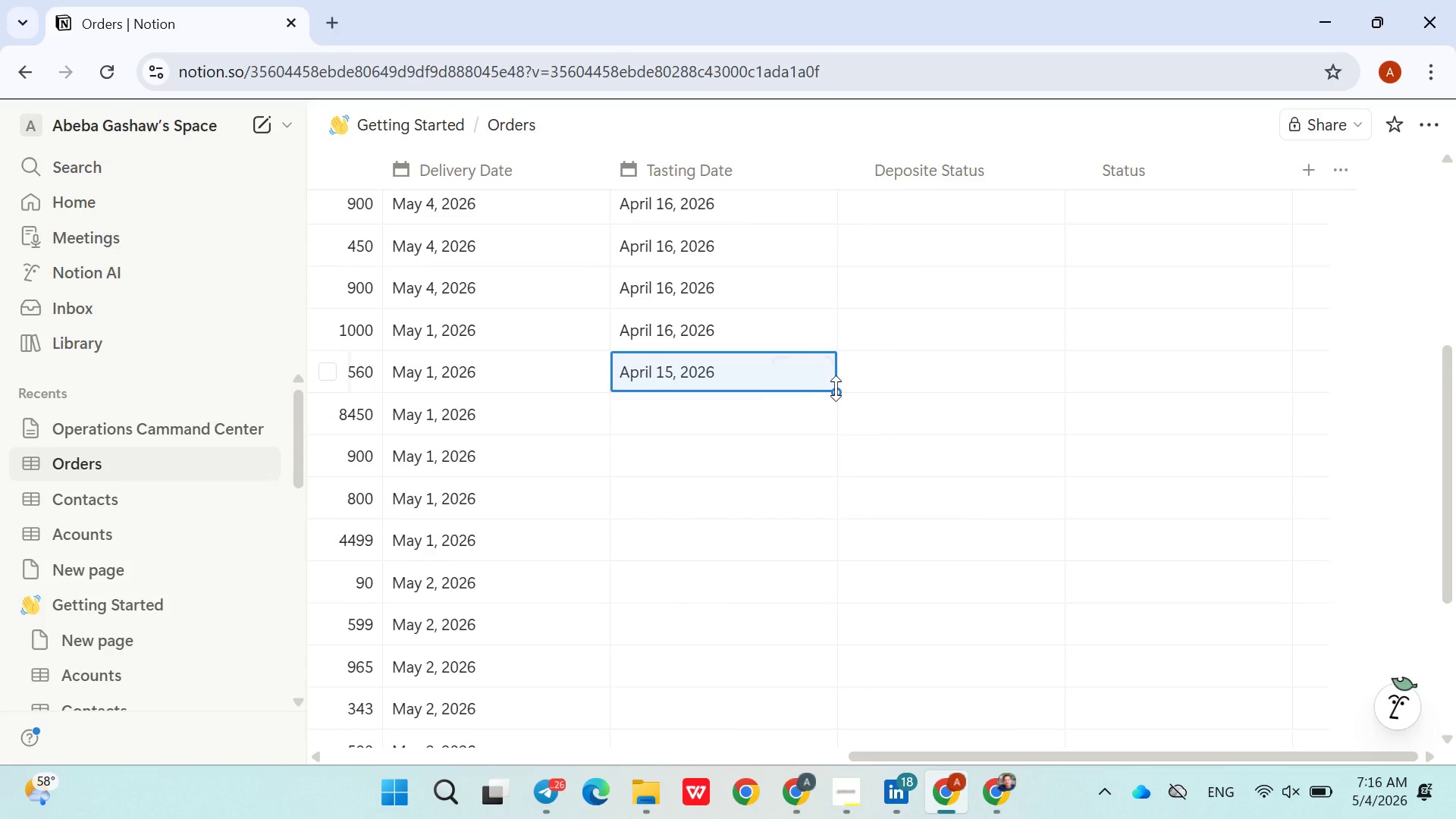 
left_click_drag(start_coordinate=[836, 389], to_coordinate=[753, 678])
 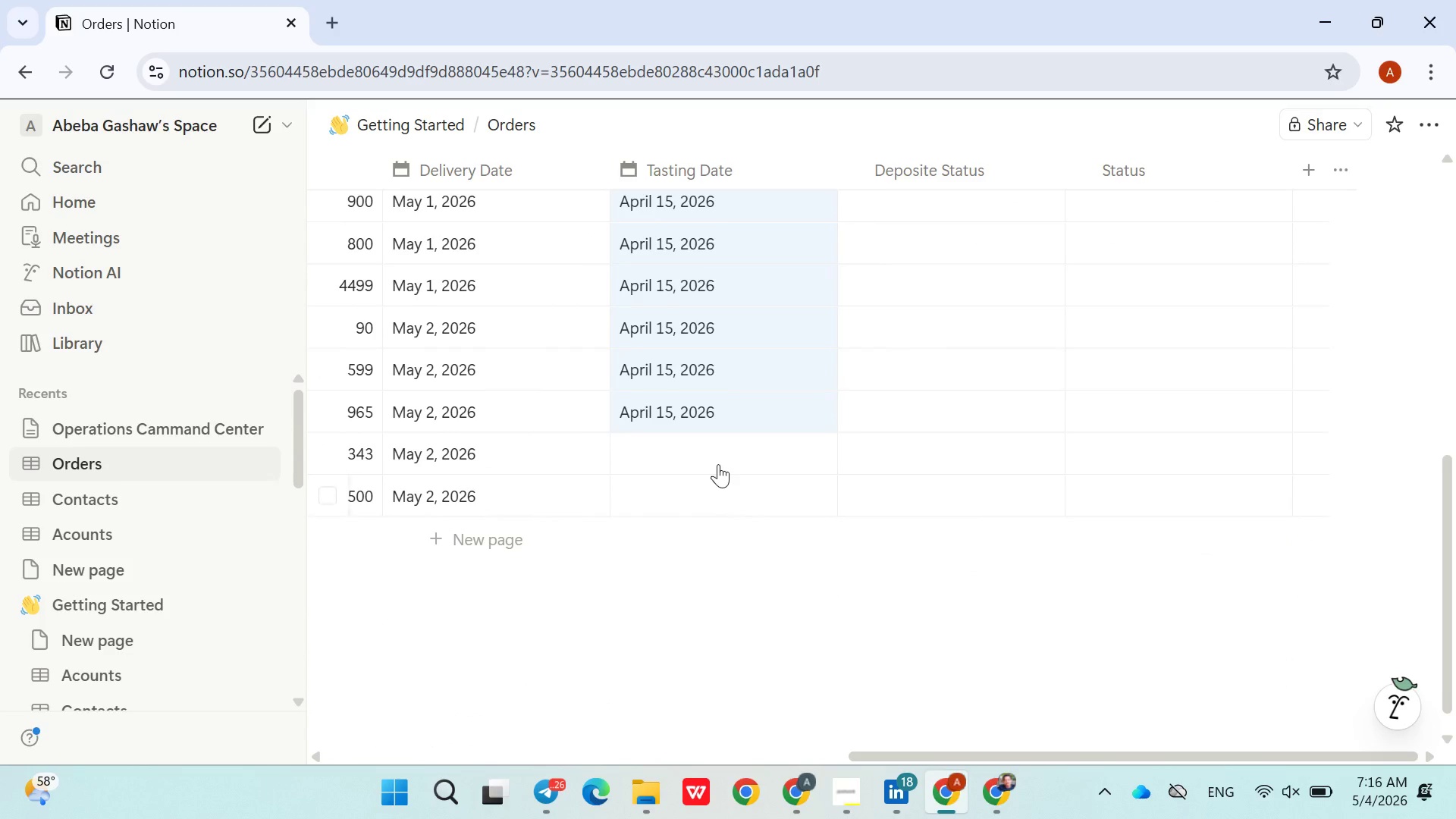 
left_click([718, 457])
 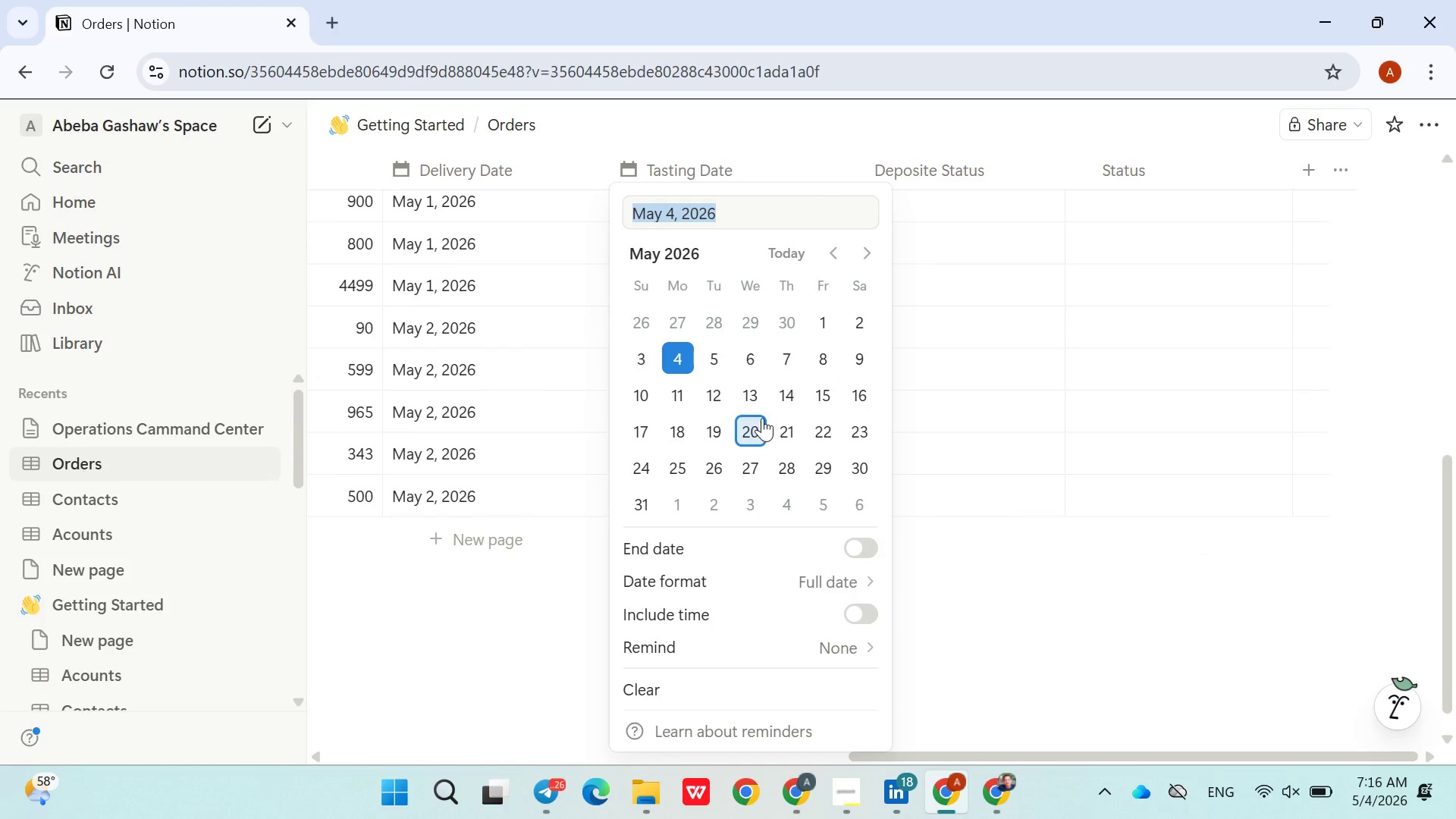 
left_click([762, 418])
 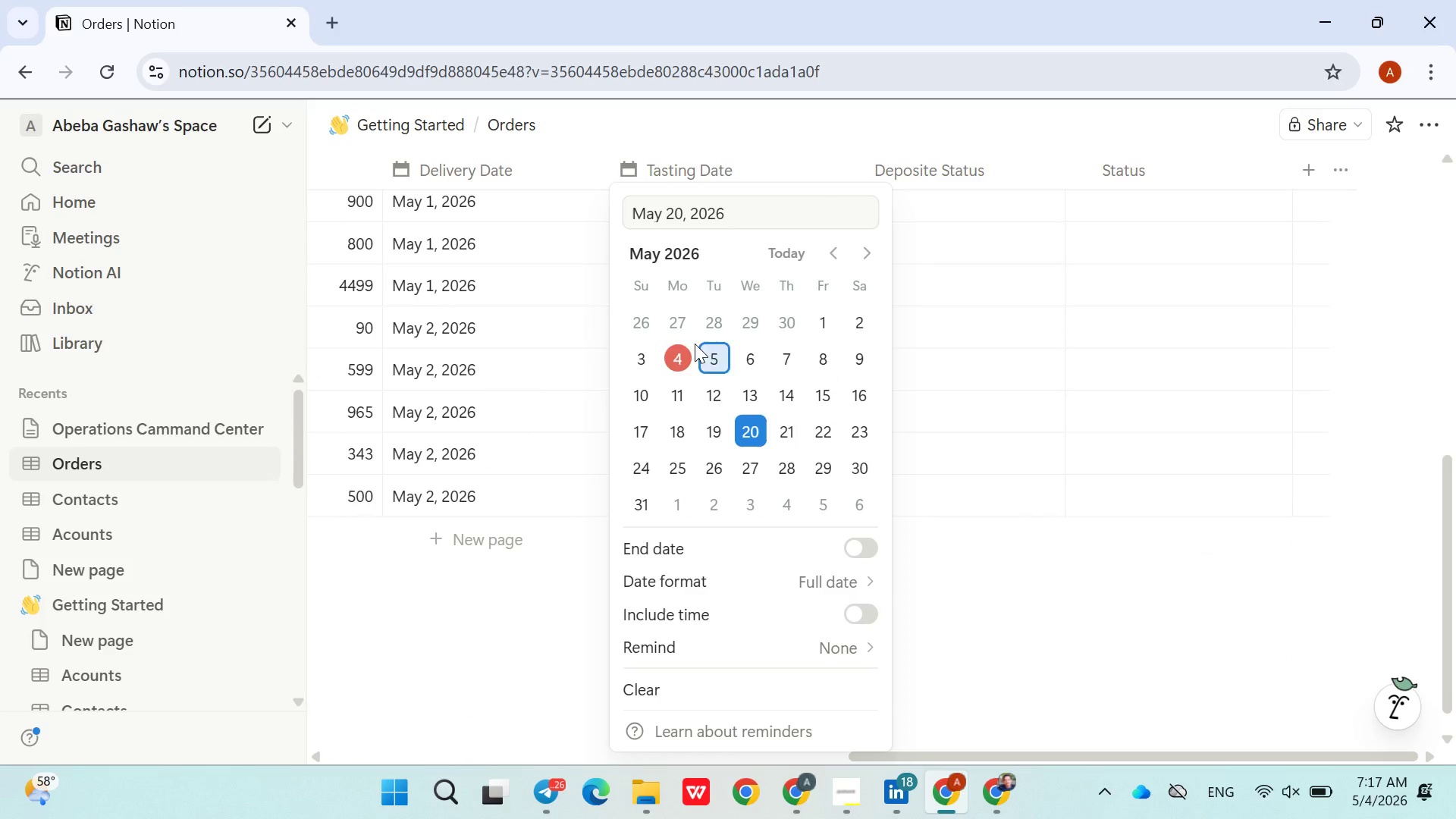 
left_click([649, 353])
 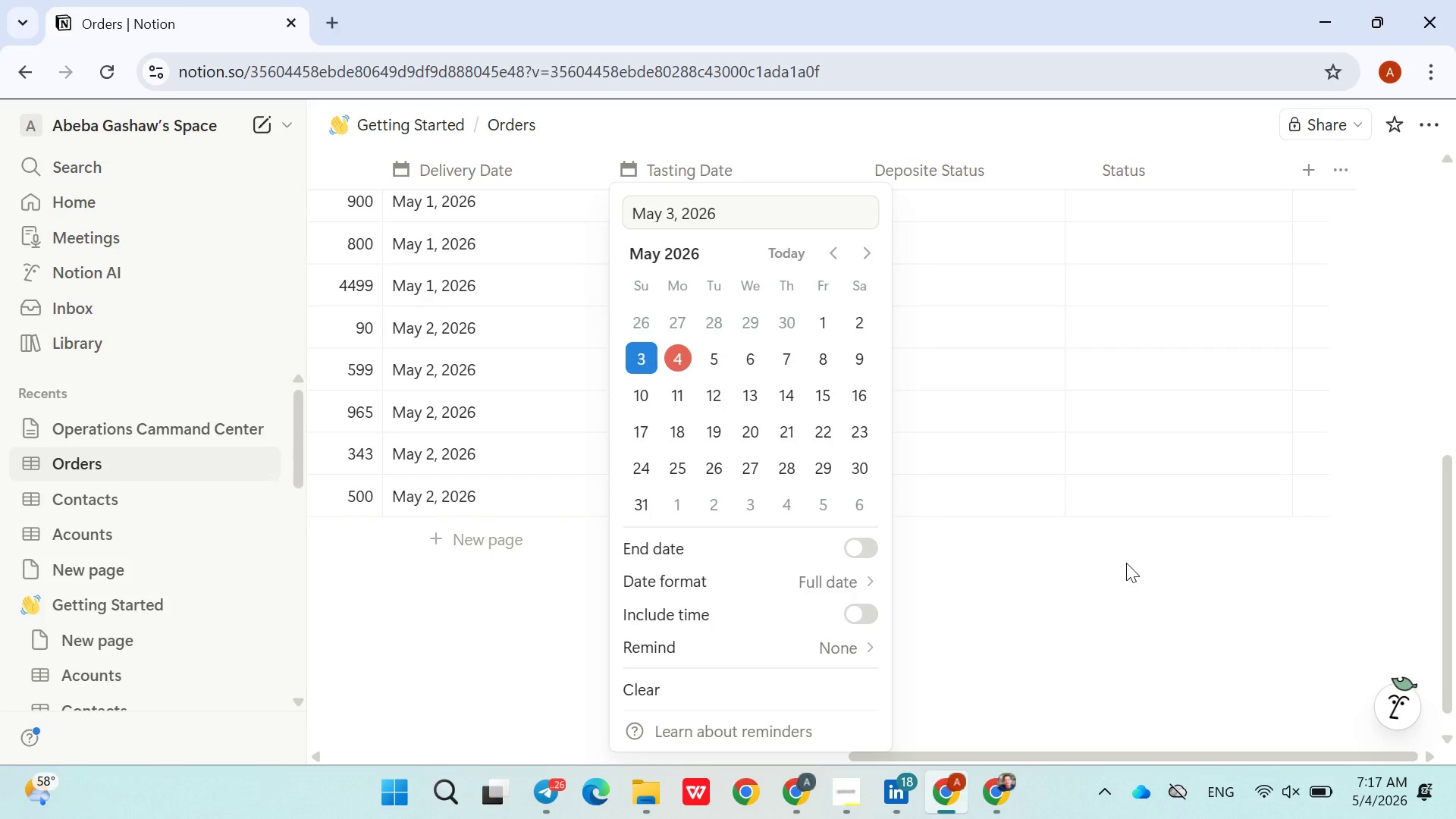 
left_click([1126, 563])
 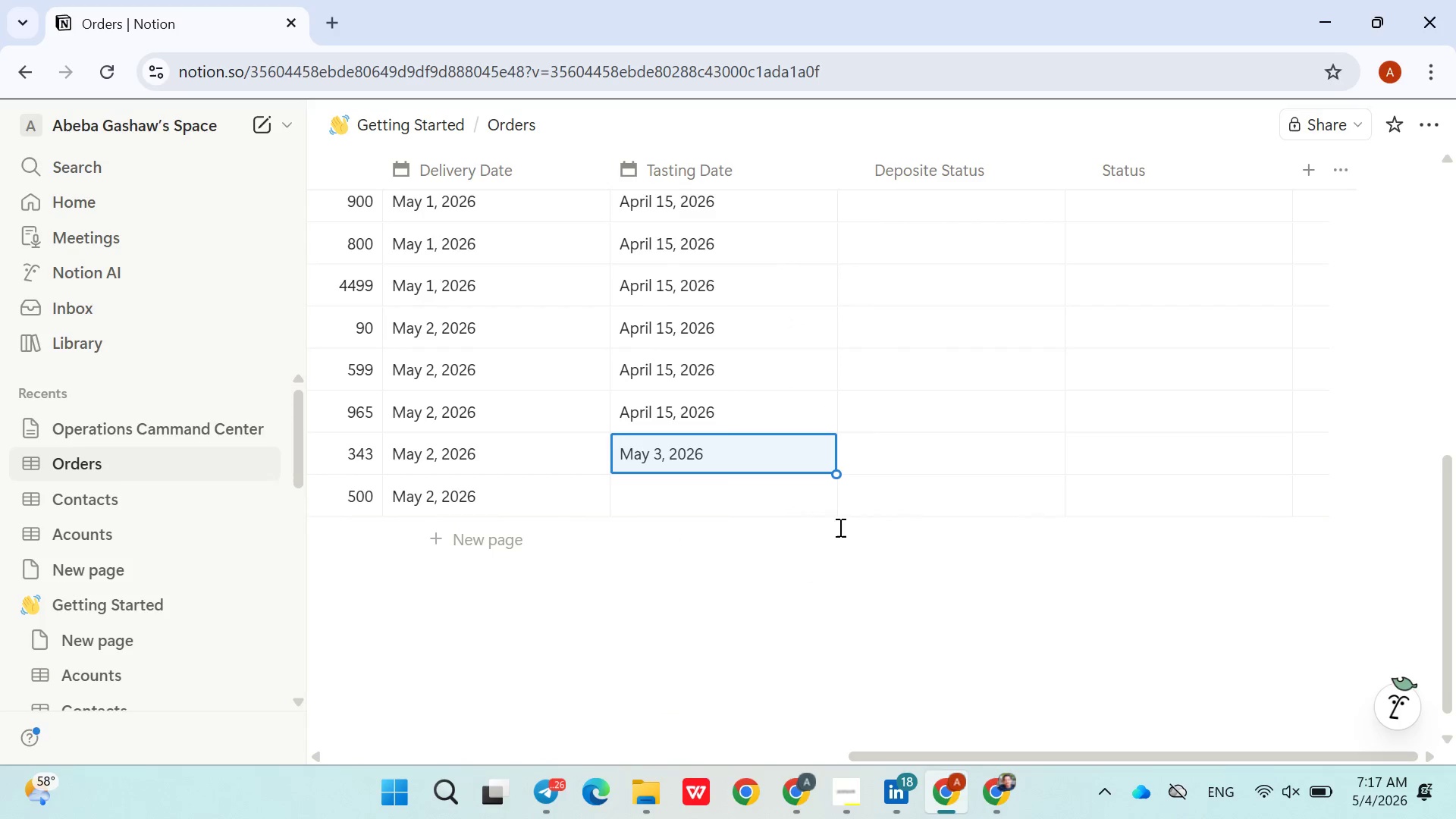 
left_click_drag(start_coordinate=[838, 471], to_coordinate=[833, 533])
 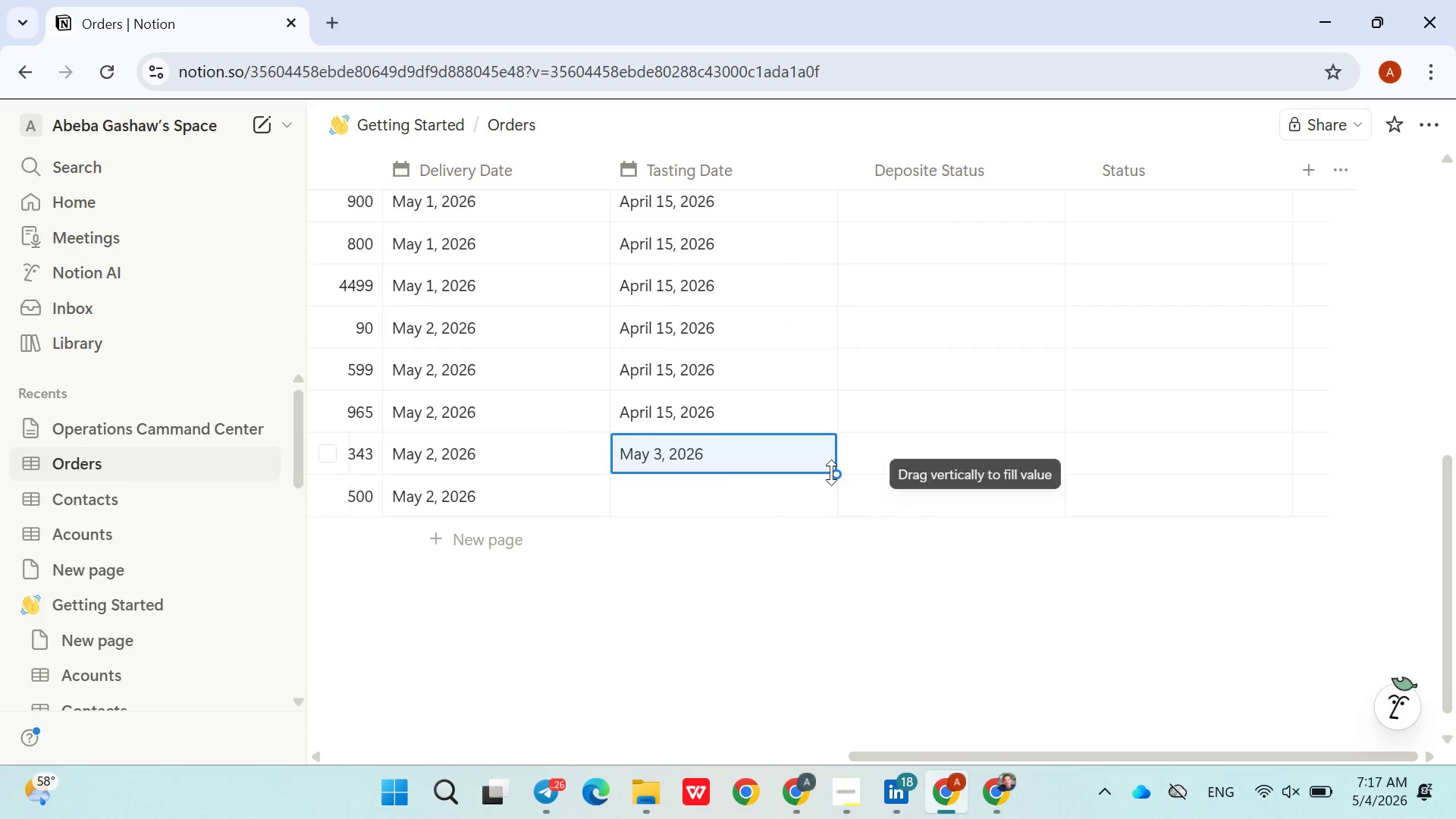 
left_click_drag(start_coordinate=[831, 472], to_coordinate=[831, 490])
 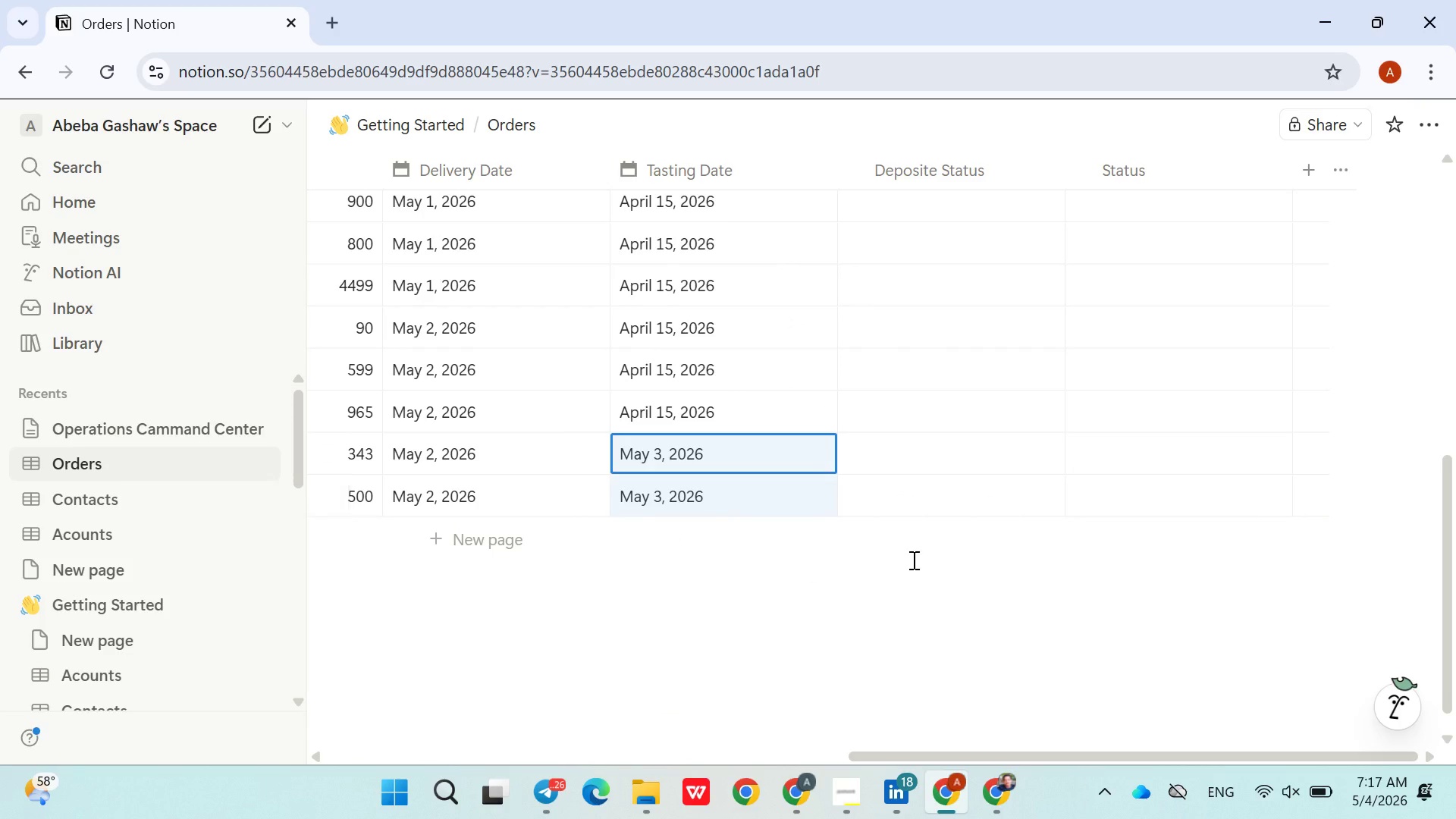 
left_click([912, 560])
 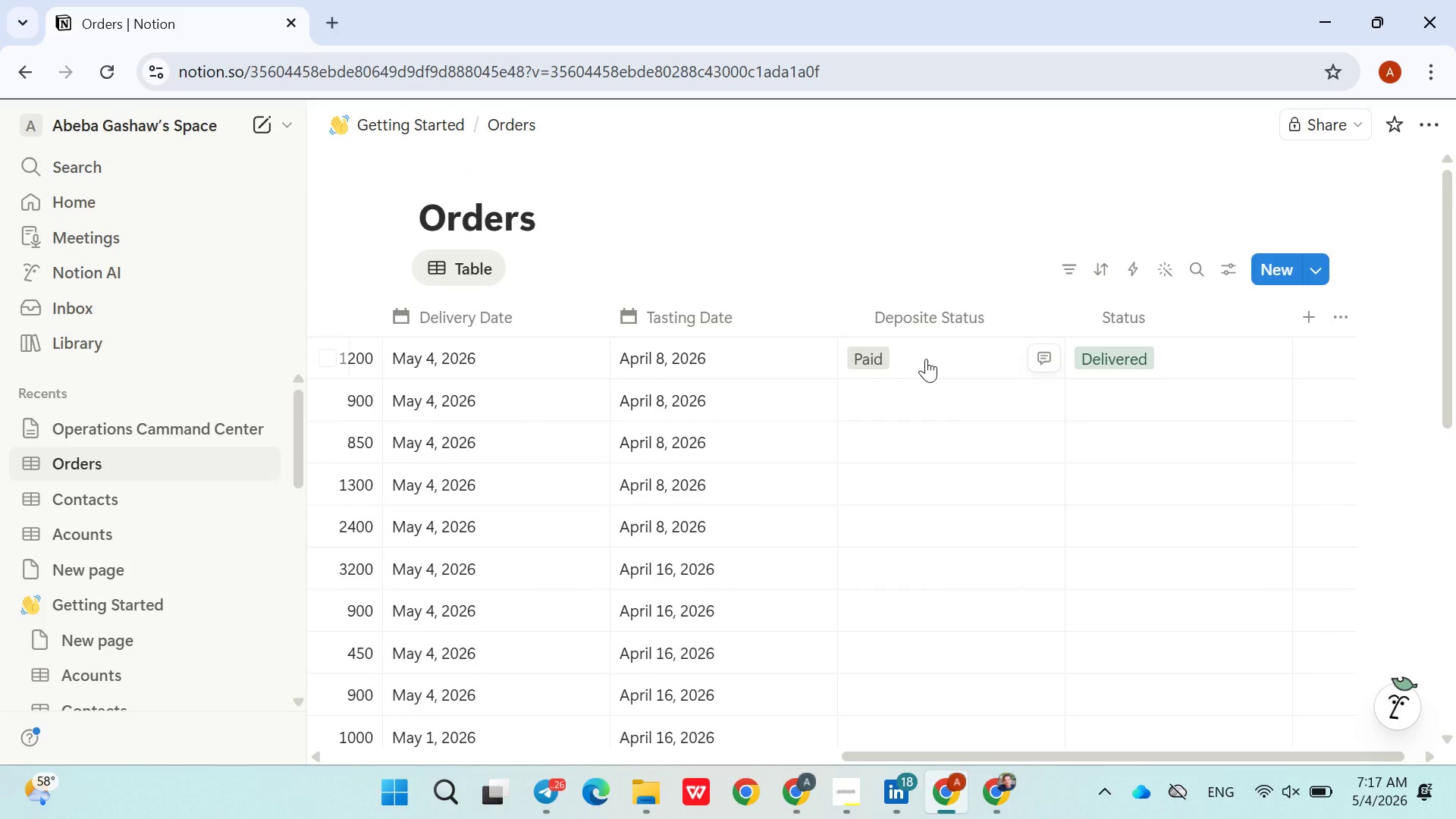 
left_click([917, 397])
 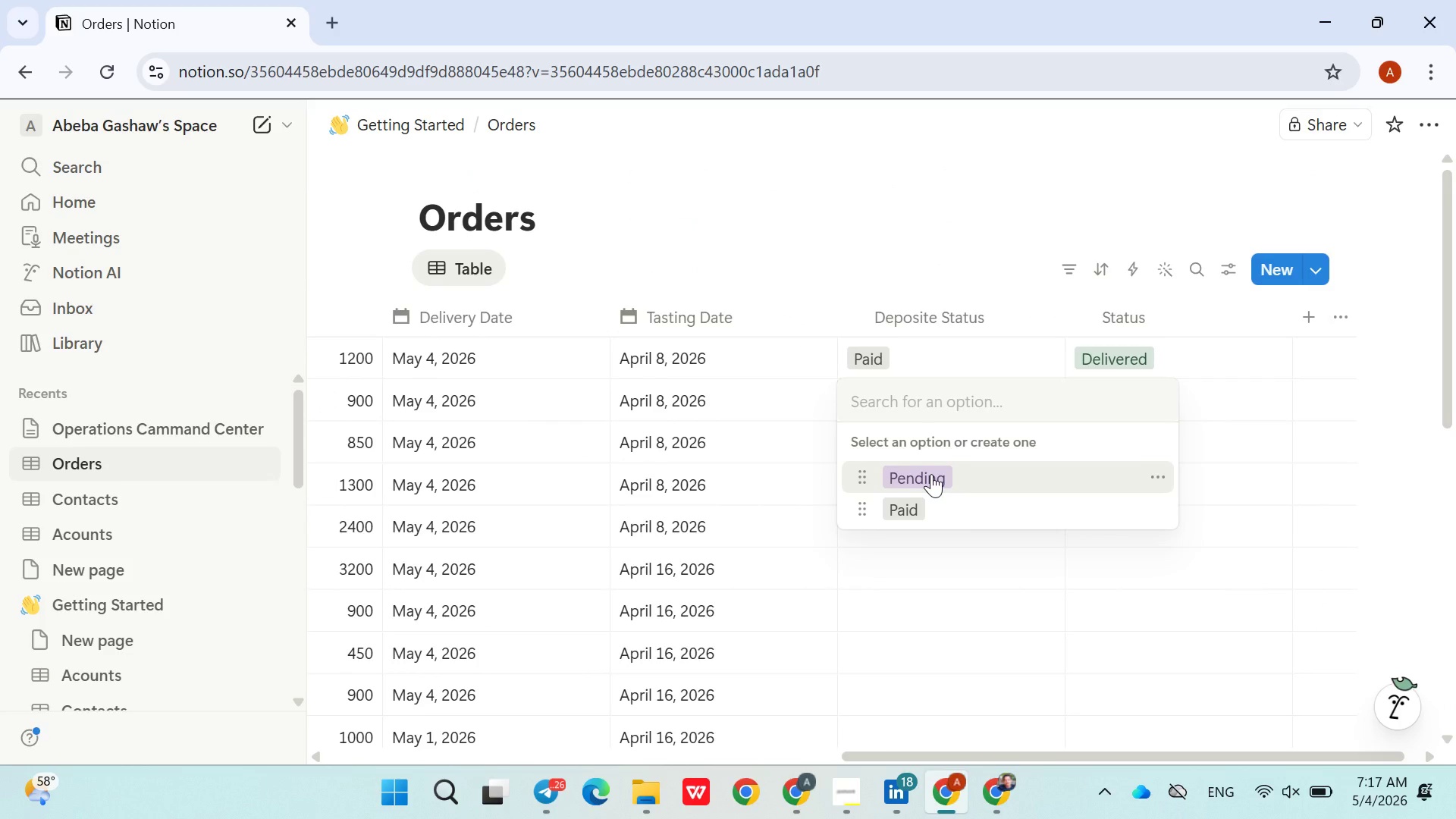 
left_click([931, 474])
 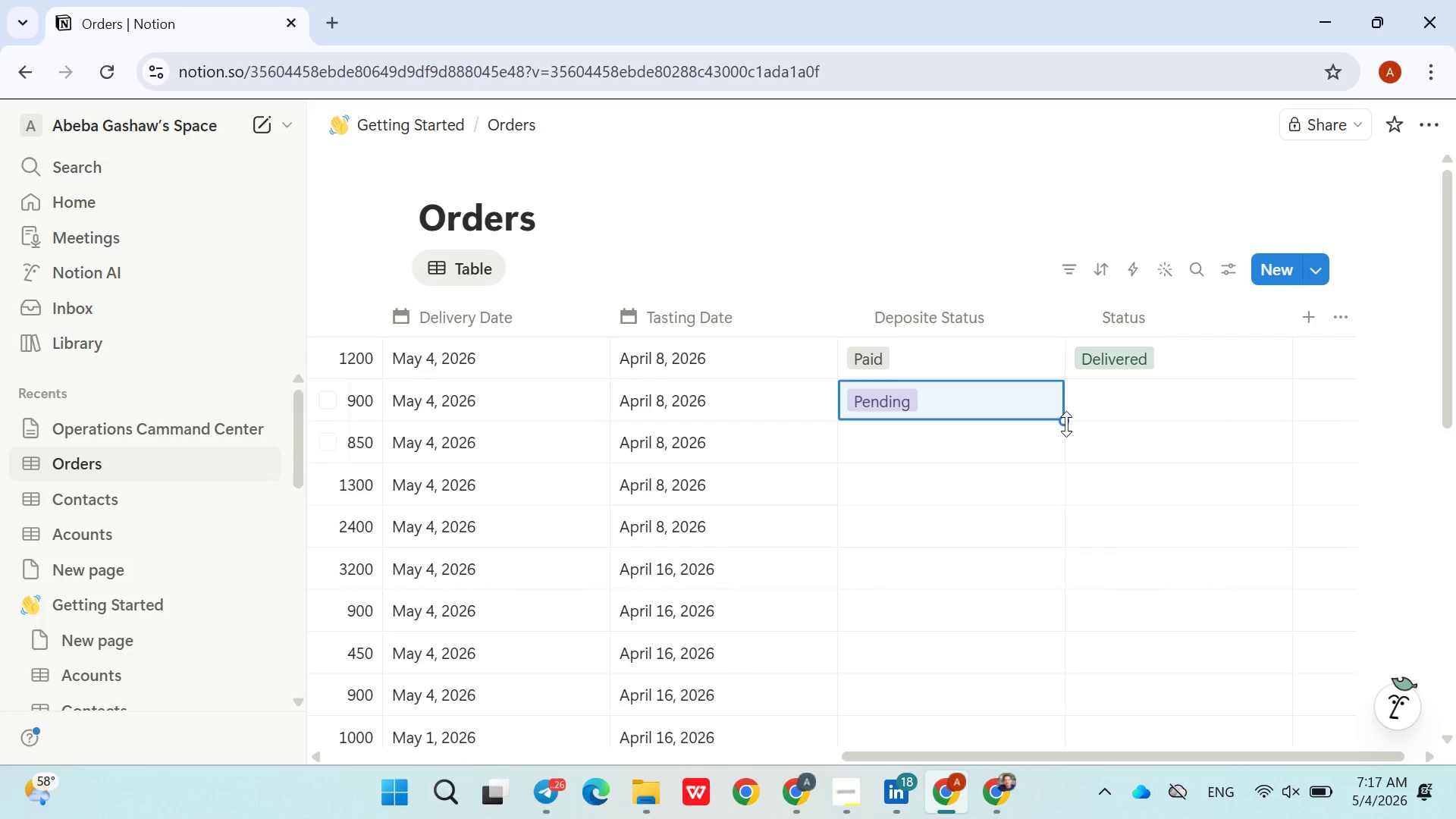 
left_click_drag(start_coordinate=[1066, 424], to_coordinate=[977, 658])
 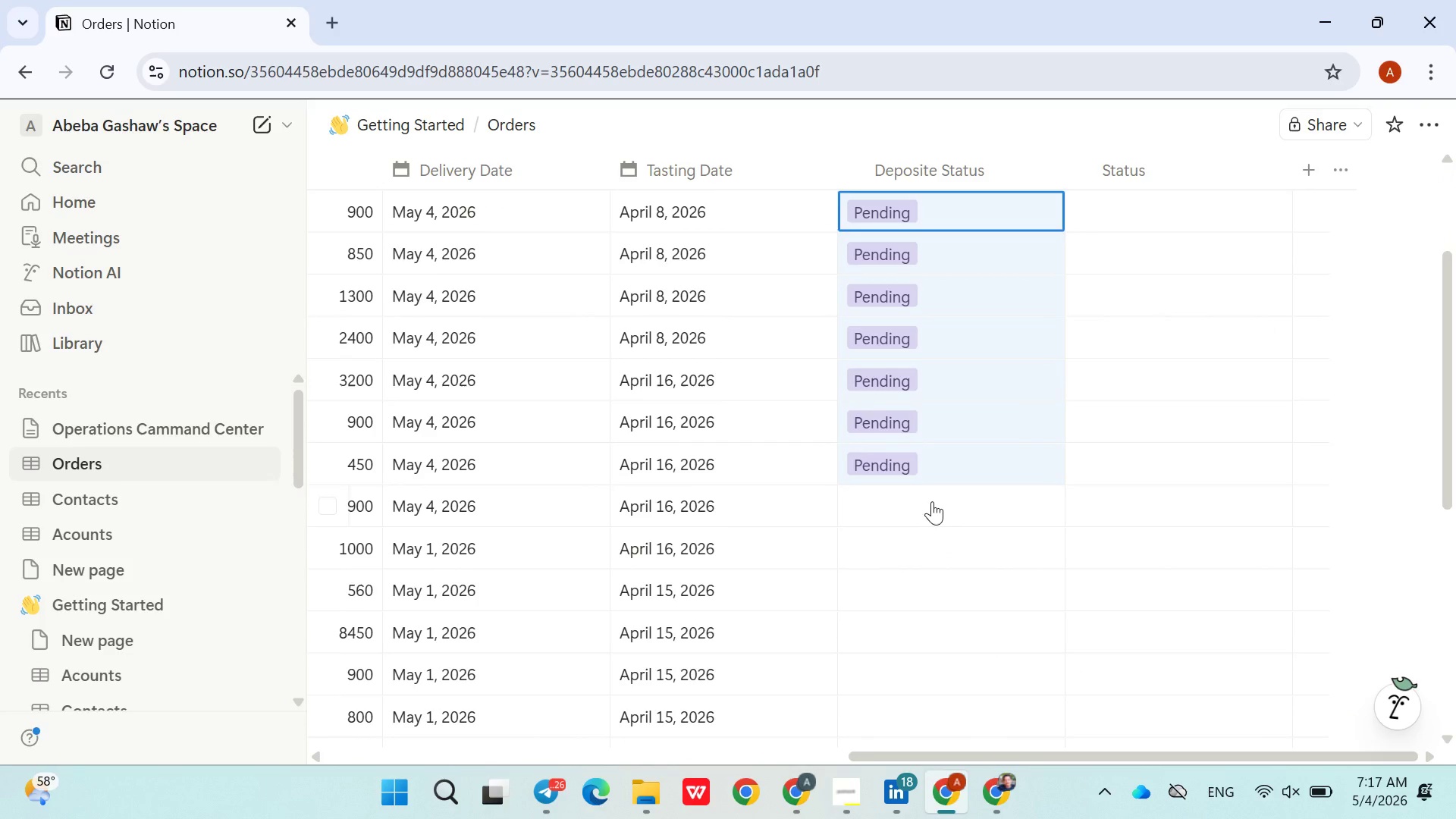 
left_click([932, 500])
 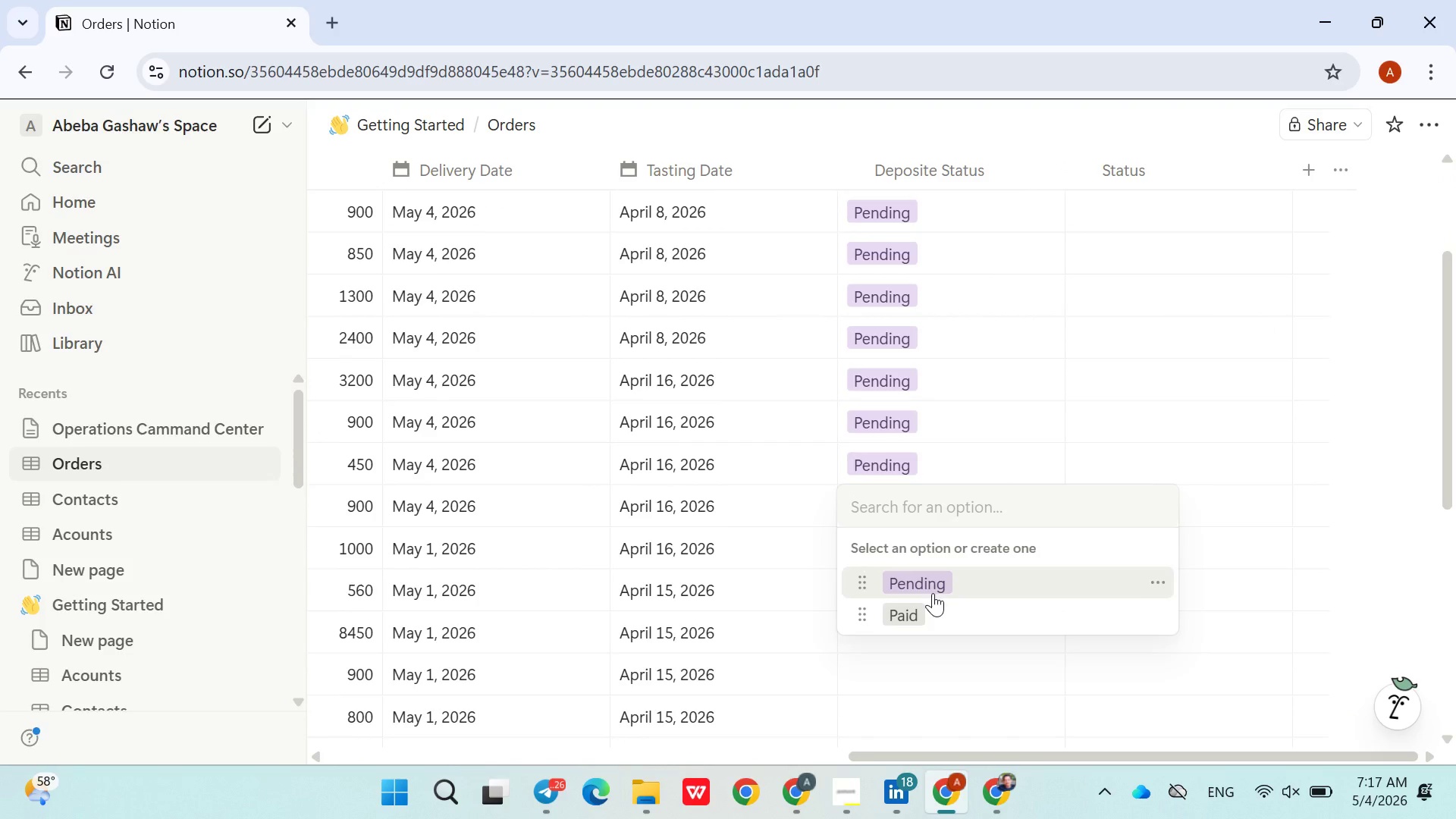 
left_click([930, 604])
 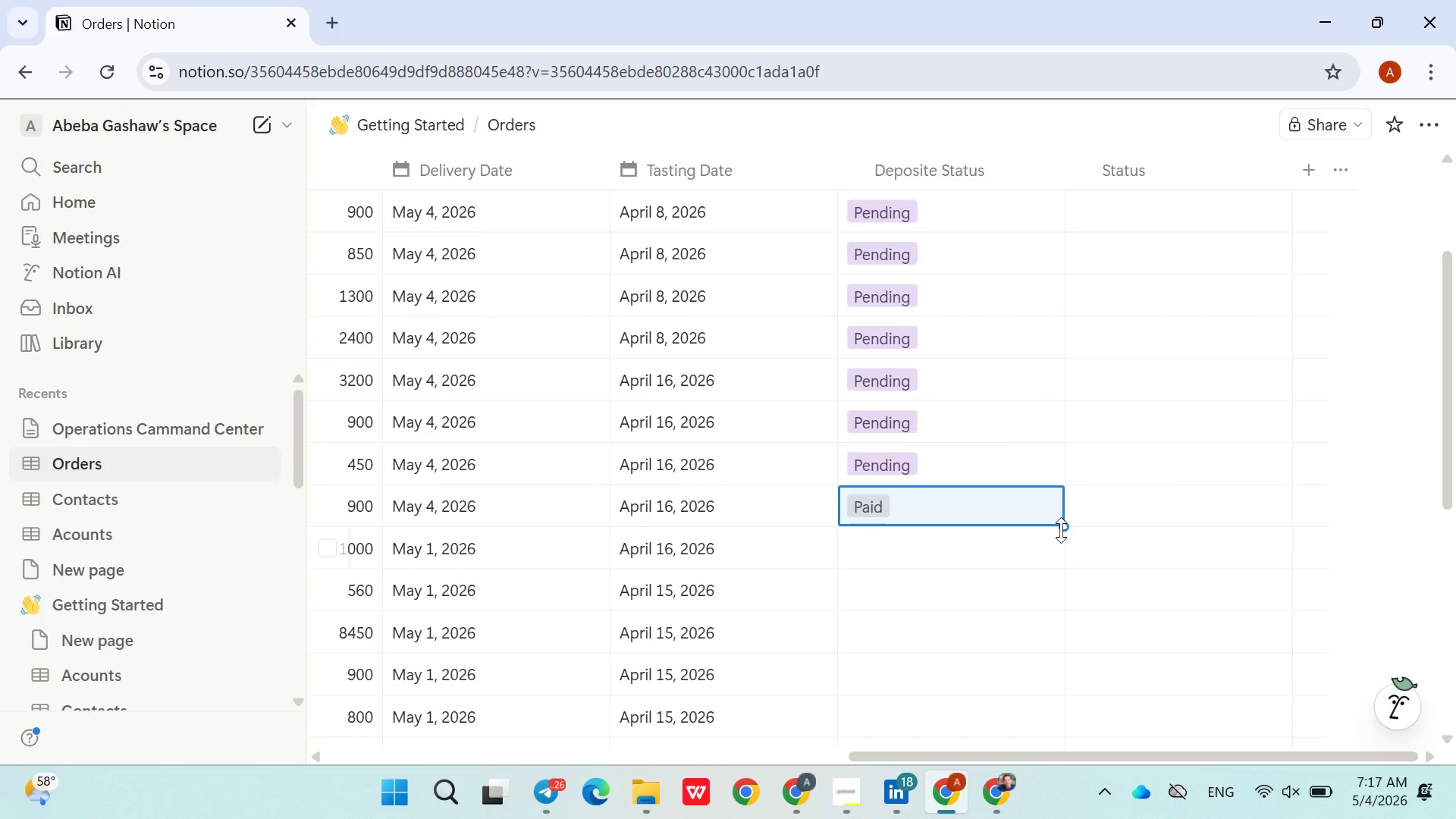 
left_click_drag(start_coordinate=[1062, 530], to_coordinate=[1003, 689])
 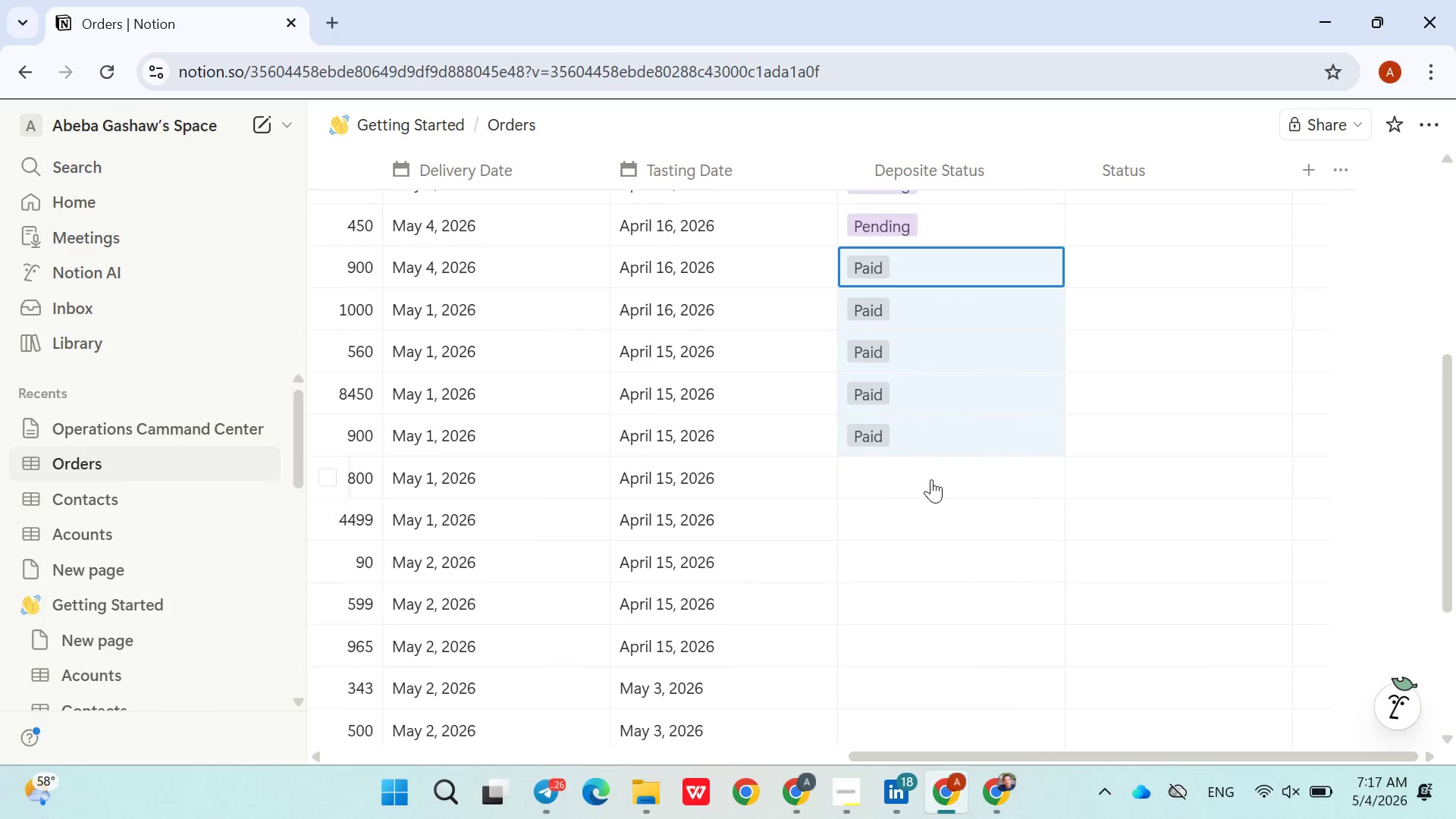 
left_click([931, 479])
 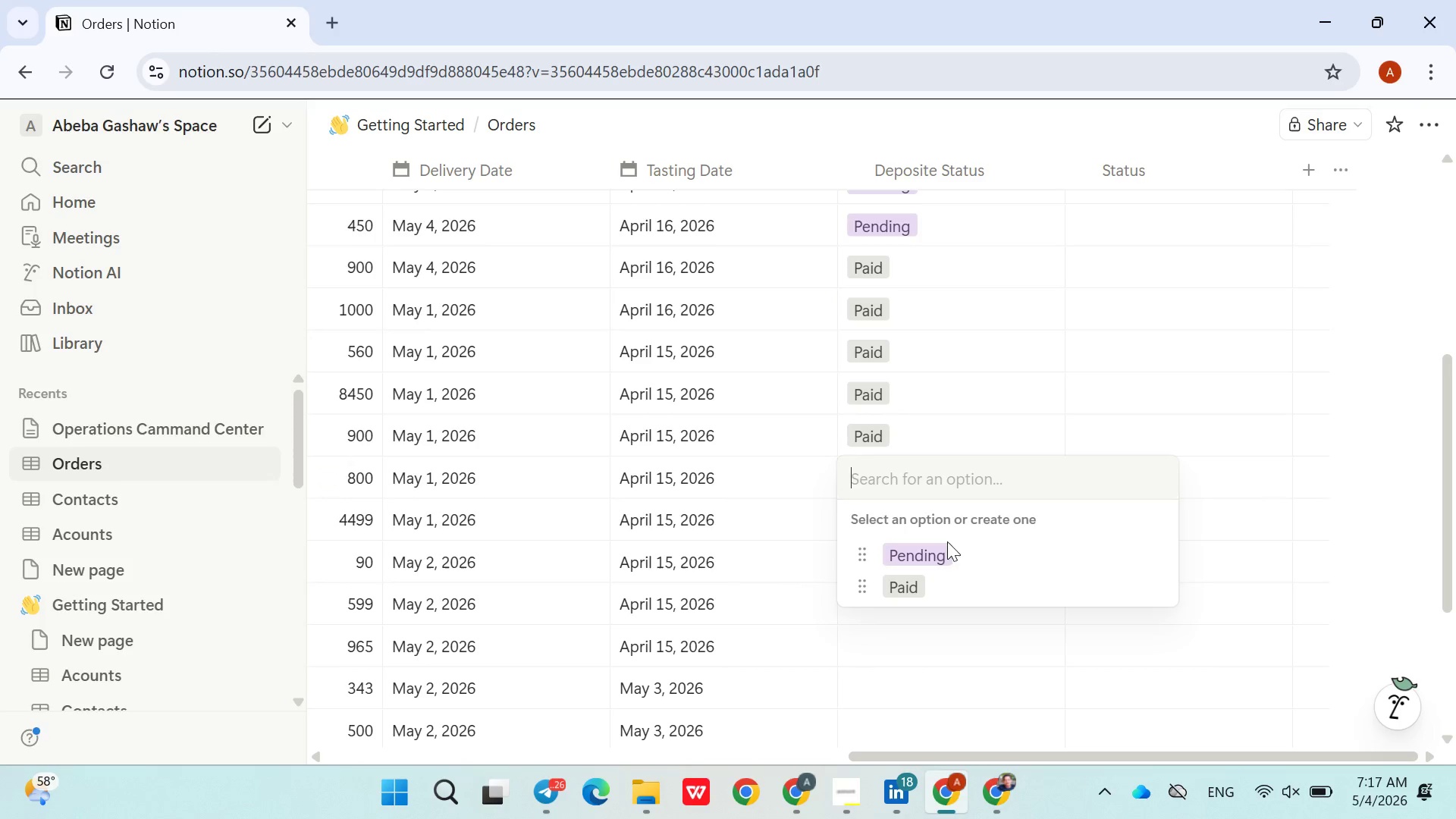 
left_click([948, 548])
 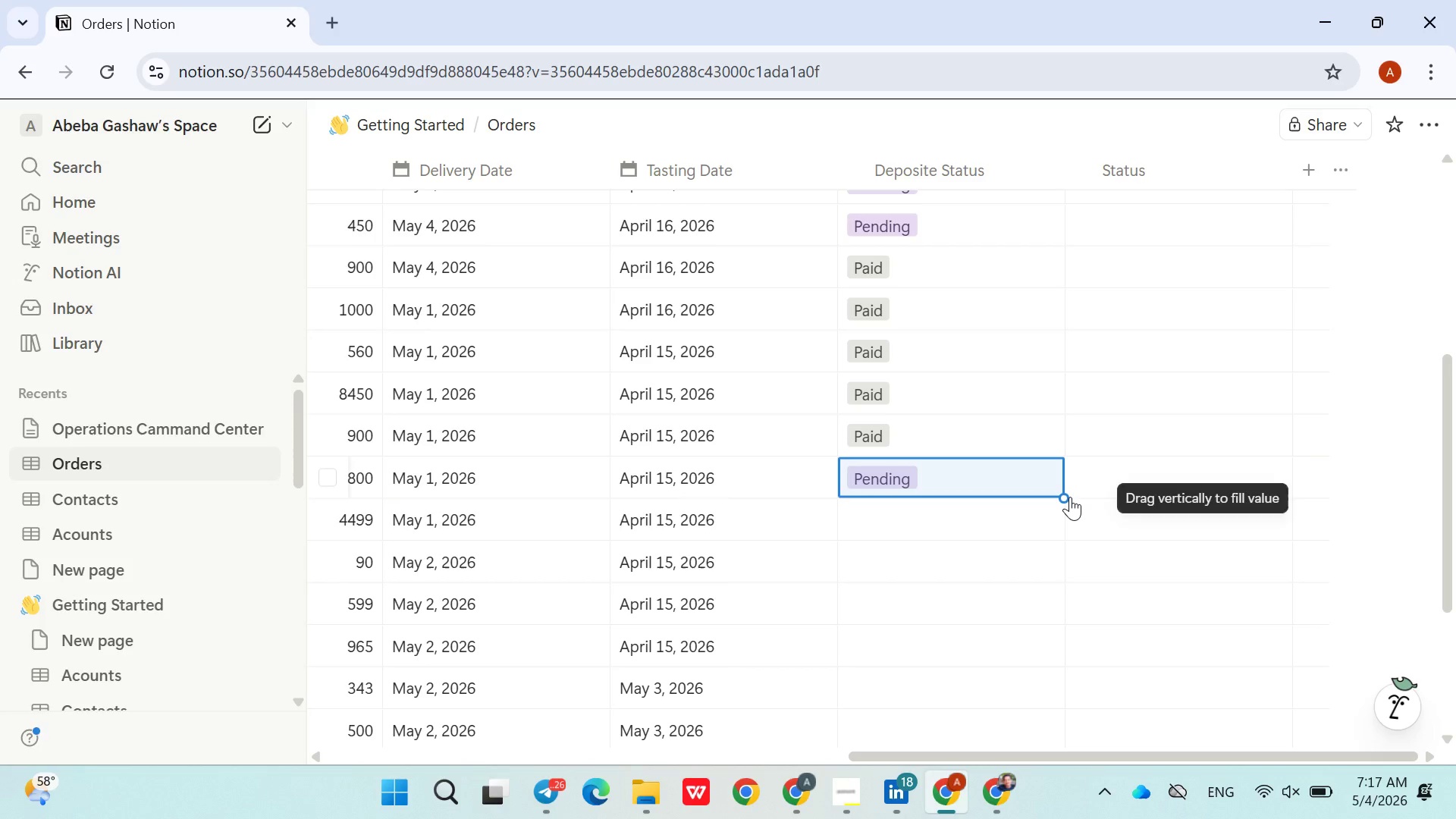 
wait(14.47)
 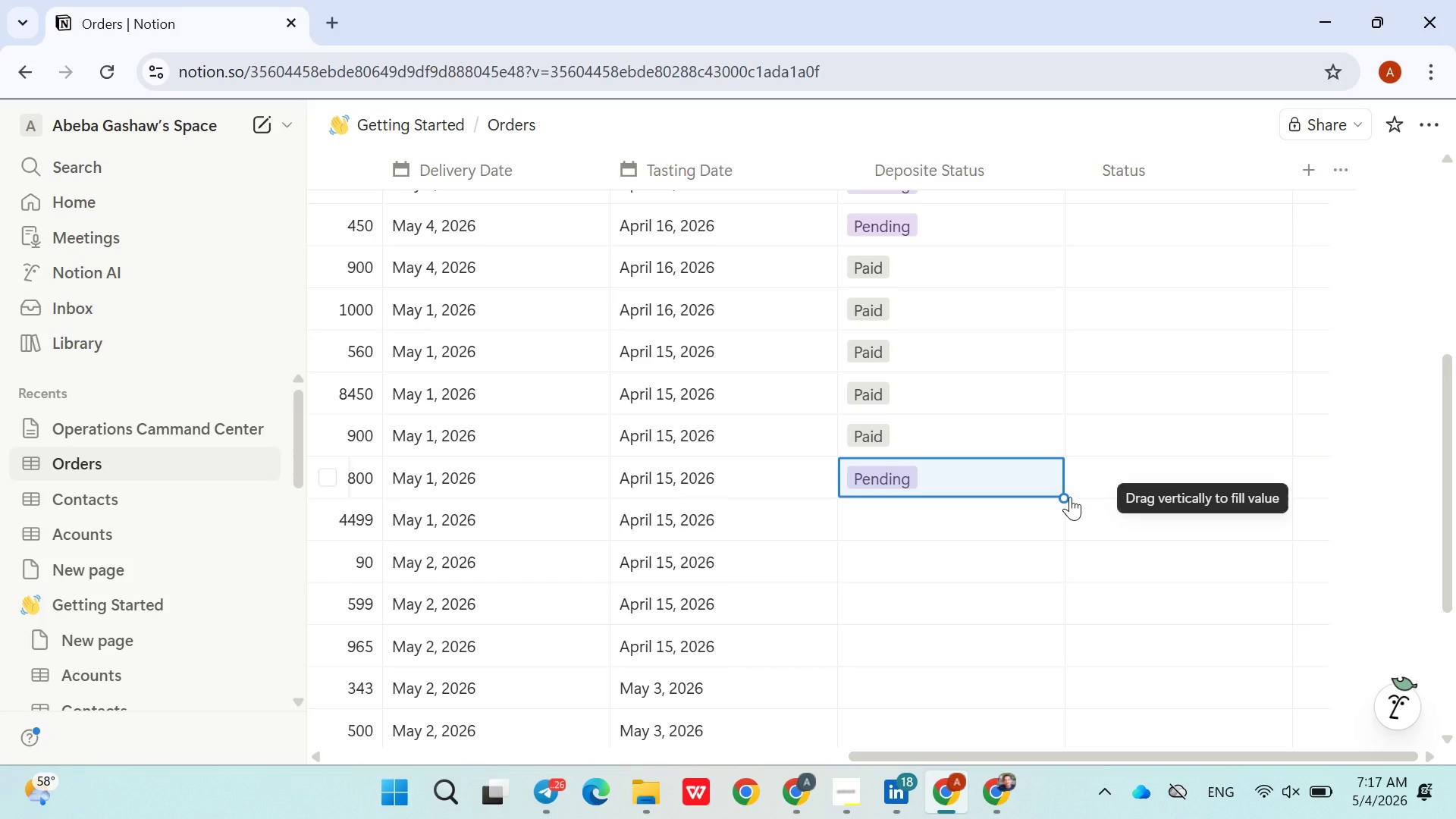 
left_click_drag(start_coordinate=[1063, 496], to_coordinate=[1052, 643])
 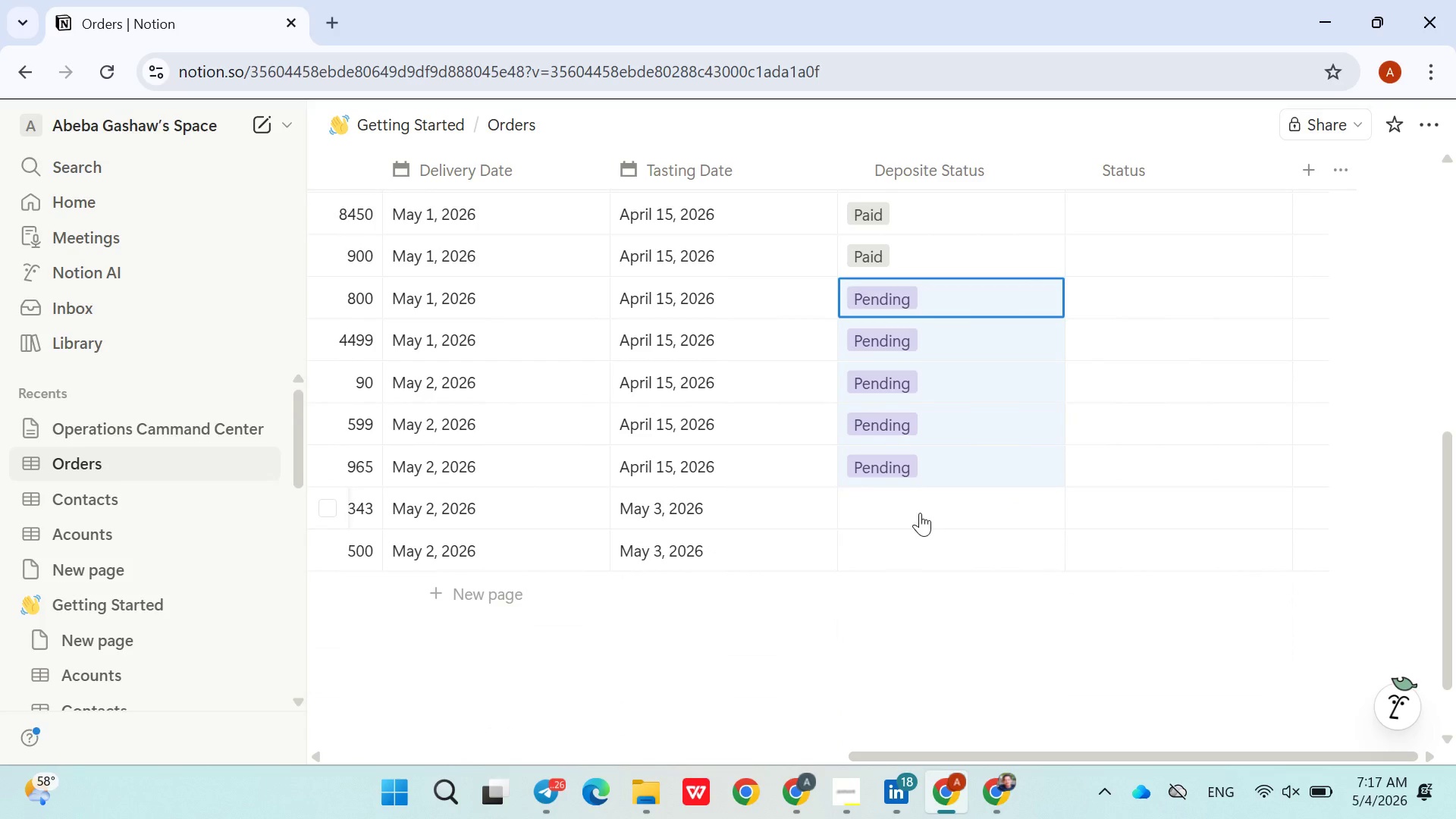 
left_click([917, 508])
 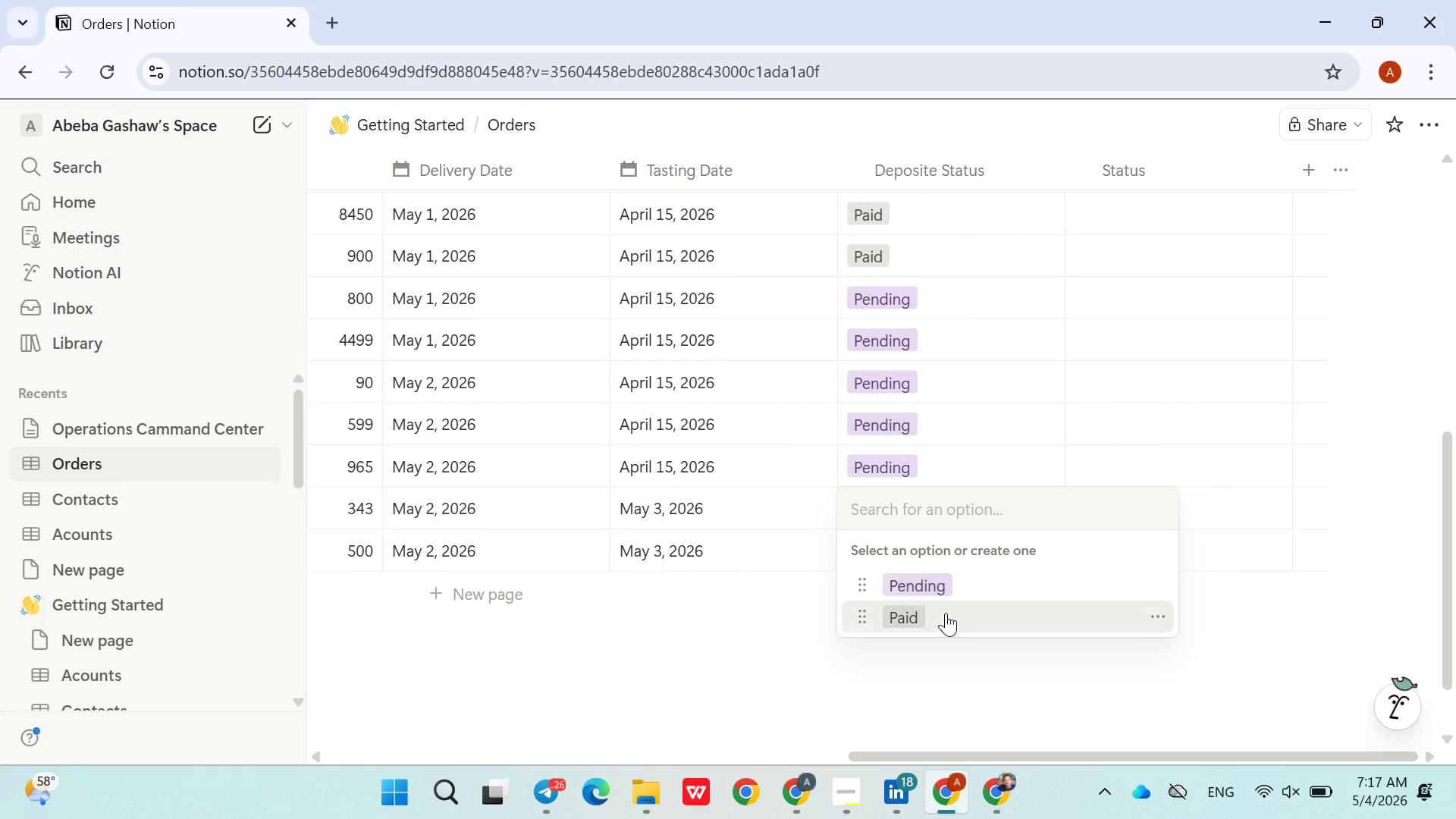 
left_click([946, 613])
 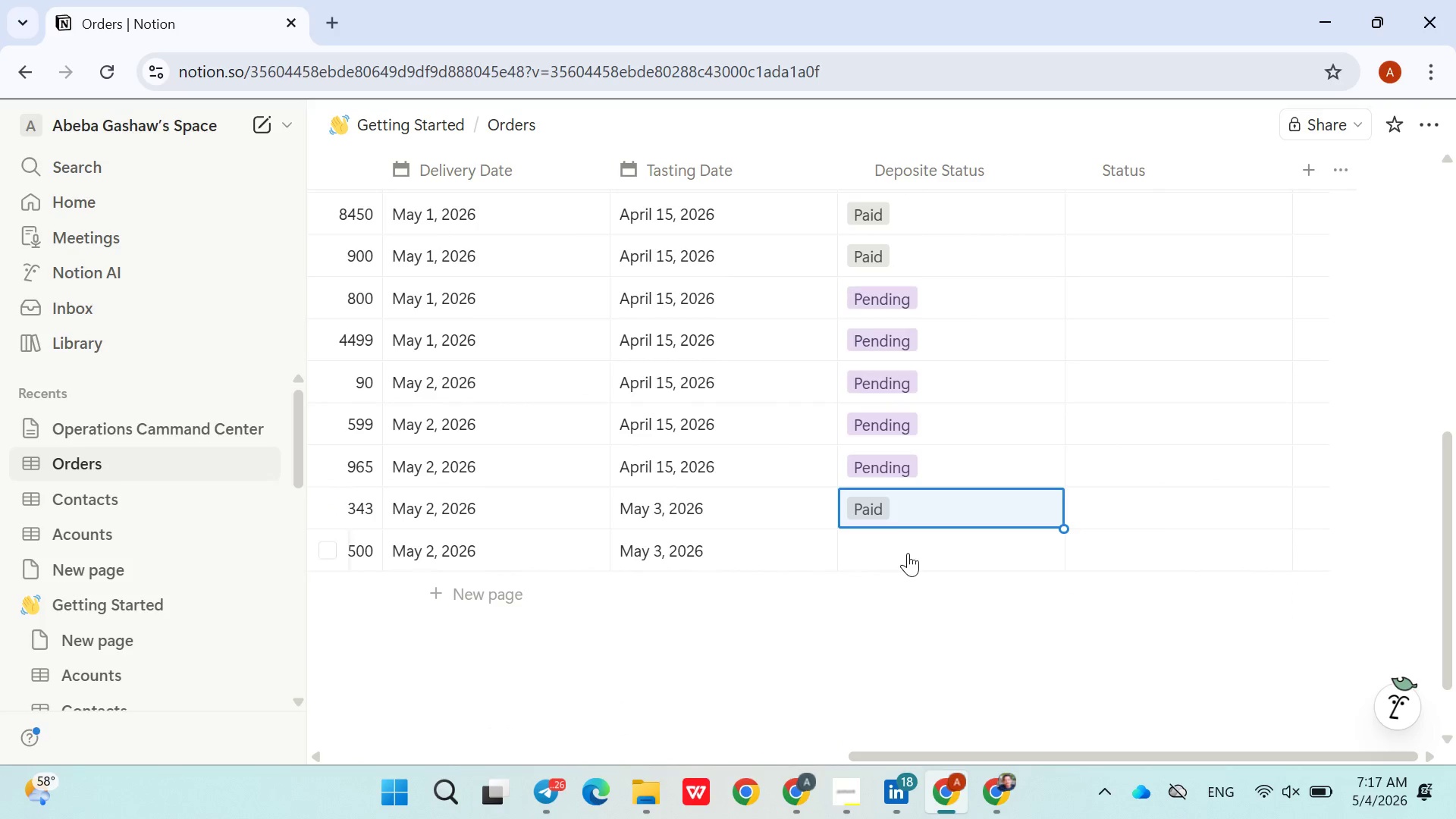 
left_click([908, 553])
 